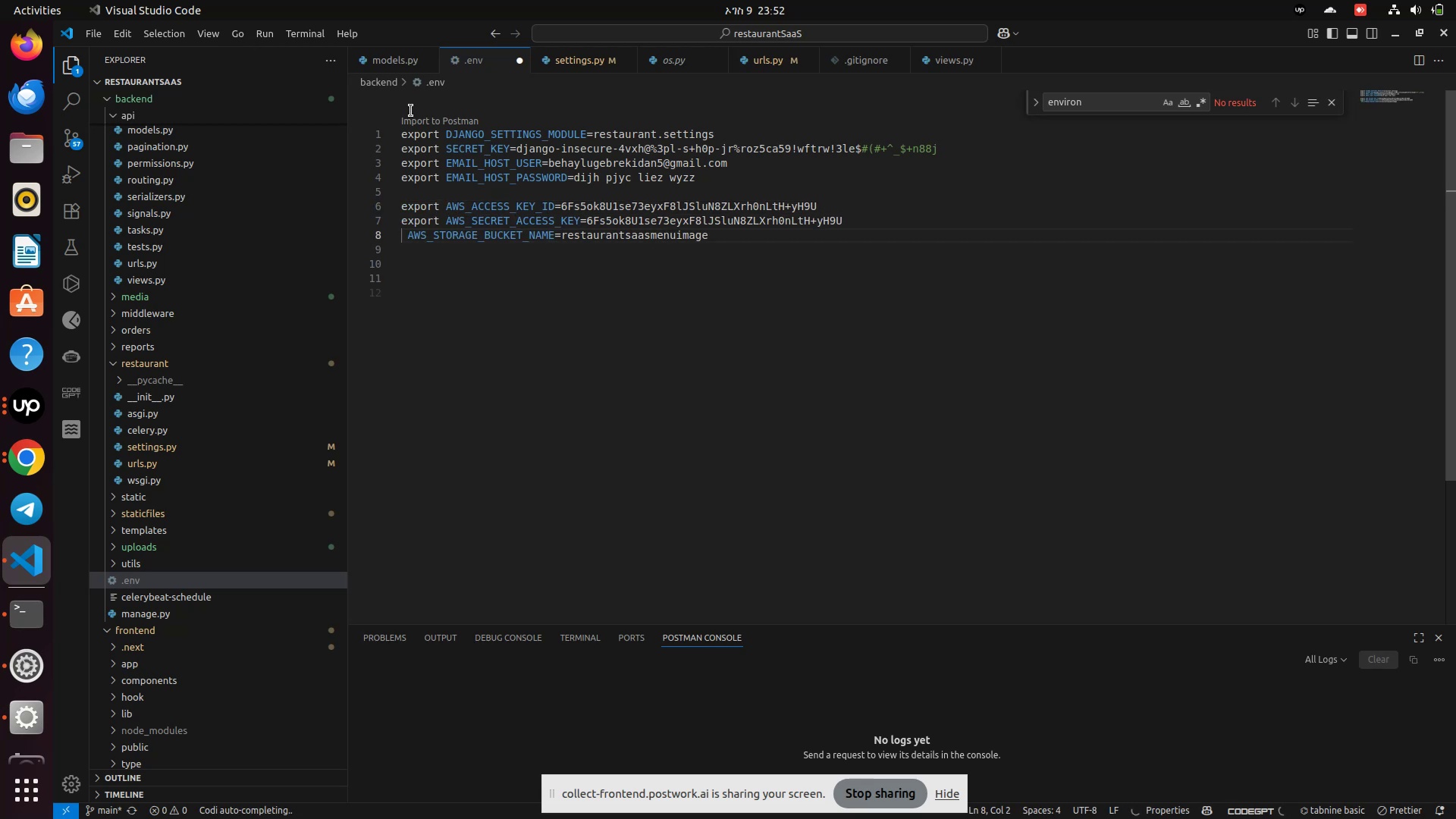 
key(ArrowLeft)
 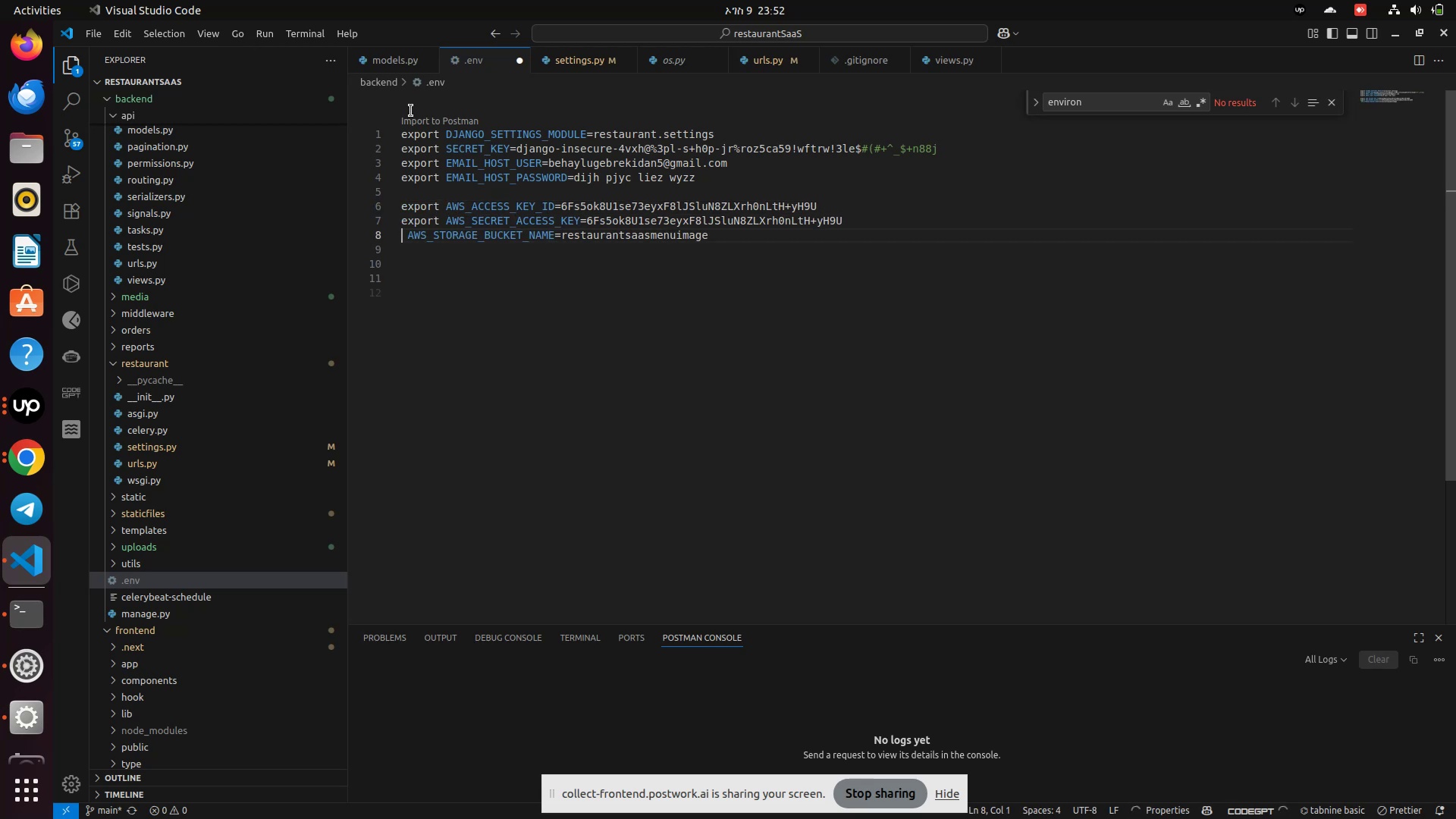 
key(Control+V)
 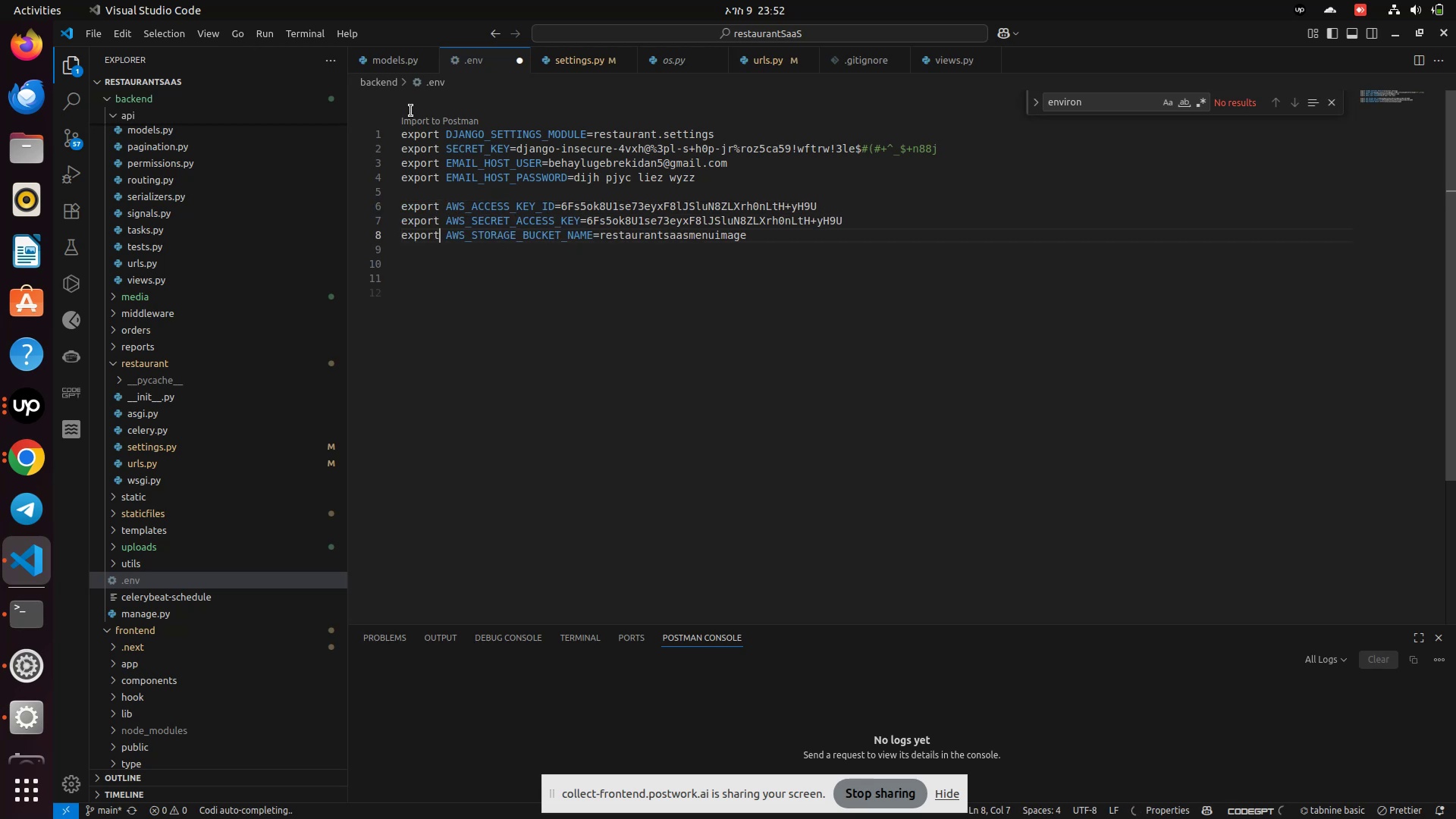 
key(Control+S)
 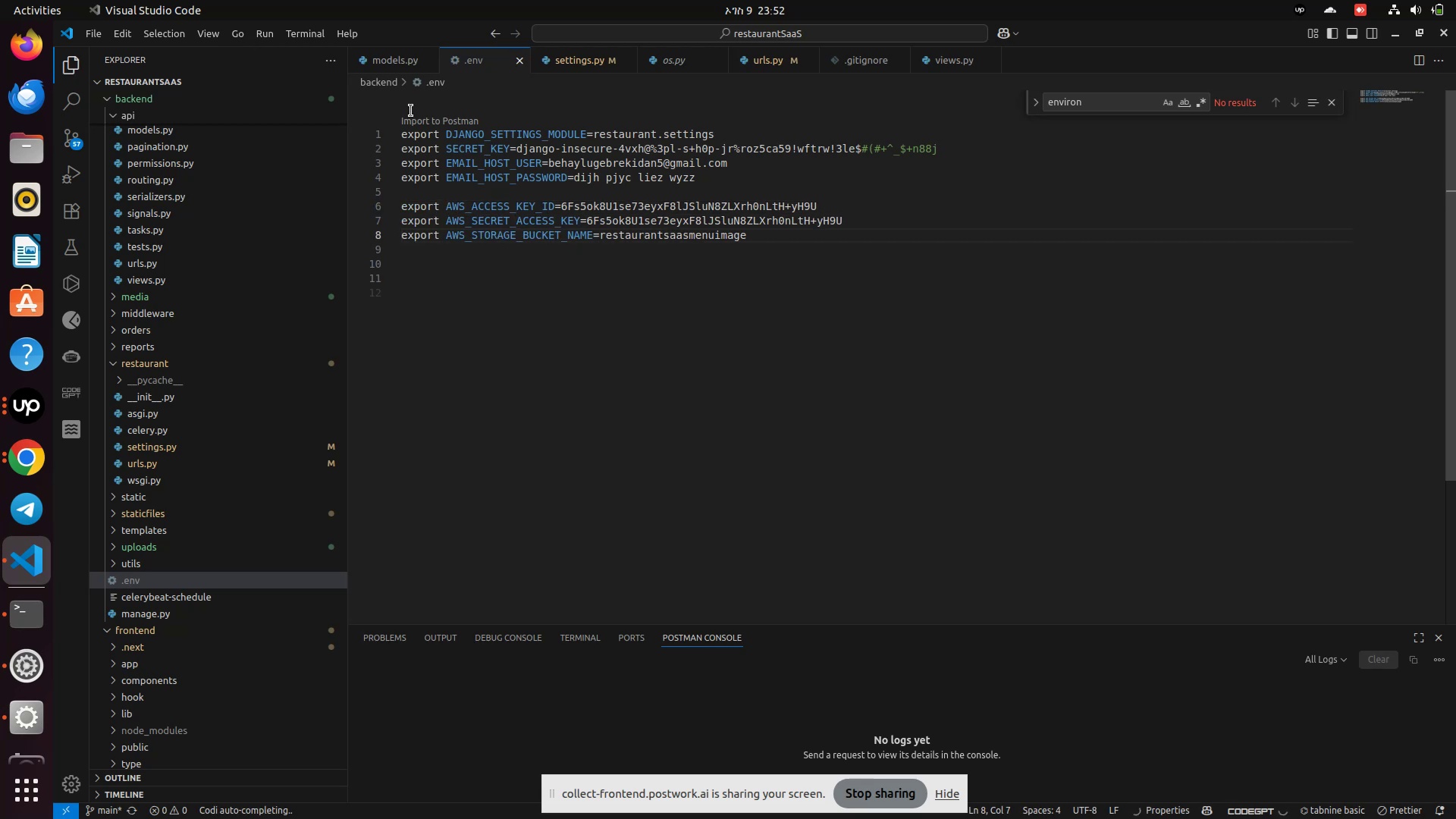 
key(Control+S)
 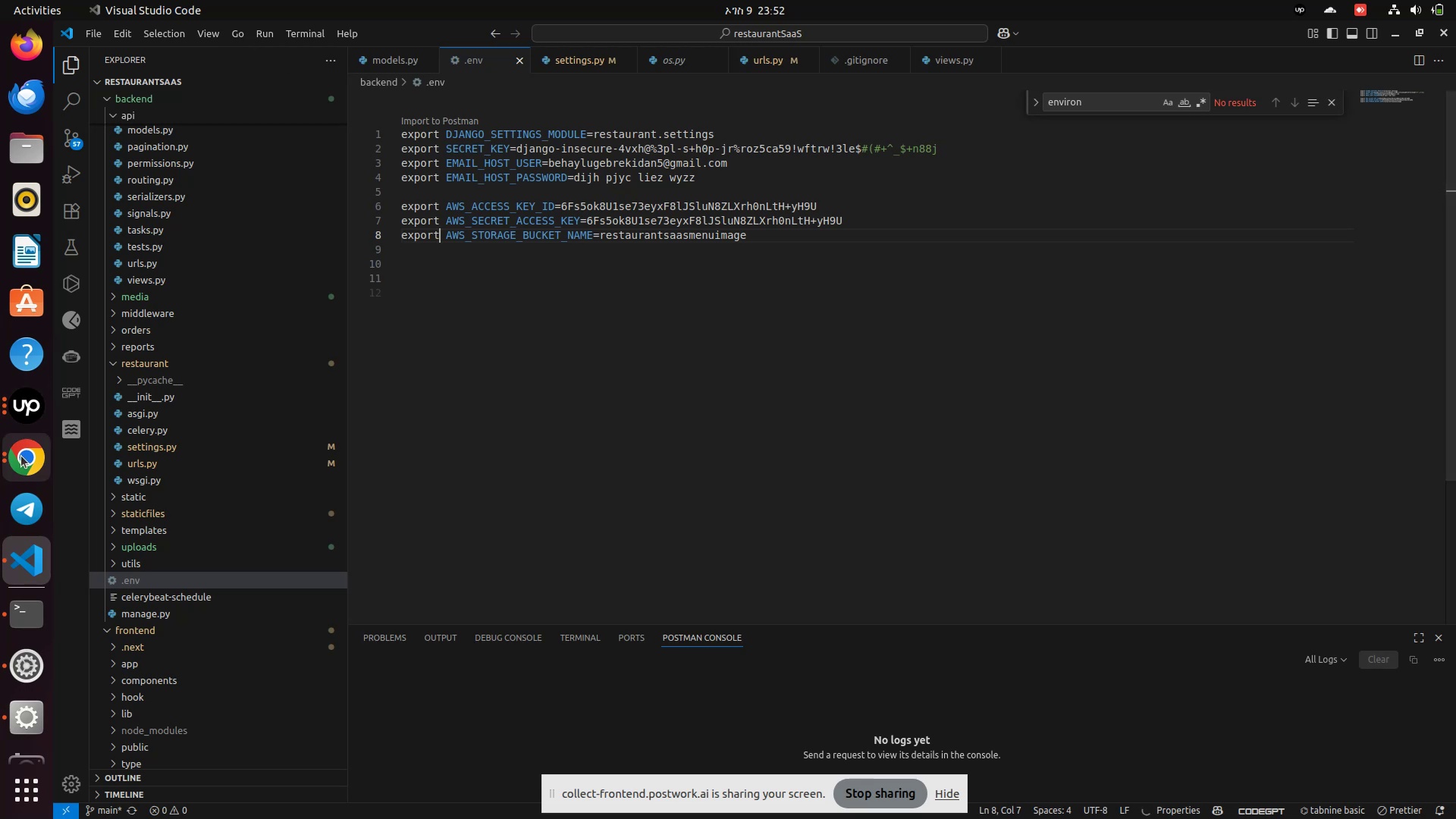 
left_click([23, 461])
 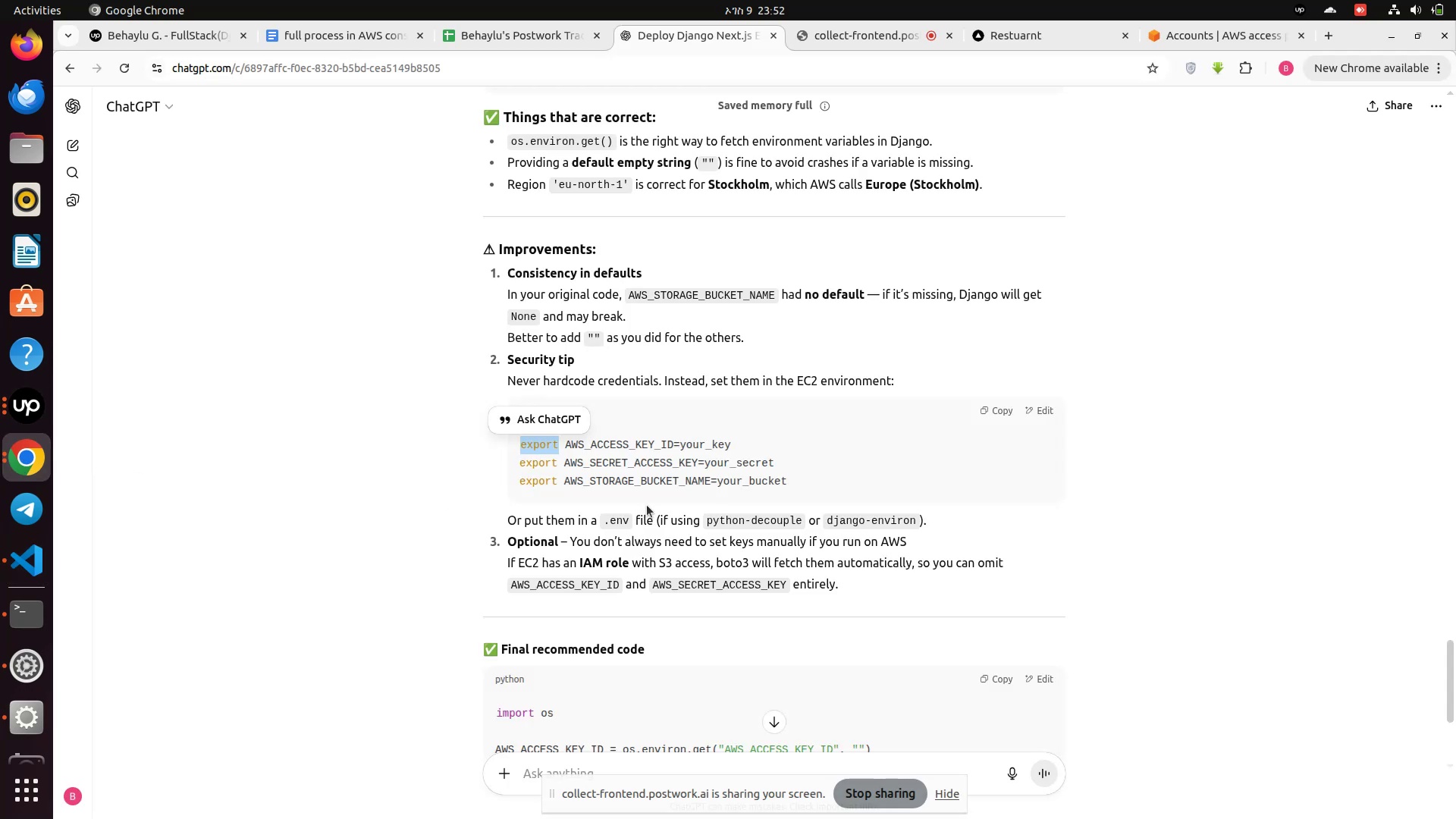 
left_click([652, 490])
 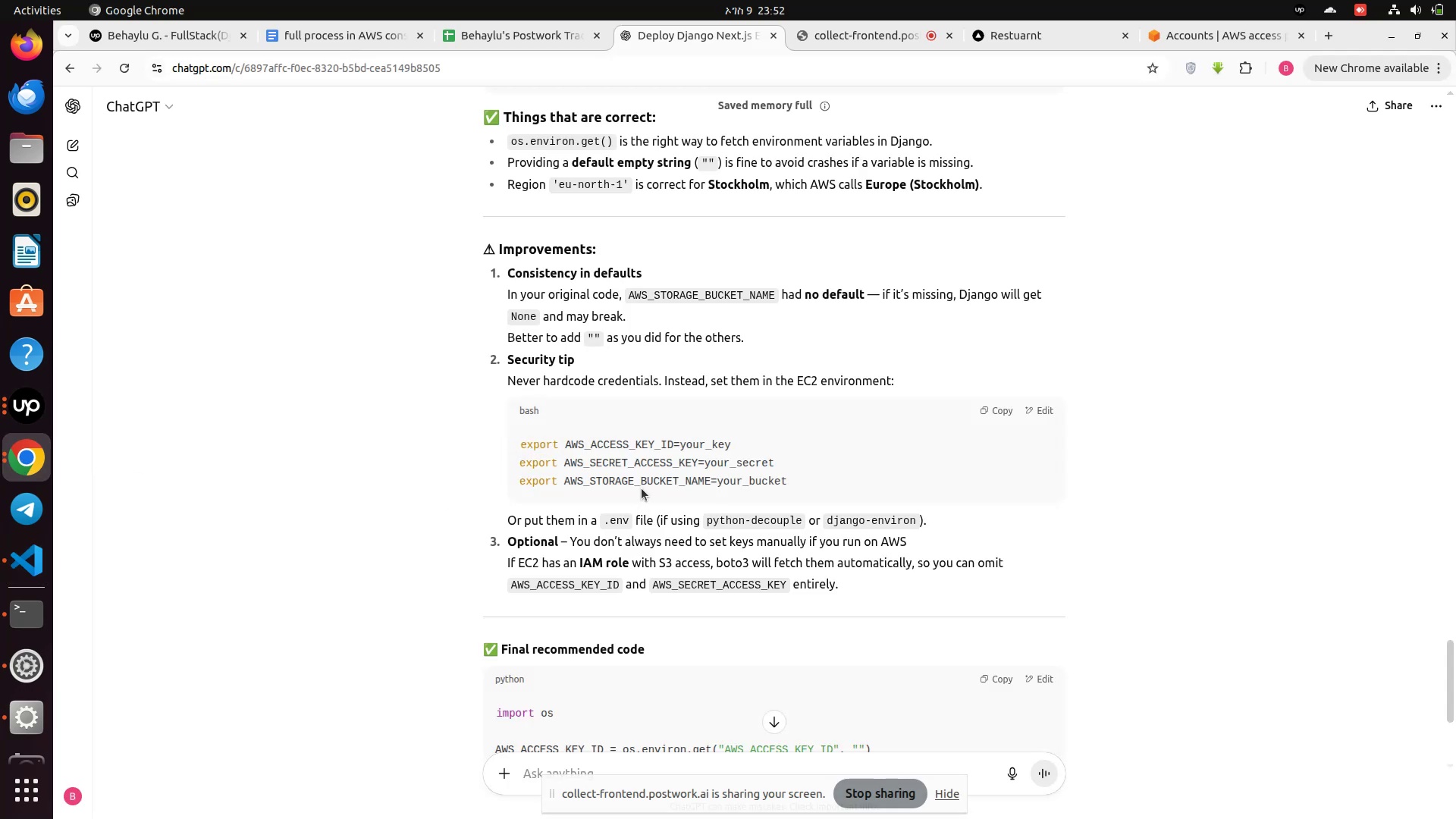 
wait(8.27)
 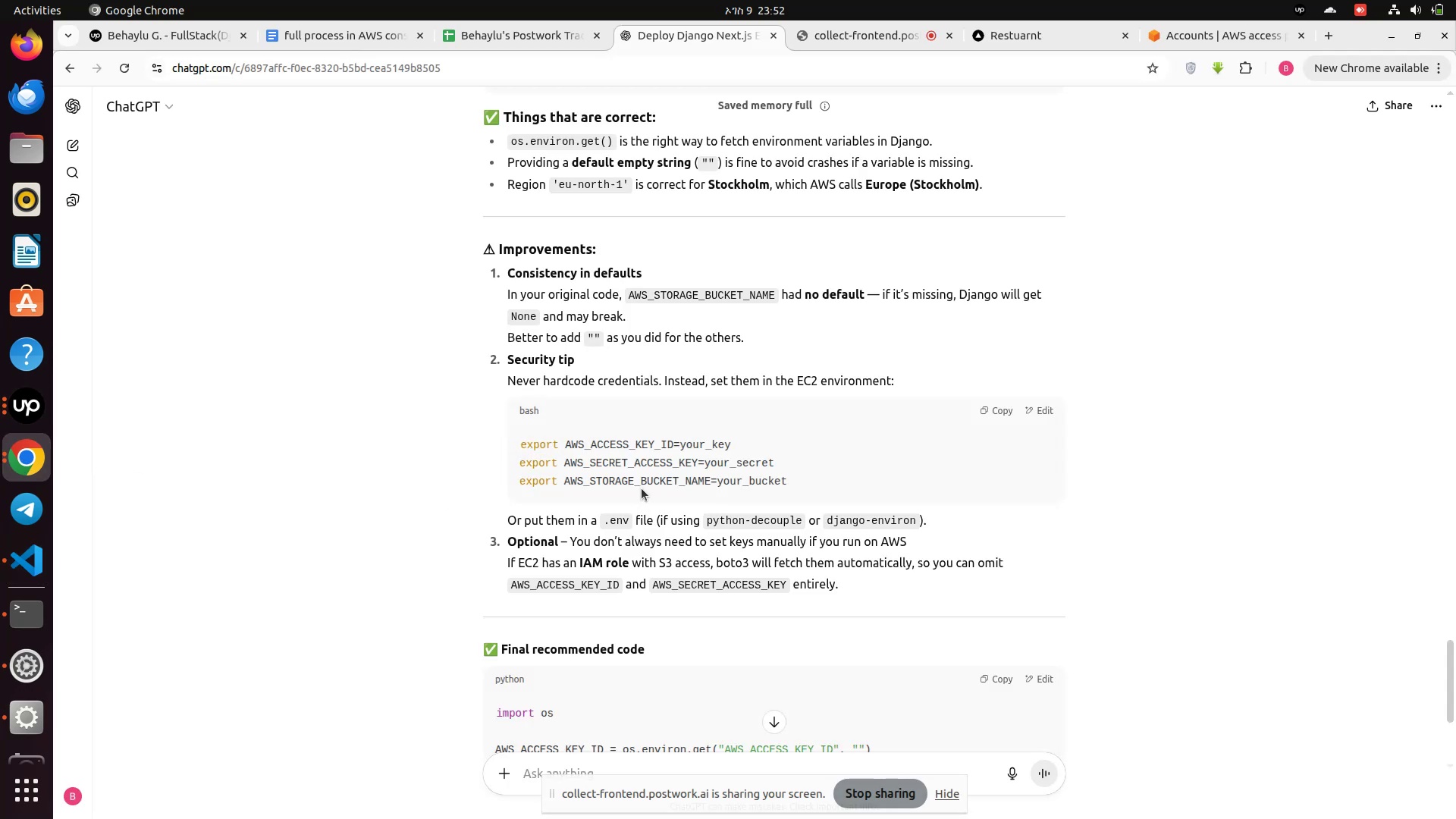 
scroll: coordinate [641, 488], scroll_direction: down, amount: 5.0
 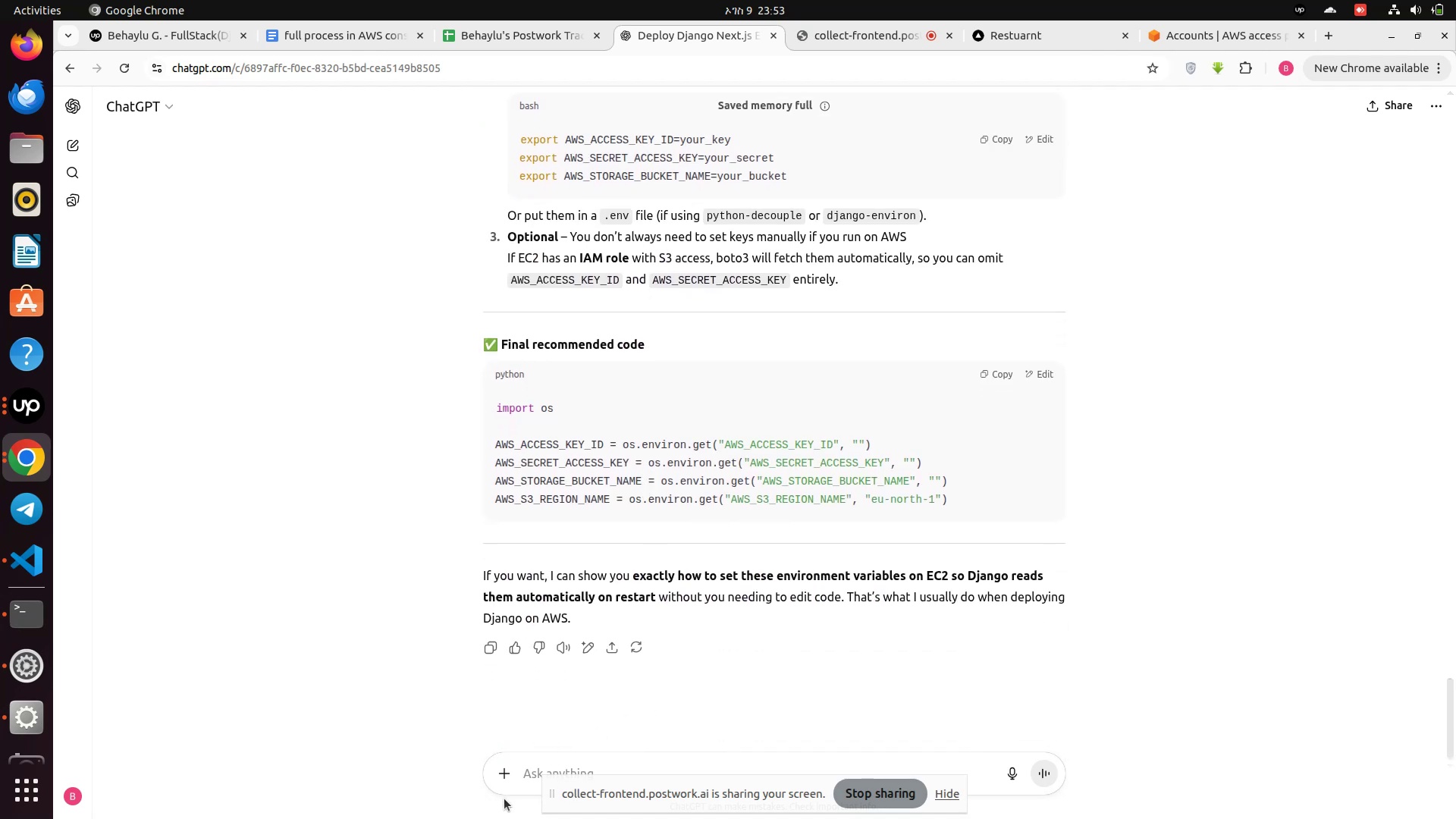 
left_click([533, 774])
 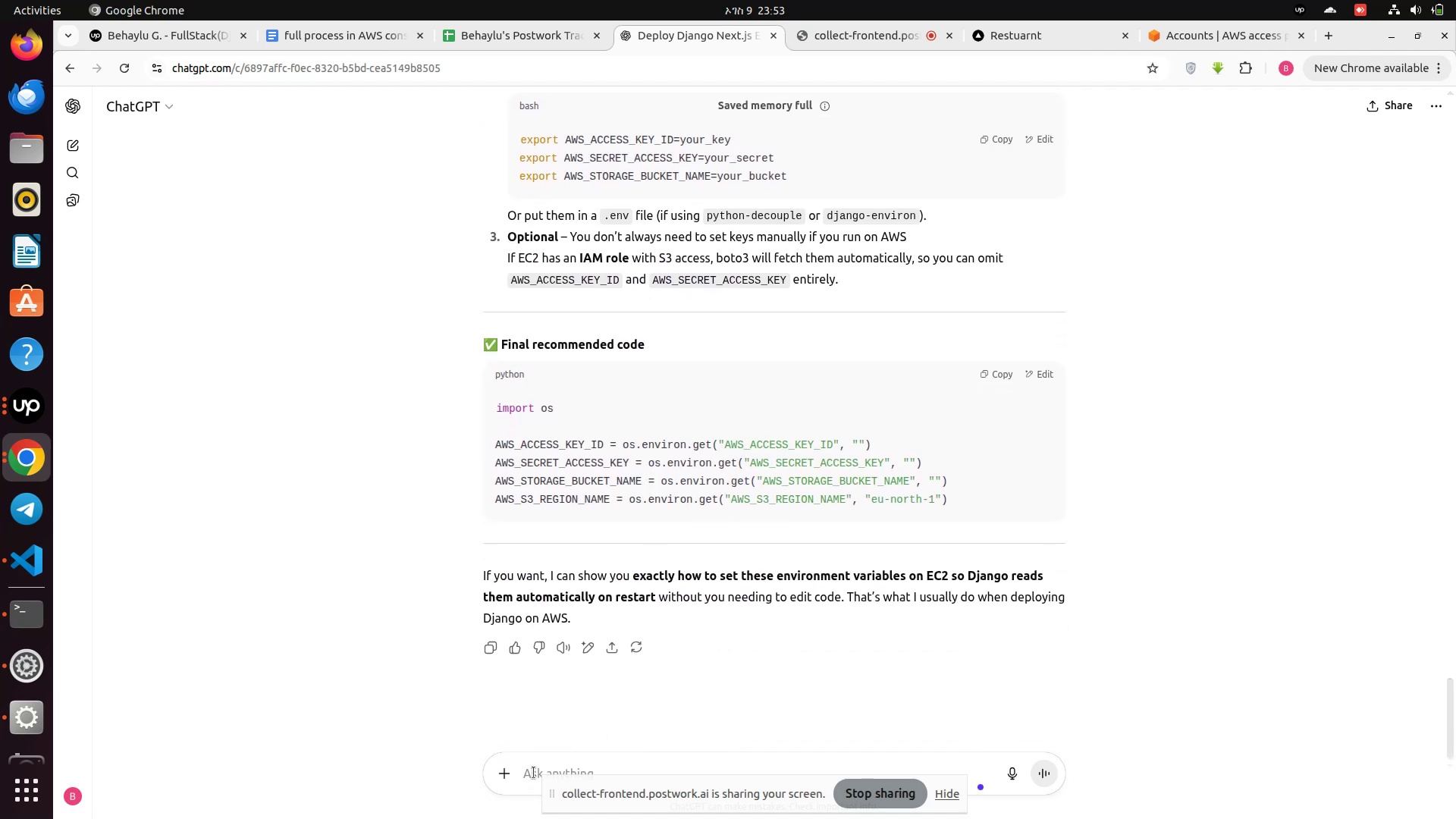 
type(i put them in .env file)
 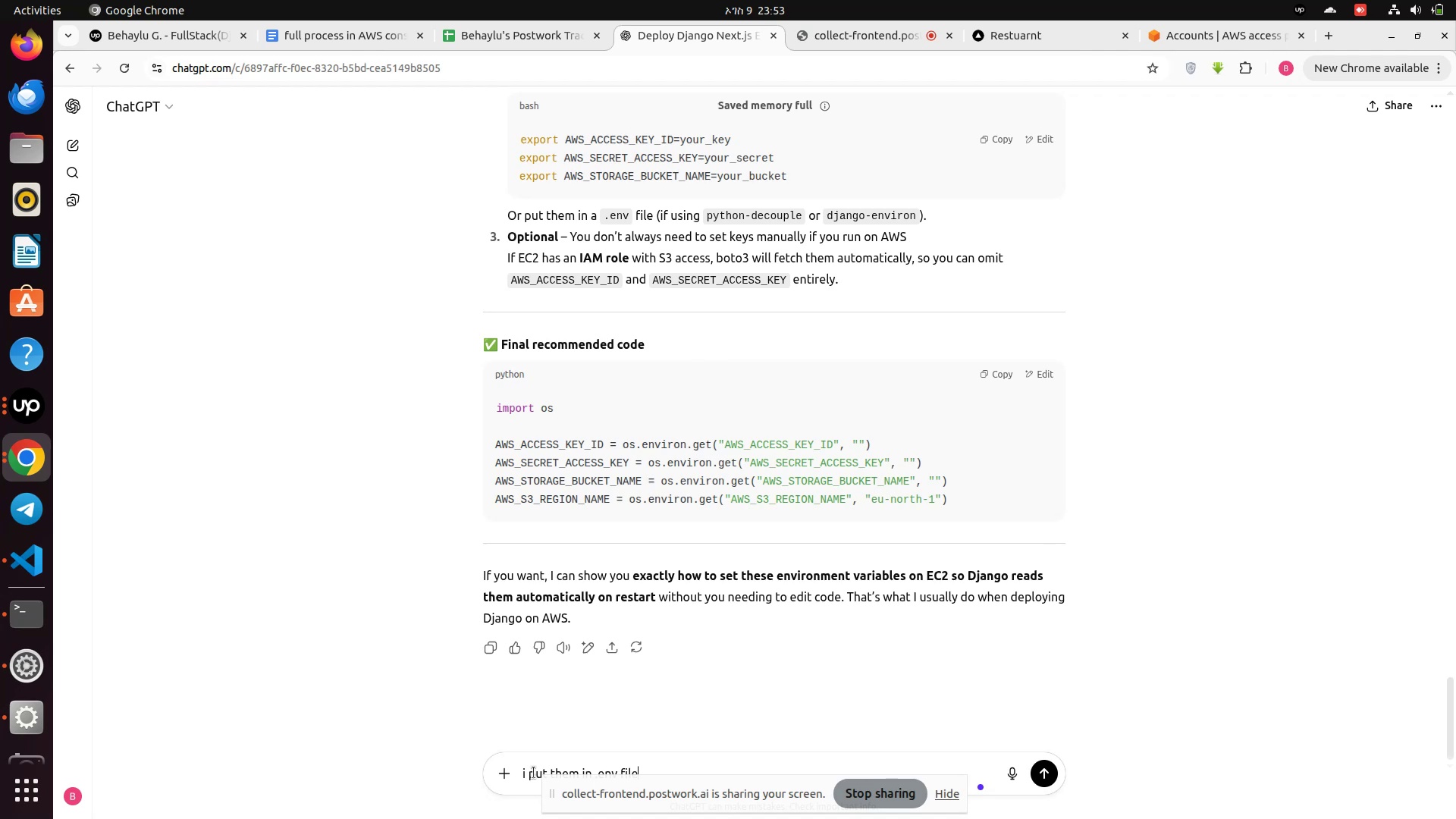 
key(Enter)
 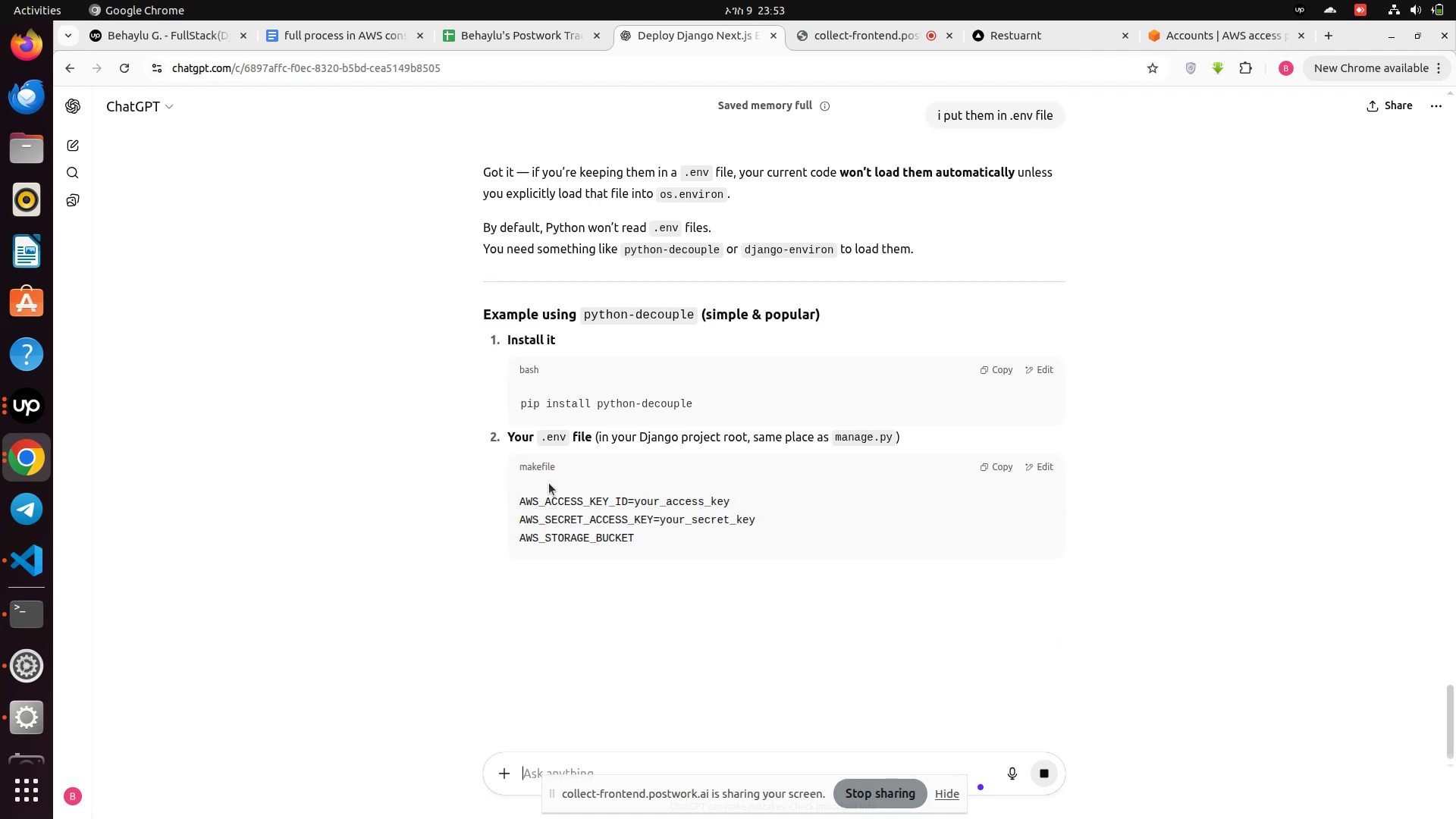 
scroll: coordinate [549, 483], scroll_direction: down, amount: 1.0
 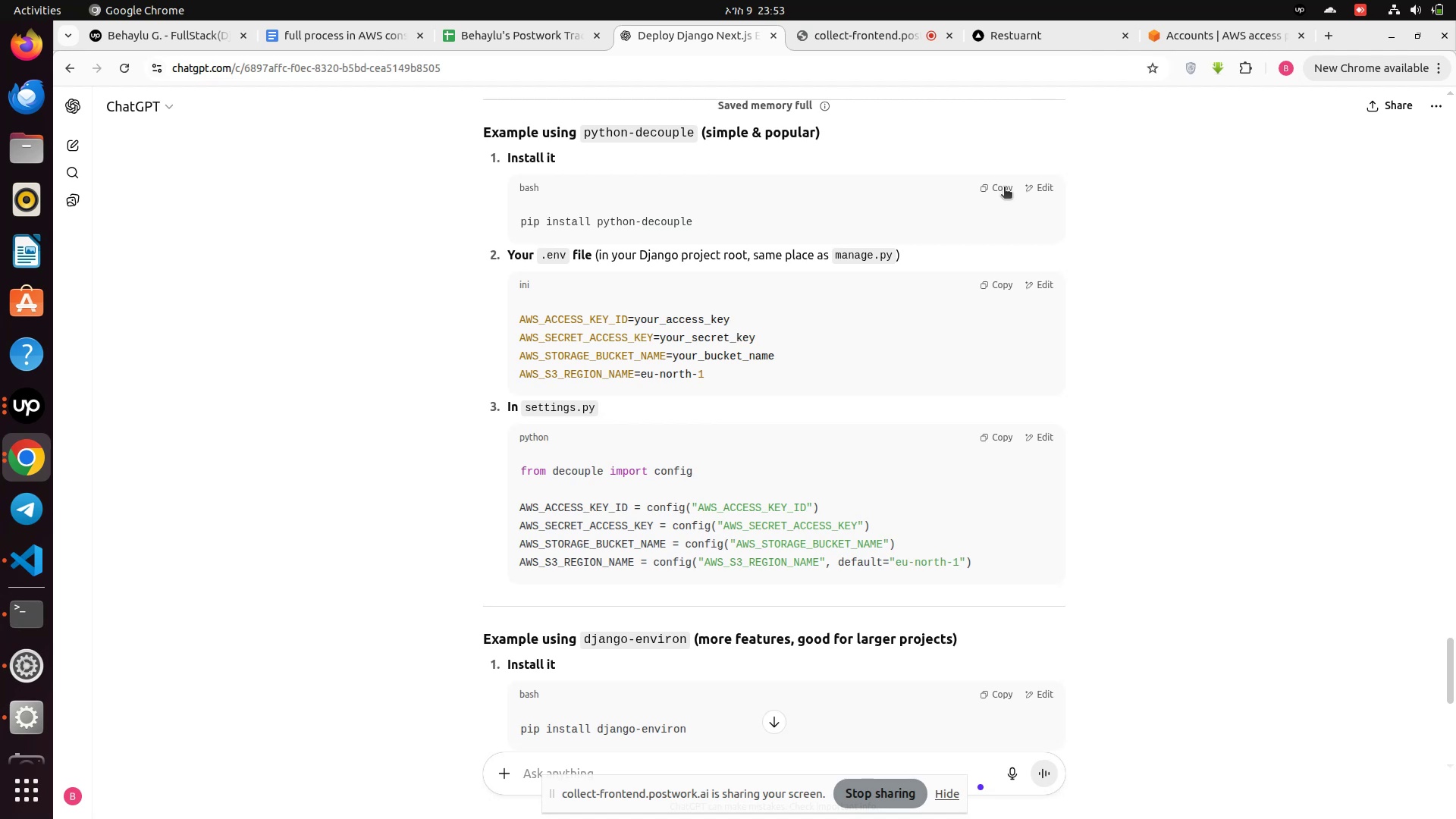 
wait(6.37)
 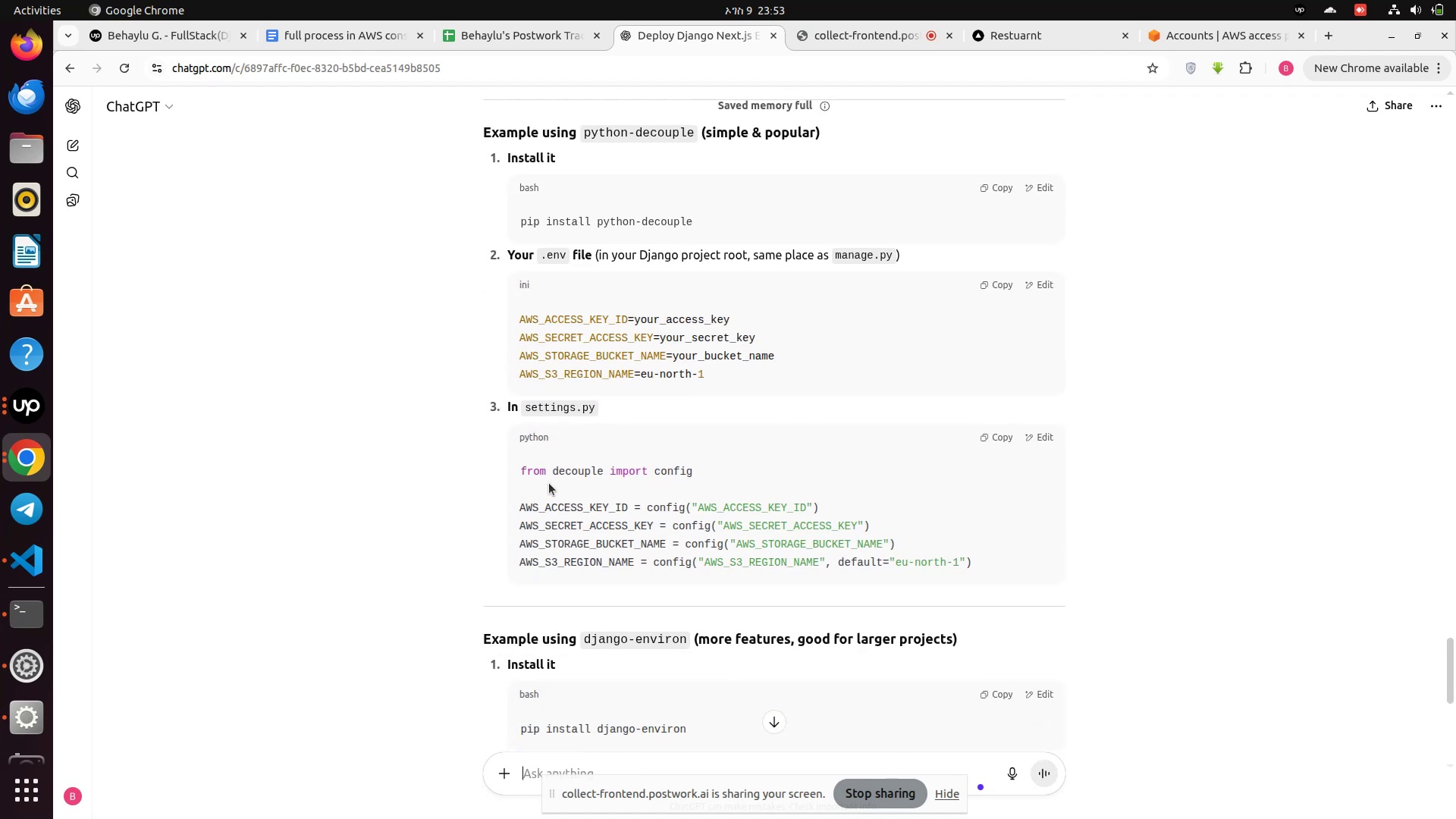 
left_click([1005, 187])
 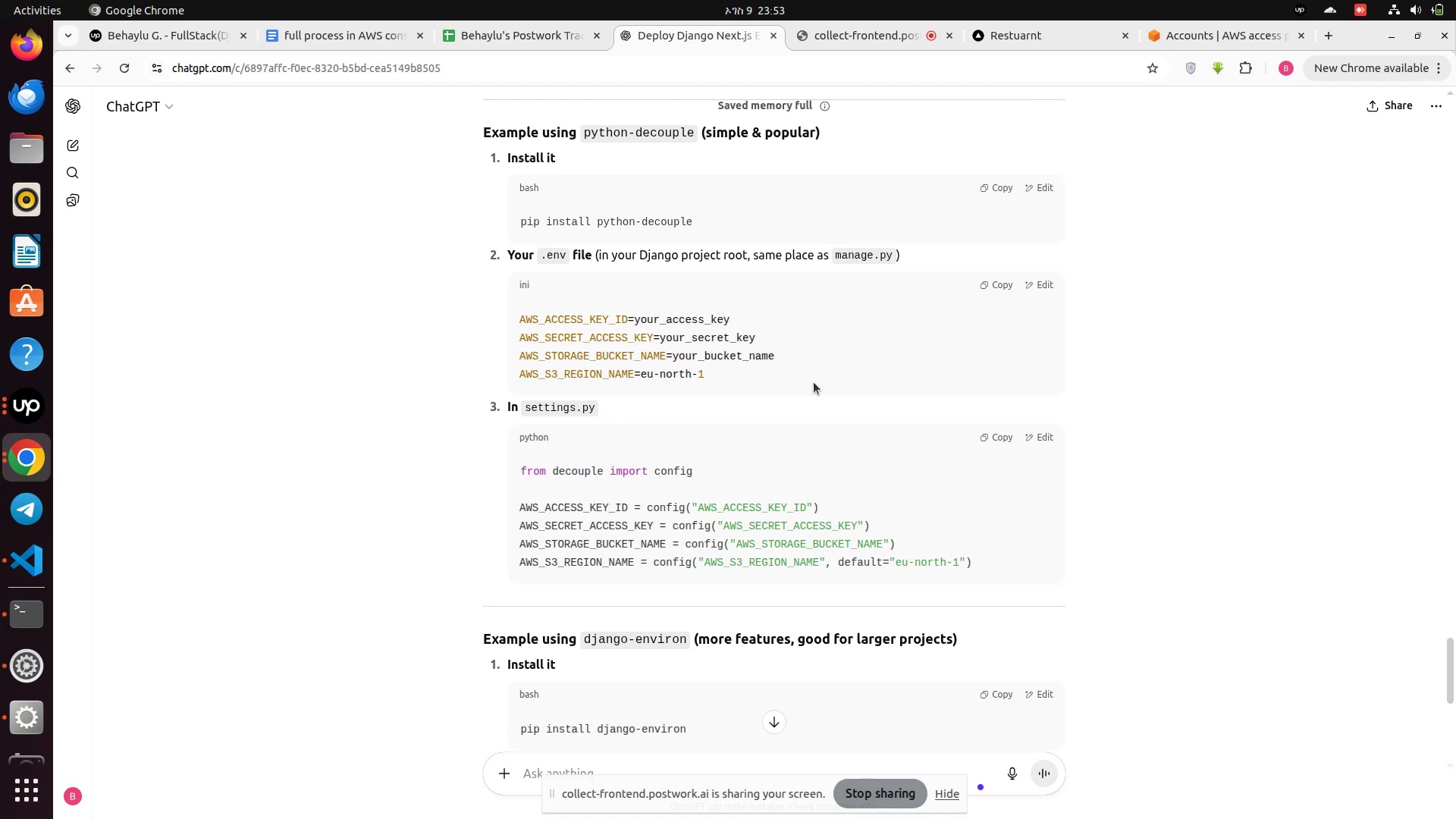 
scroll: coordinate [811, 382], scroll_direction: down, amount: 2.0
 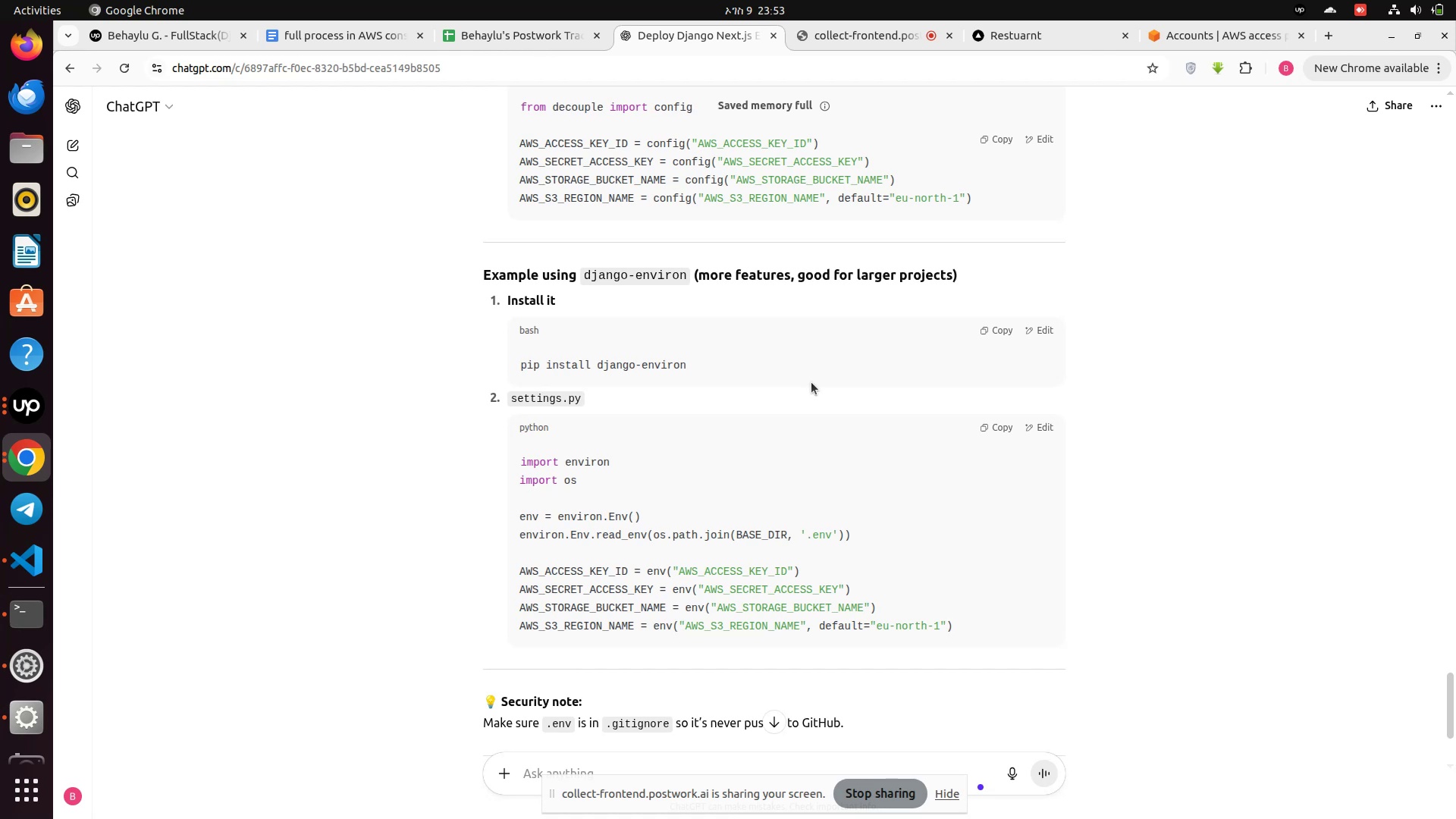 
left_click([1003, 330])
 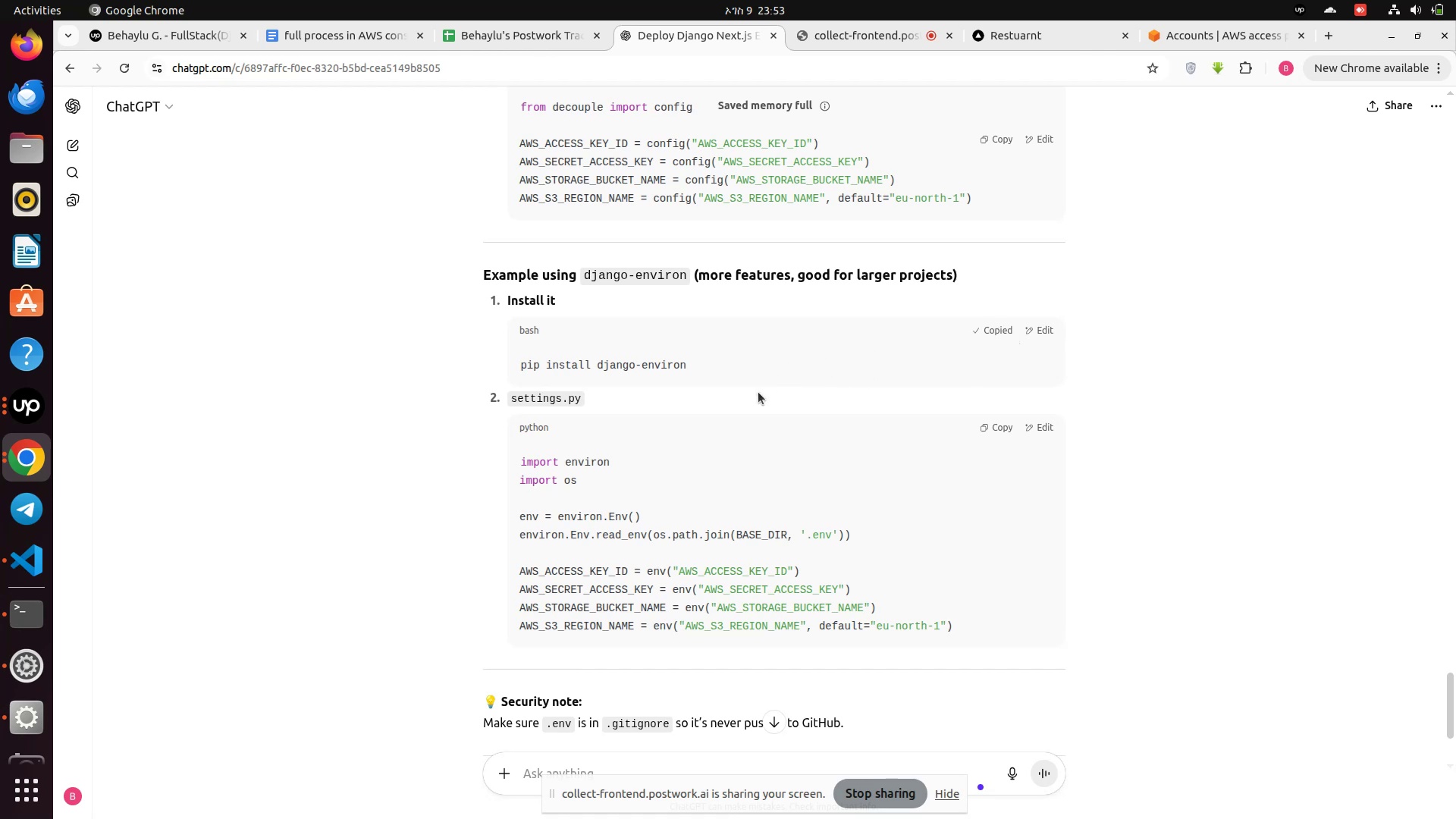 
scroll: coordinate [755, 403], scroll_direction: down, amount: 1.0
 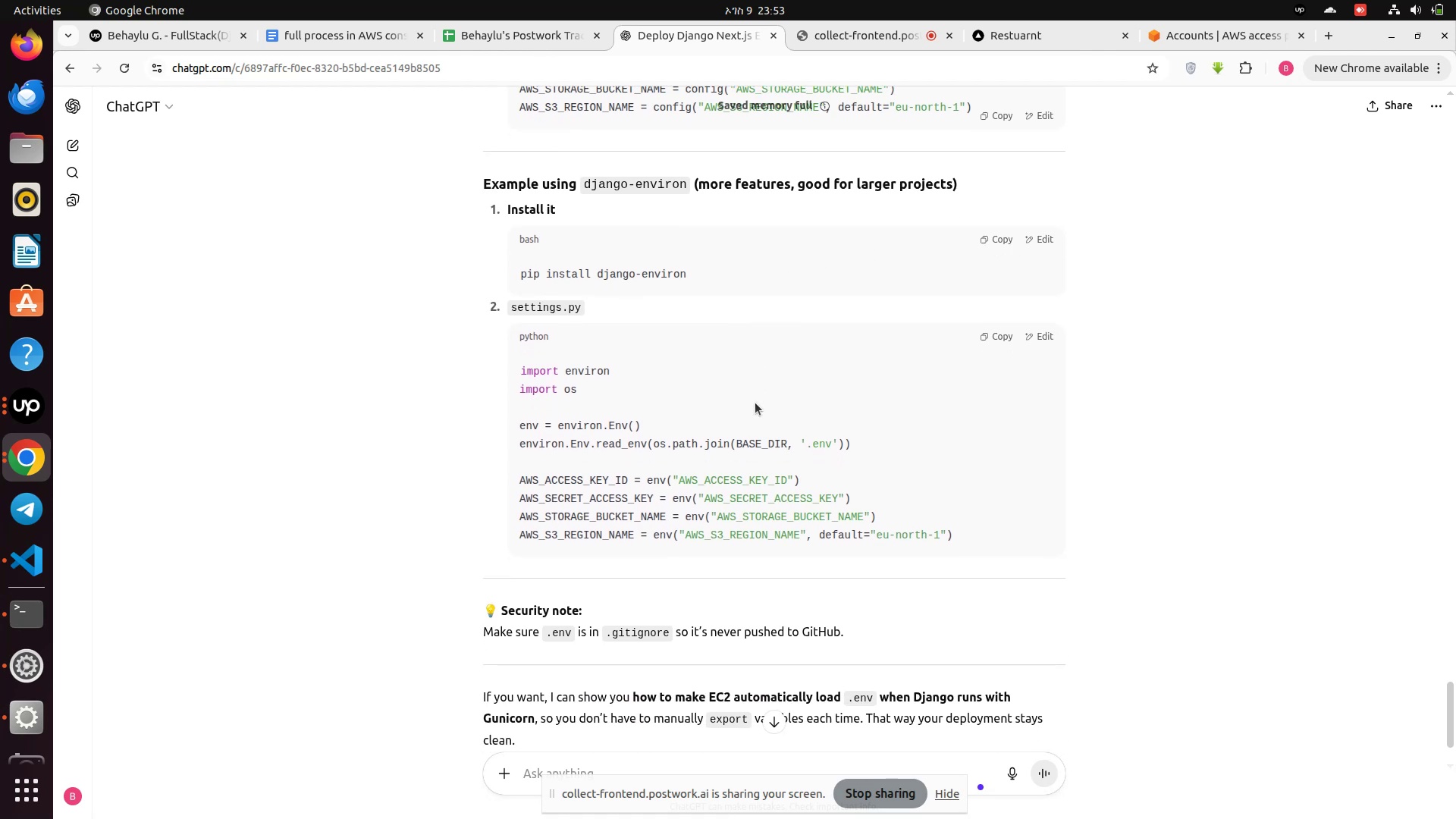 
wait(8.58)
 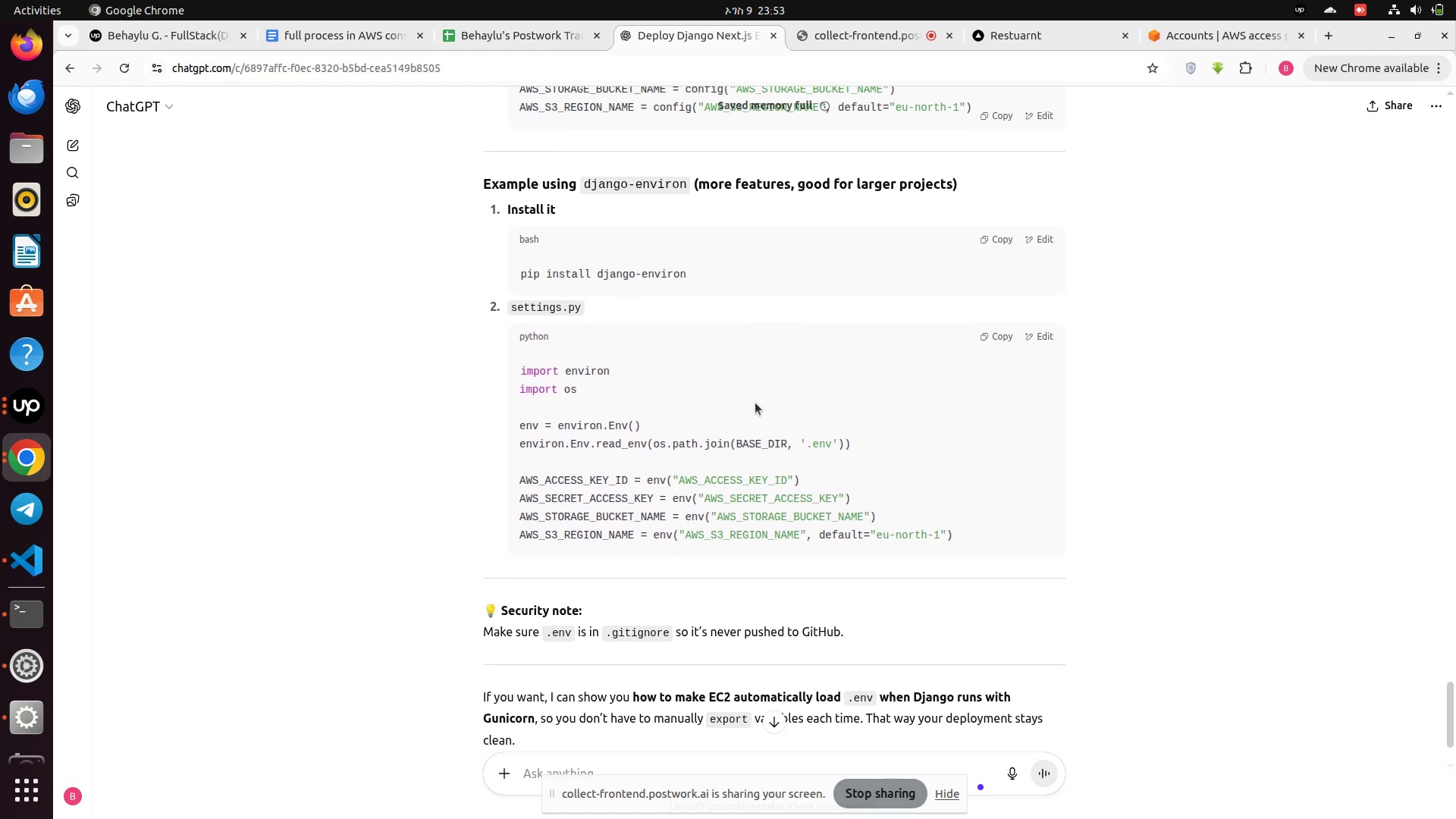 
left_click([31, 566])
 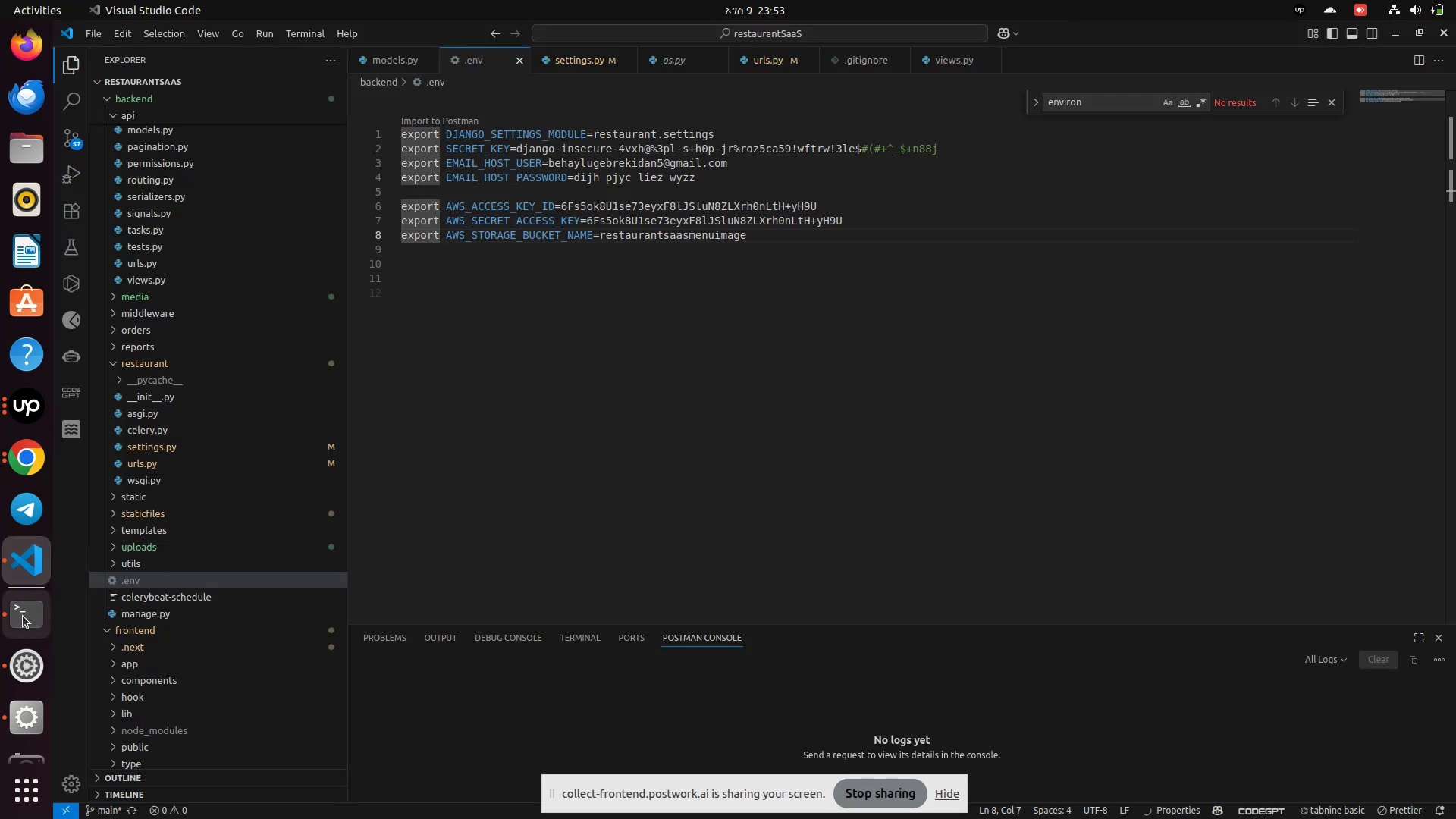 
left_click([23, 616])
 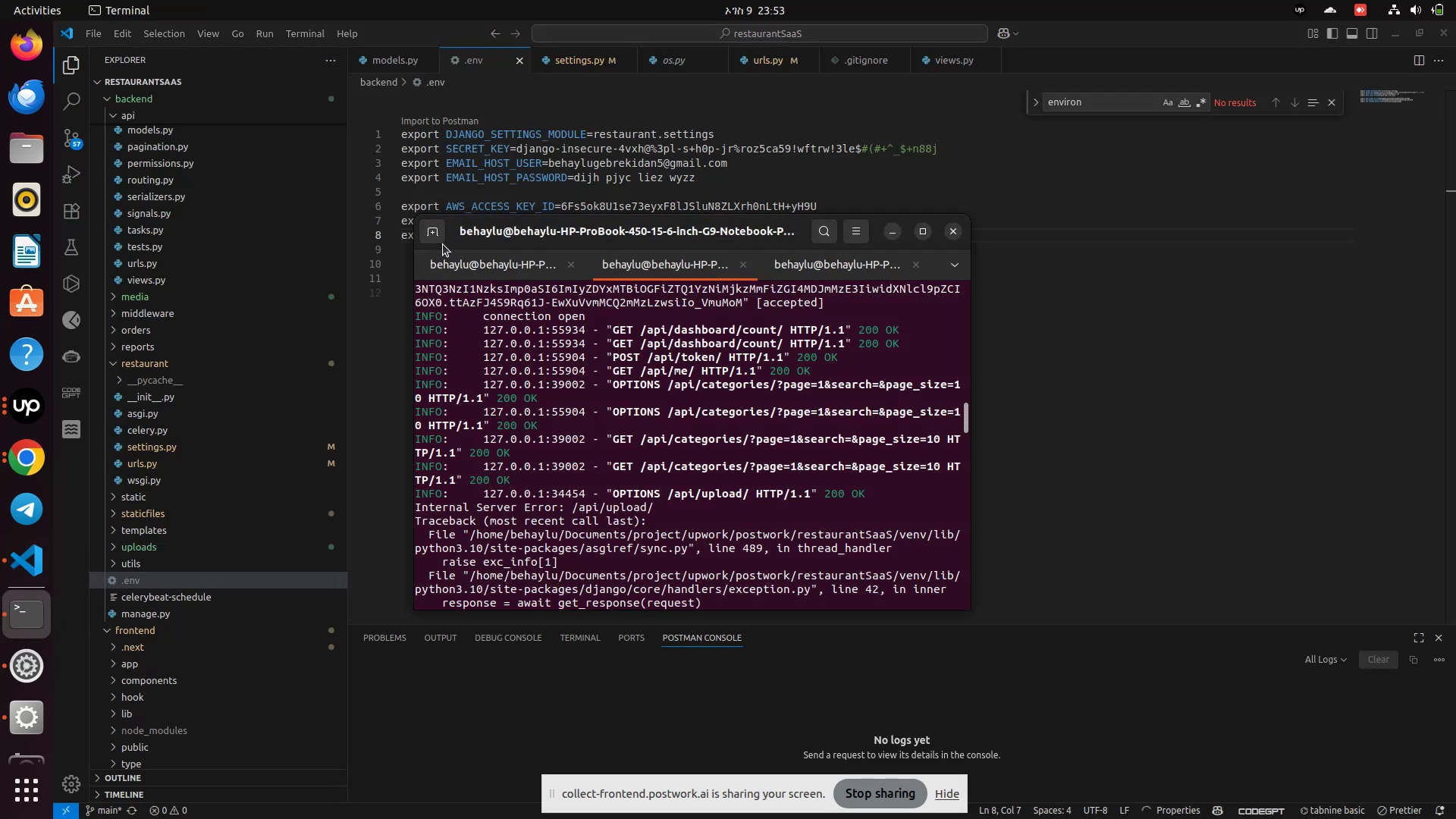 
left_click([439, 228])
 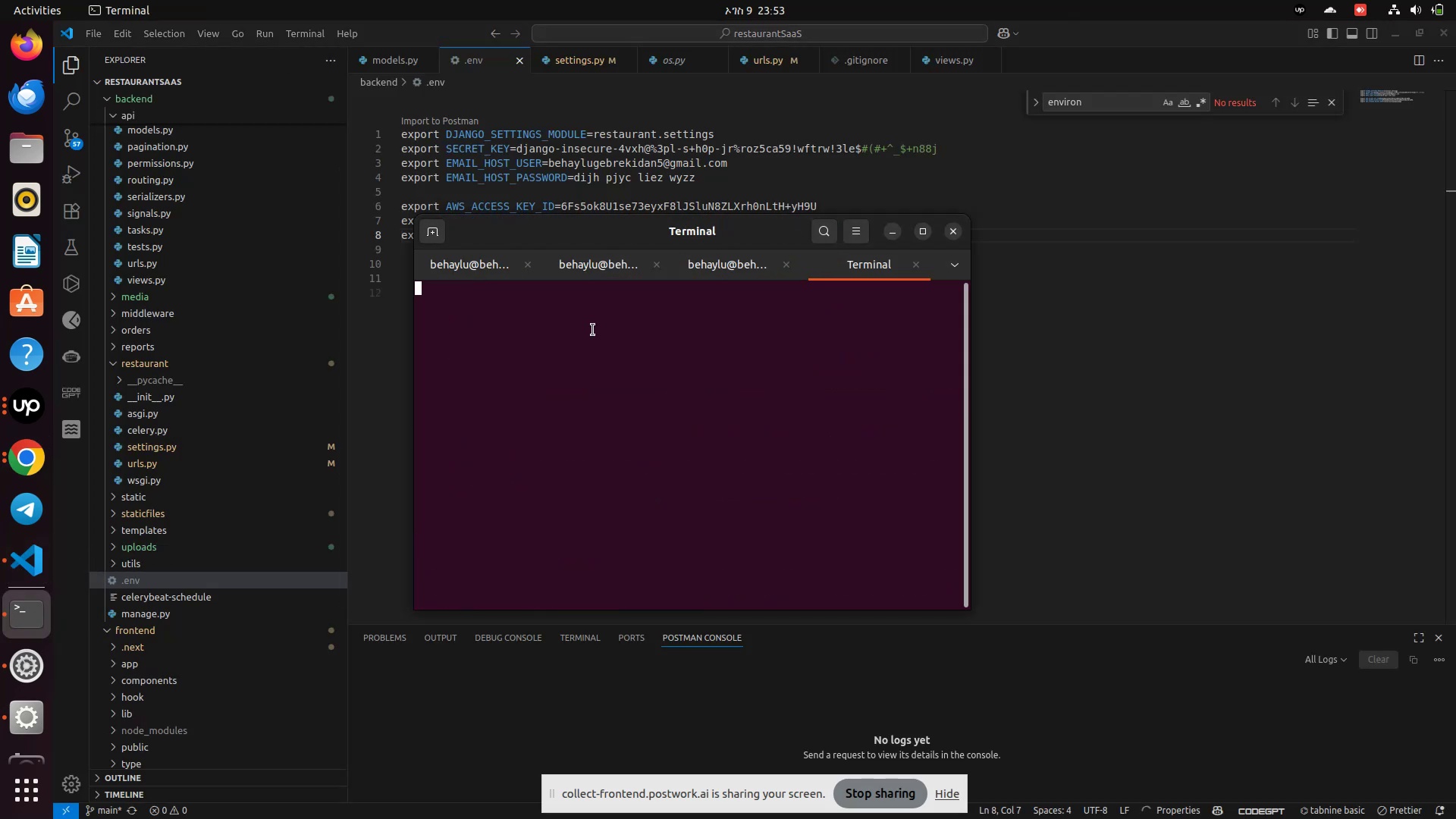 
left_click([593, 330])
 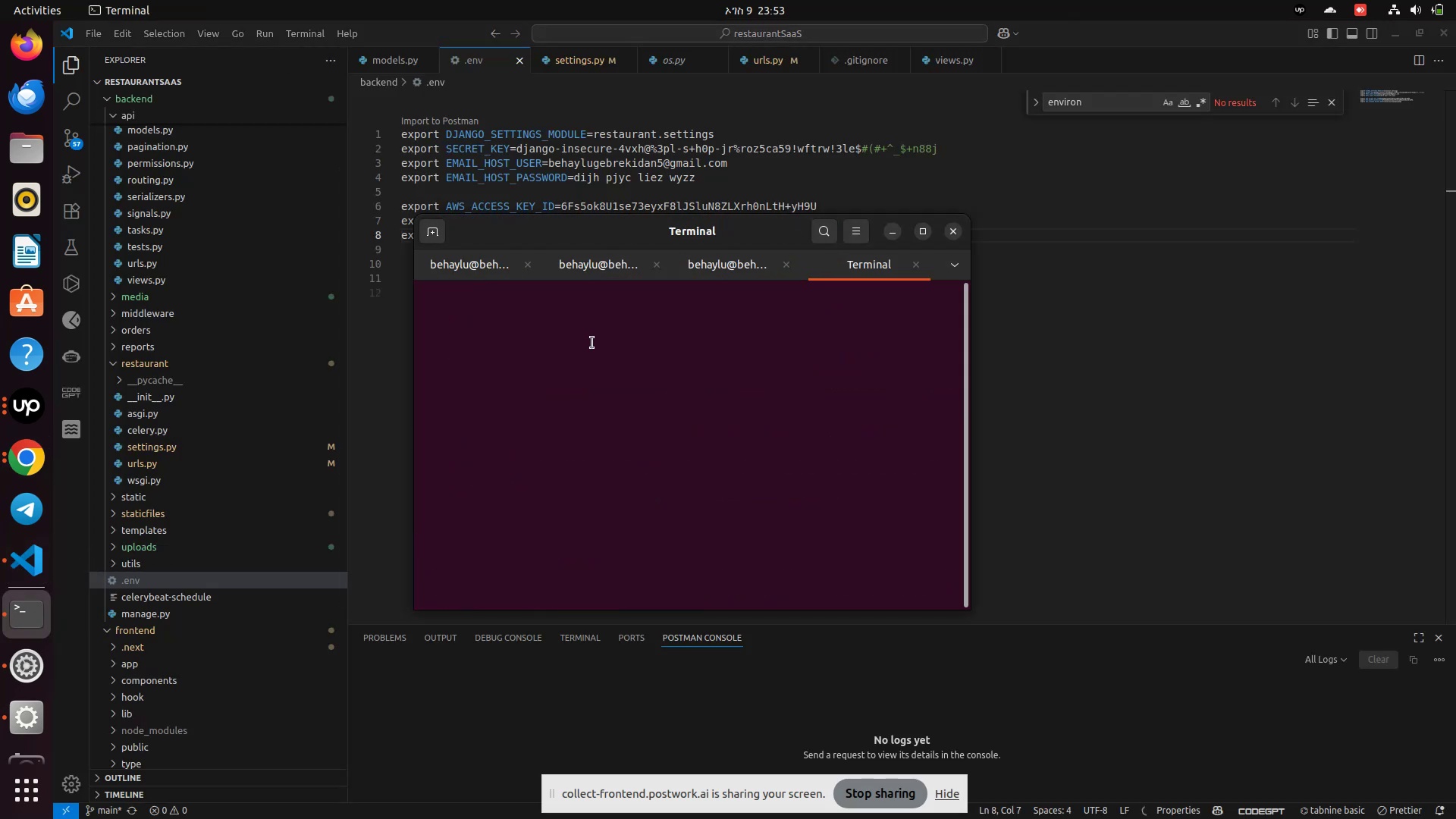 
key(Enter)
 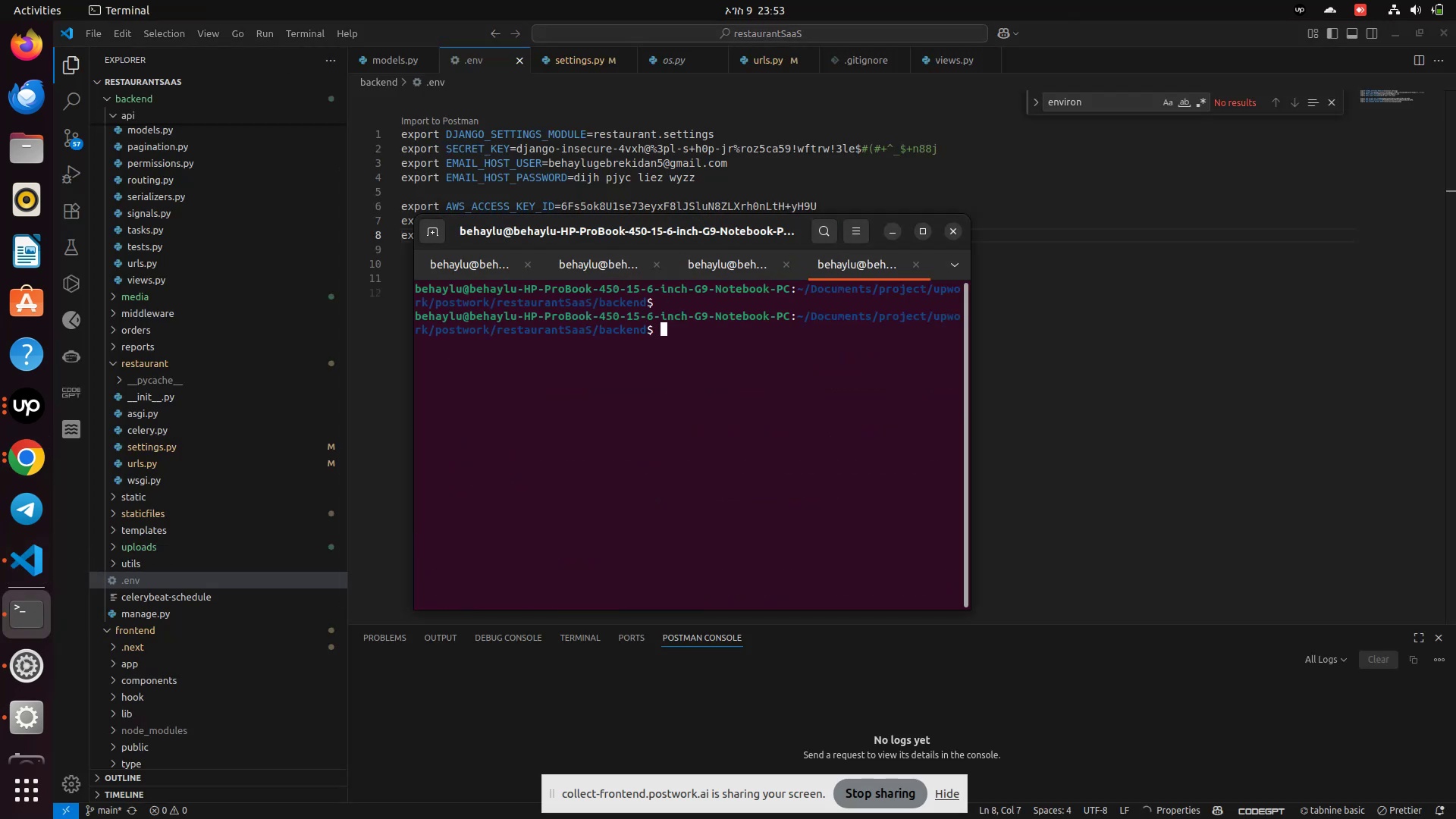 
type(source ./v)
key(Tab)
key(Backspace)
key(Backspace)
type(./v)
key(Tab)
type(bi)
key(Tab)
type(ac)
key(Tab)
 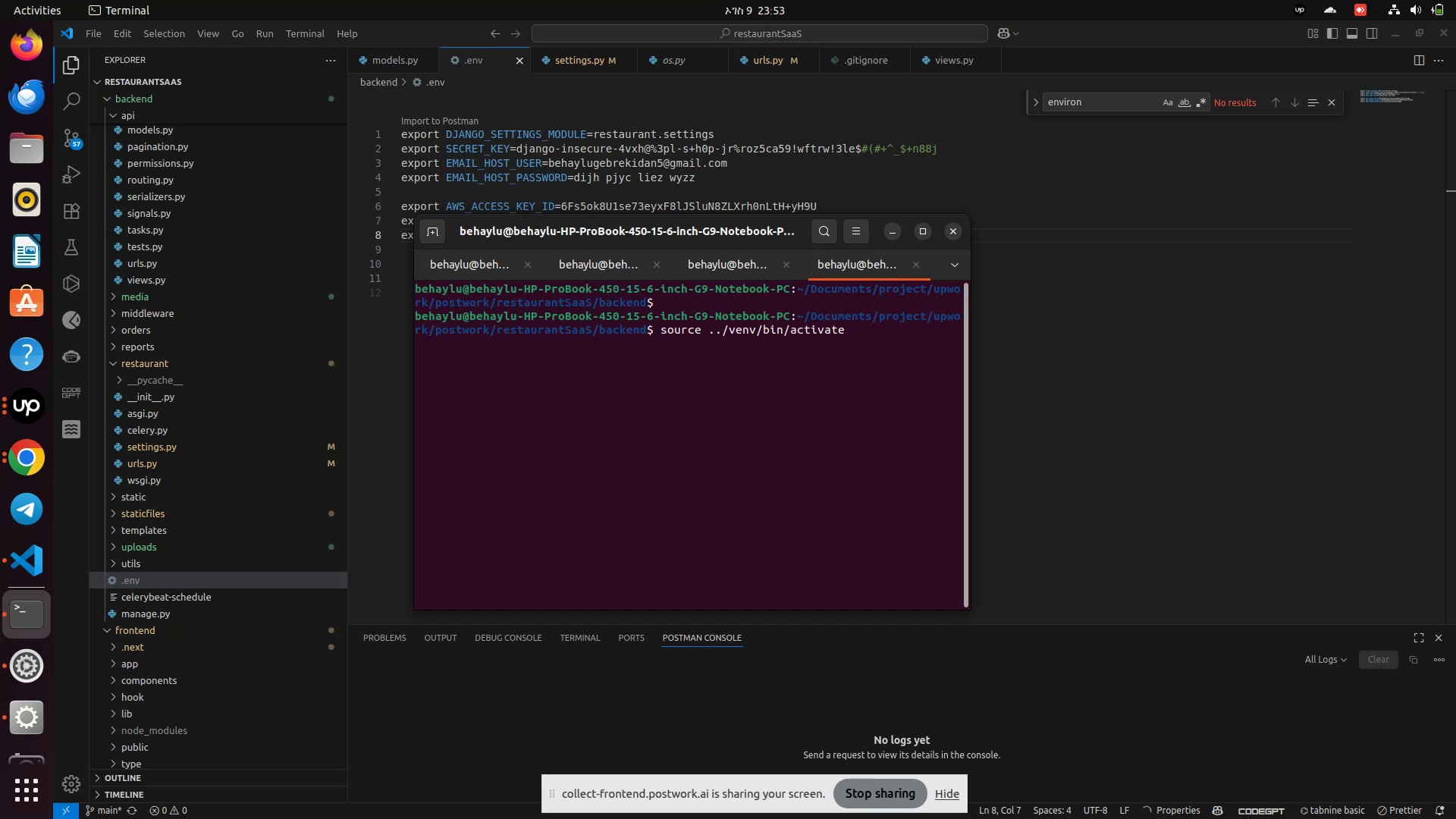 
key(Enter)
 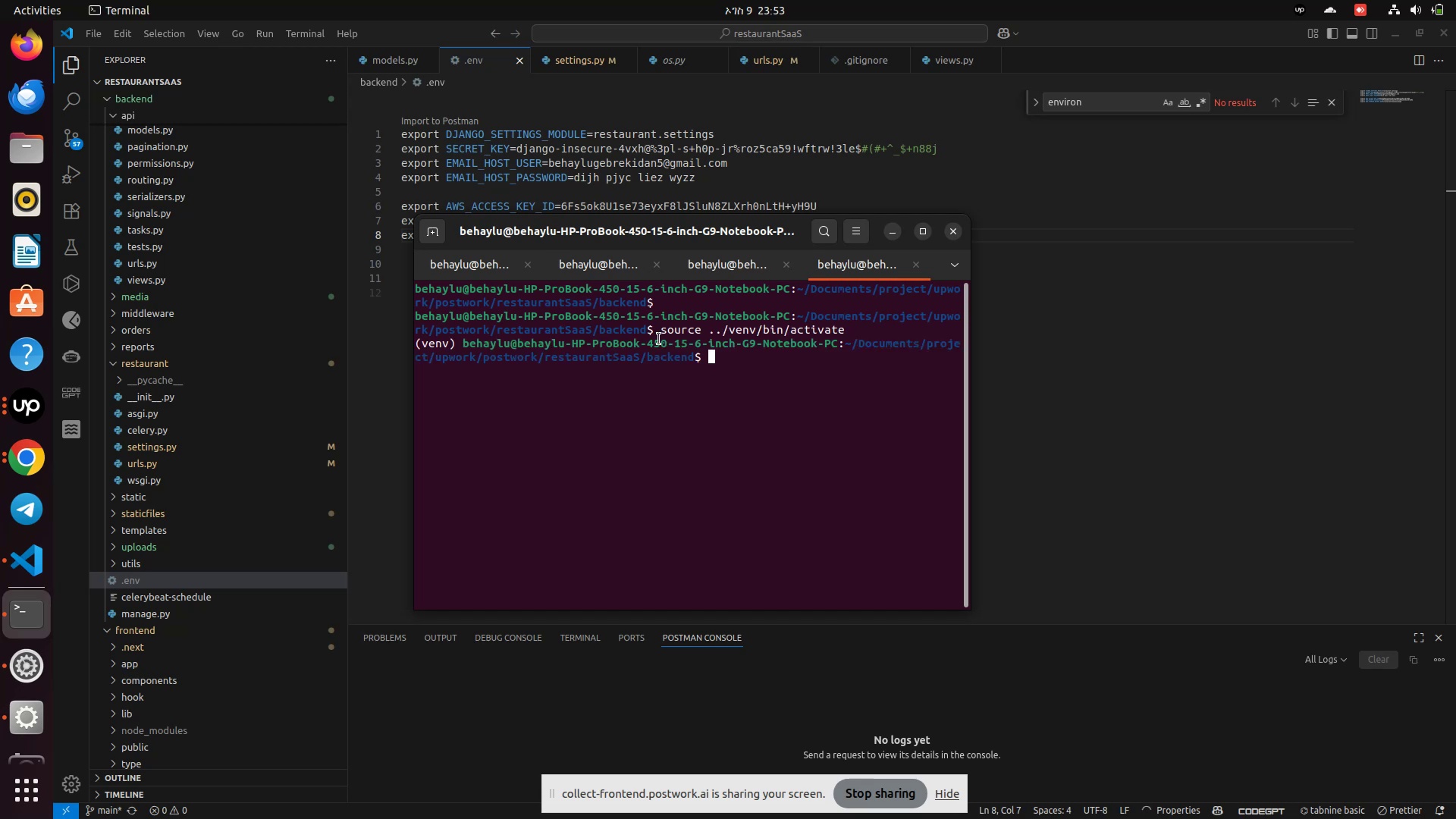 
right_click([742, 369])
 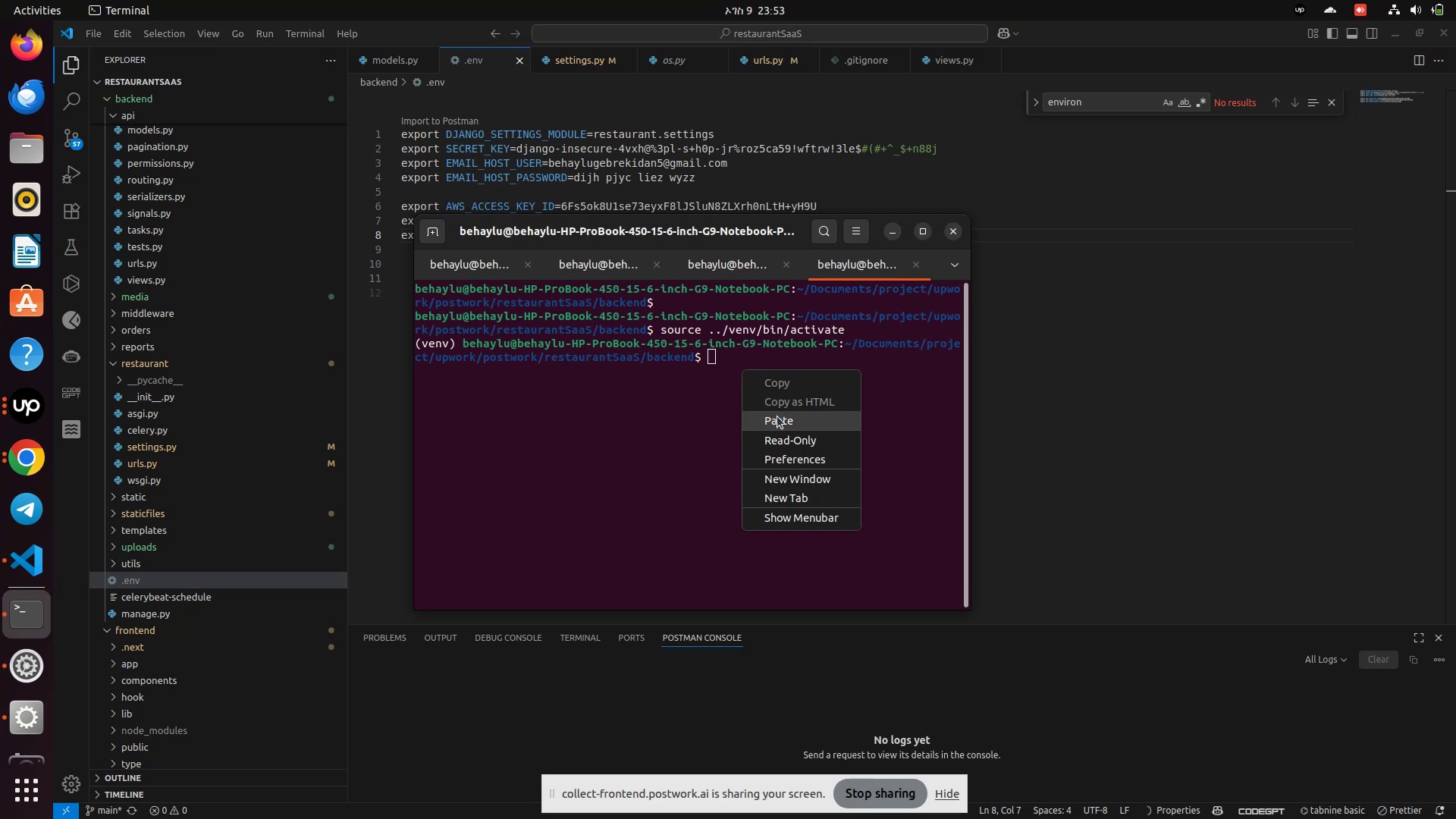 
left_click([779, 418])
 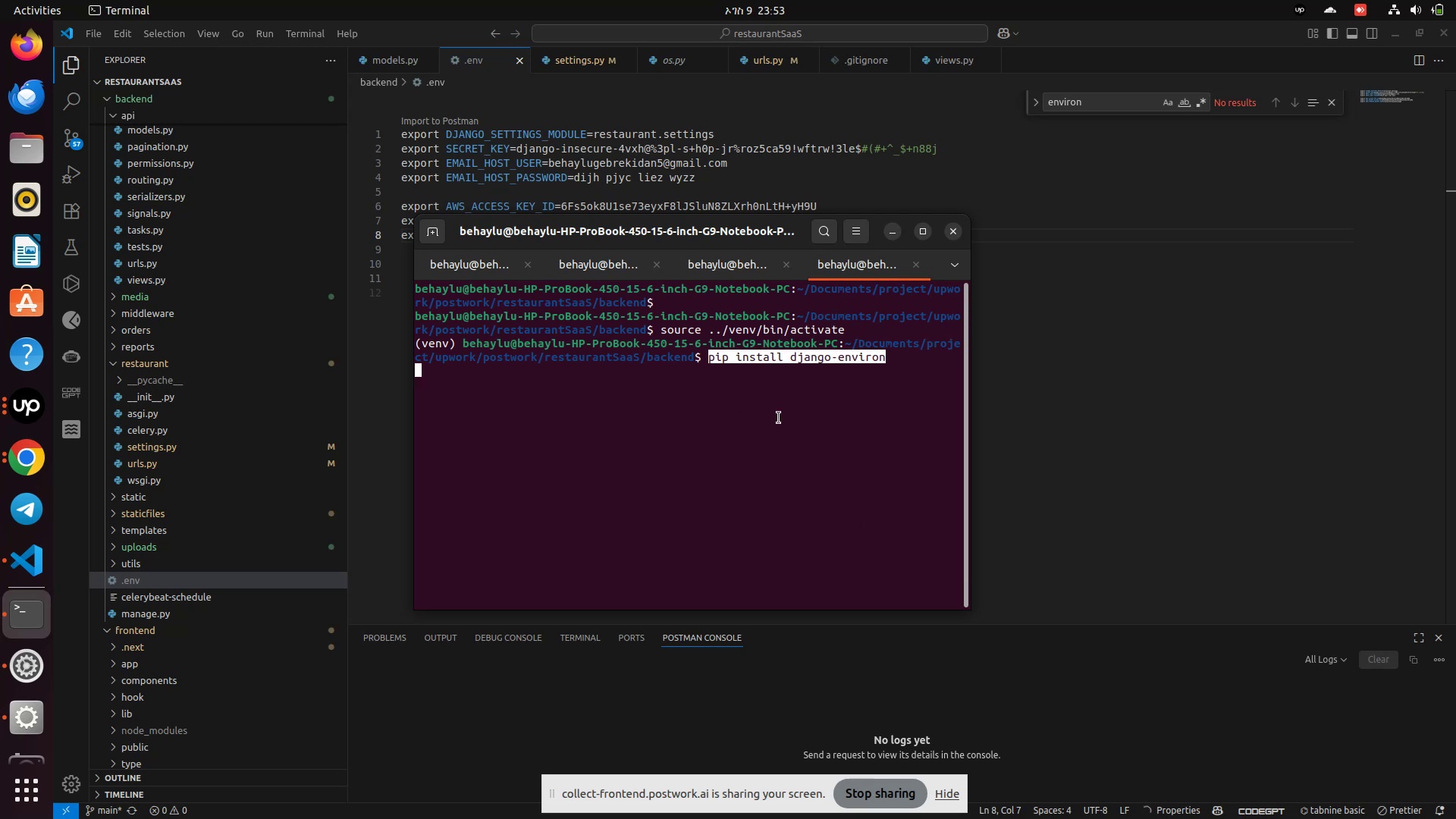 
key(Enter)
 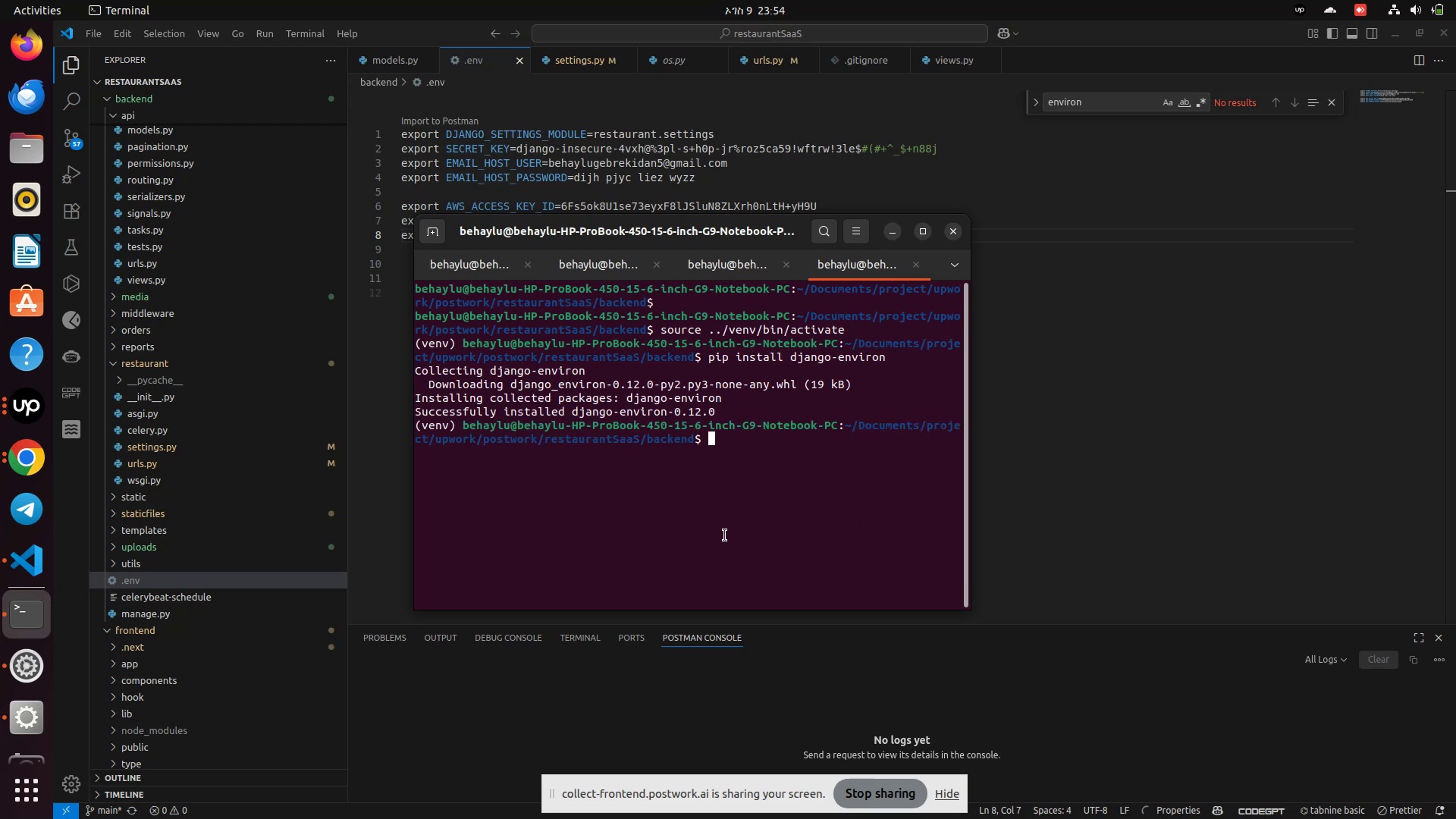 
wait(7.17)
 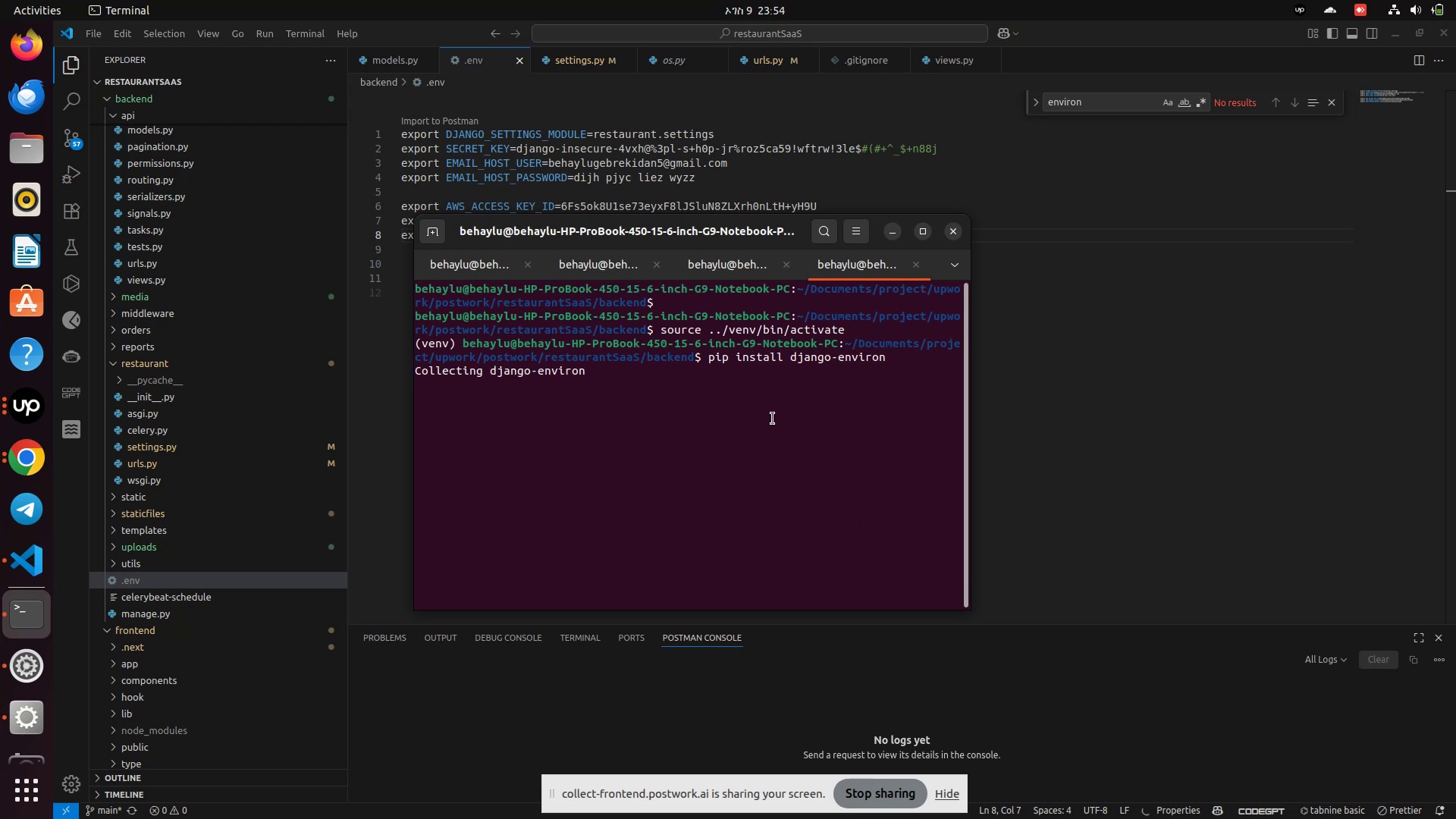 
left_click([1130, 416])
 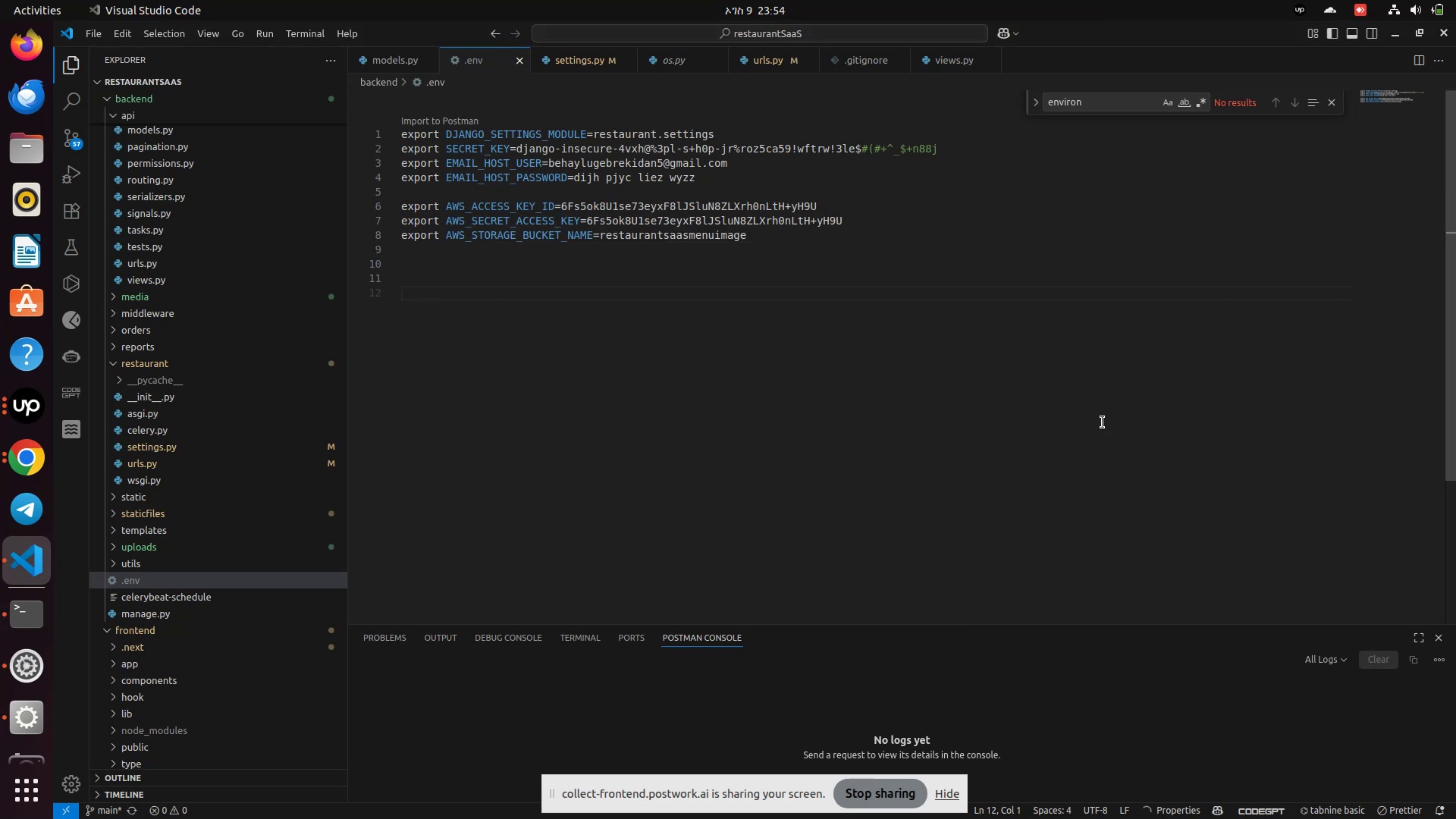 
hold_key(key=ControlLeft, duration=1.46)
 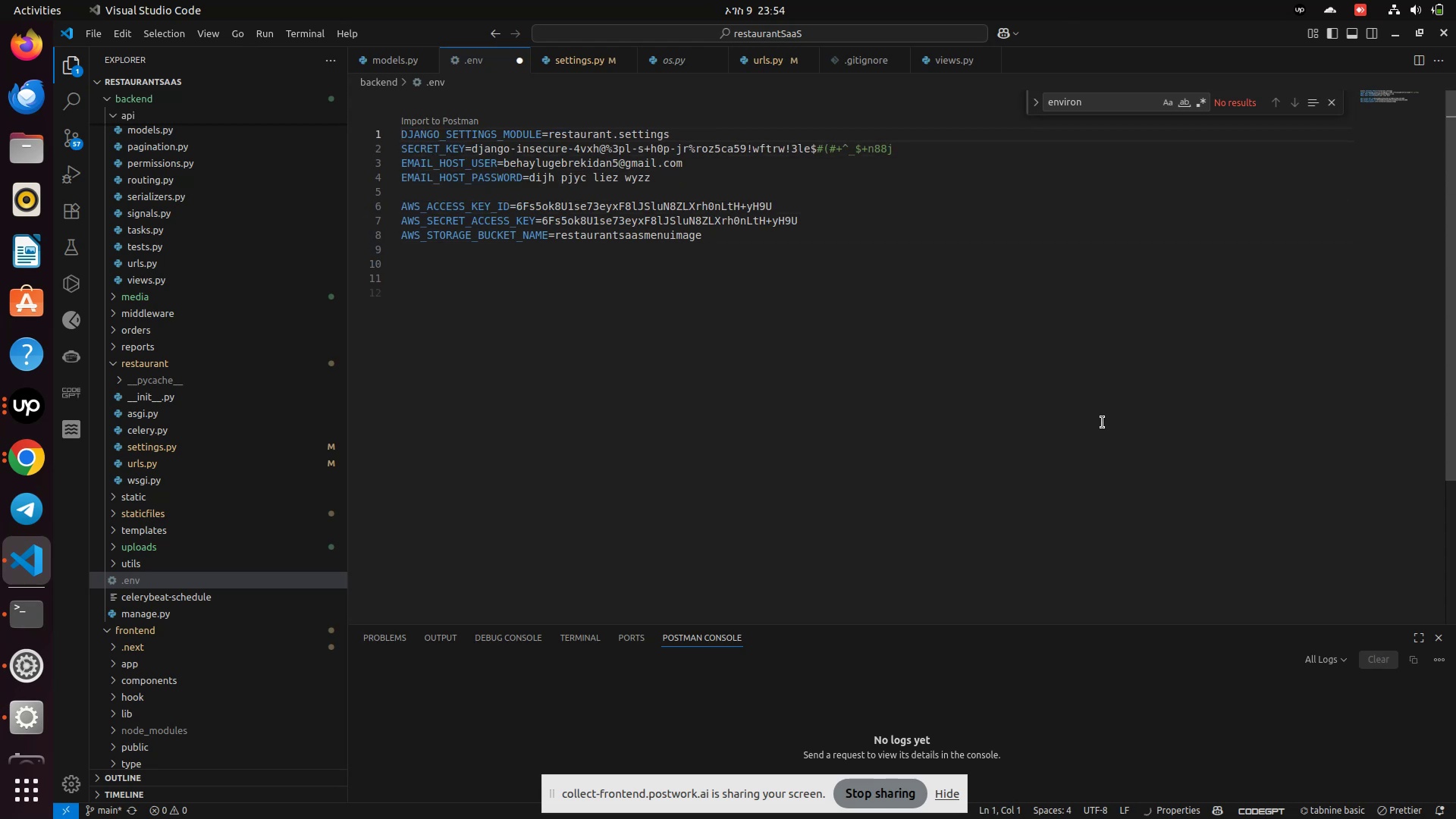 
hold_key(key=Z, duration=1.15)
 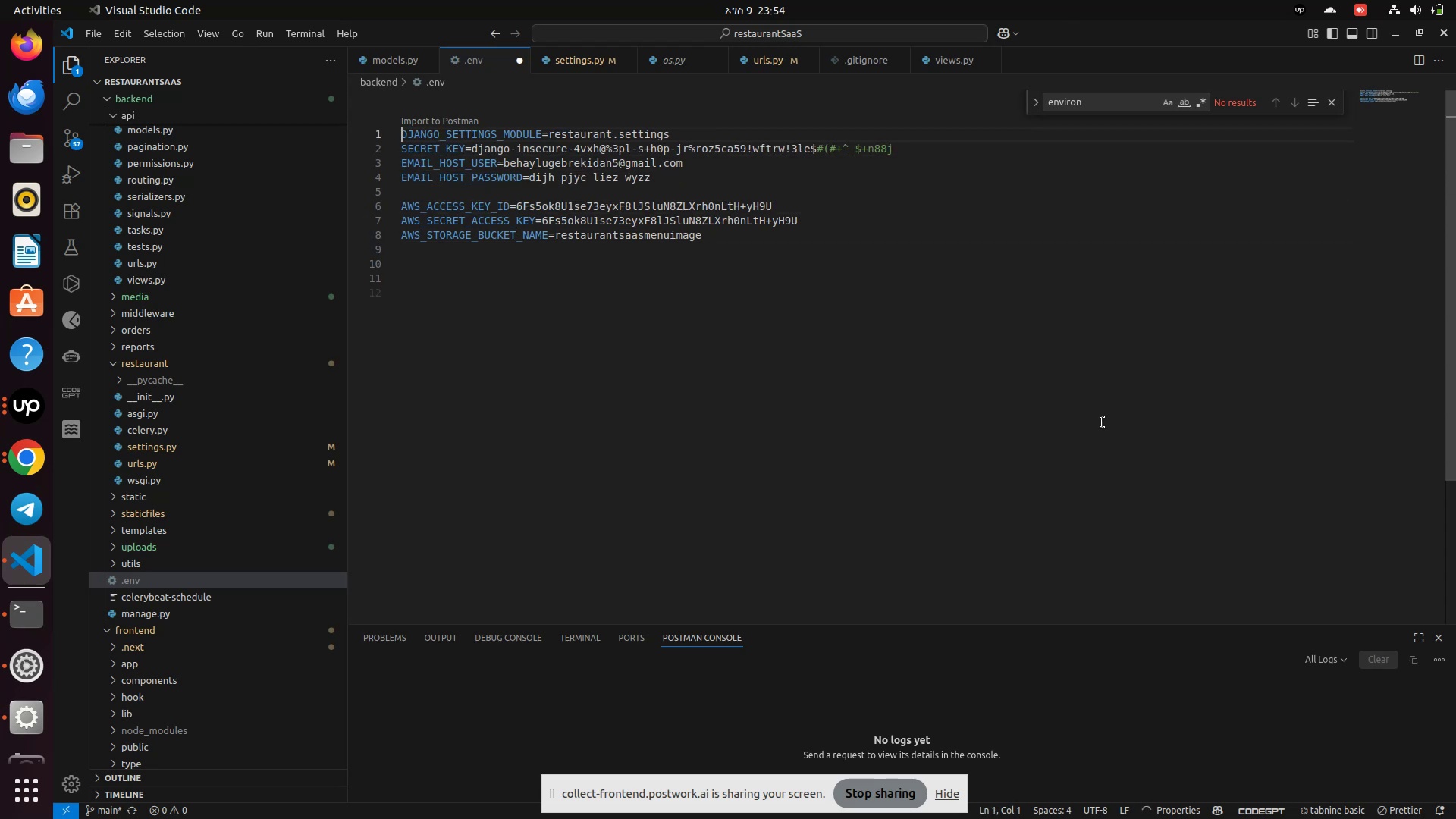 
key(Control+S)
 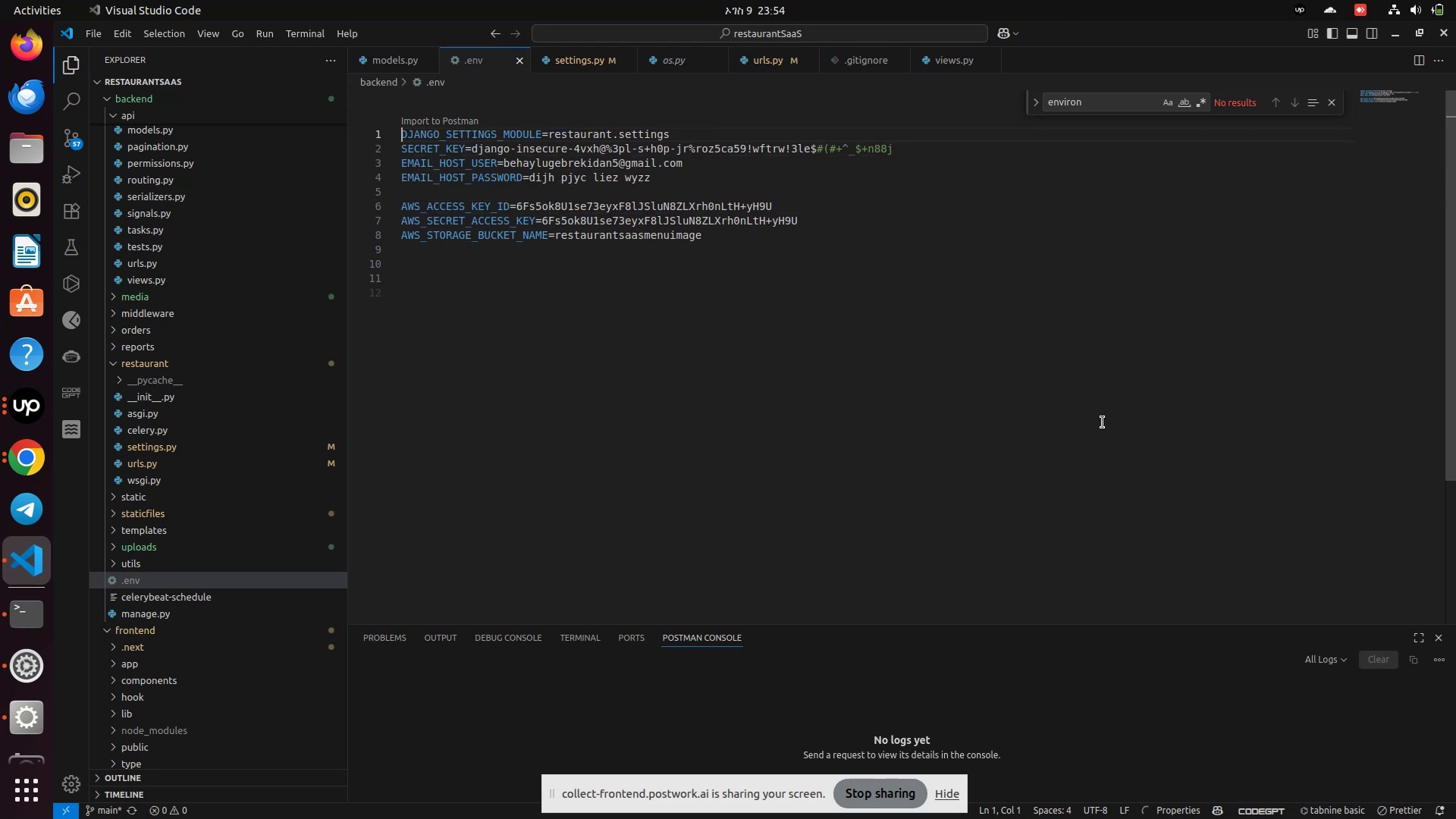 
key(Control+S)
 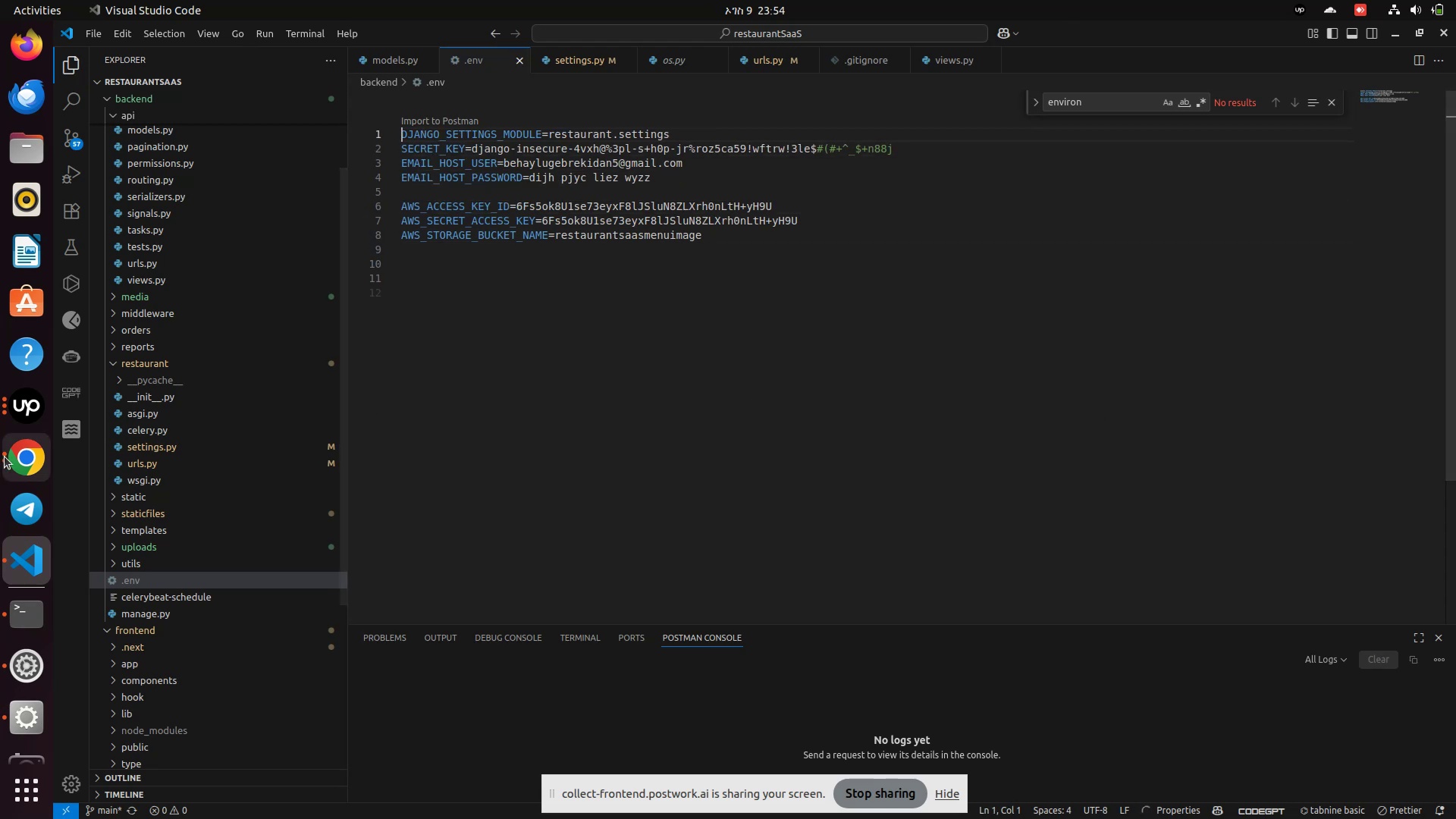 
left_click([5, 457])
 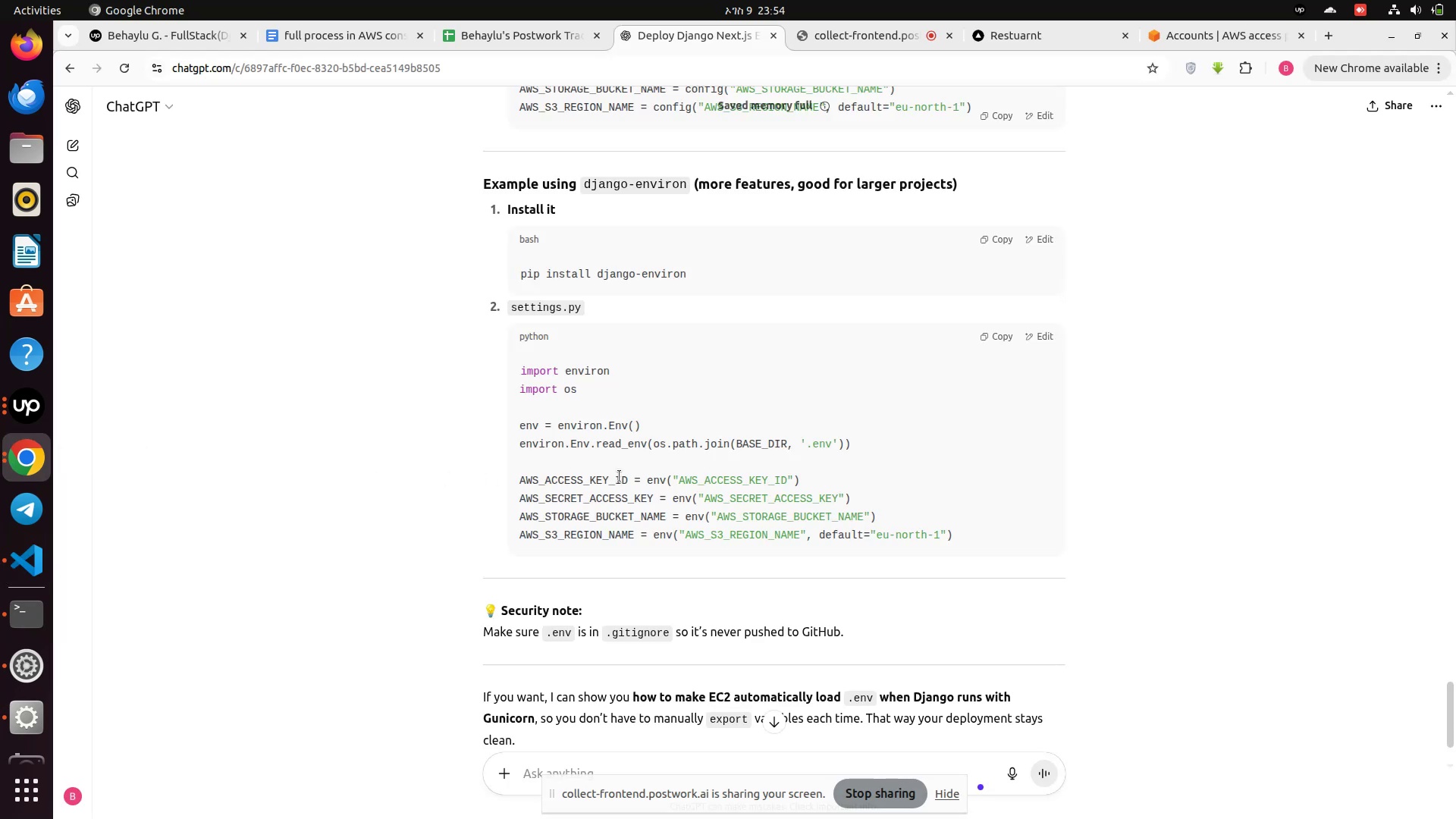 
scroll: coordinate [620, 476], scroll_direction: down, amount: 1.0
 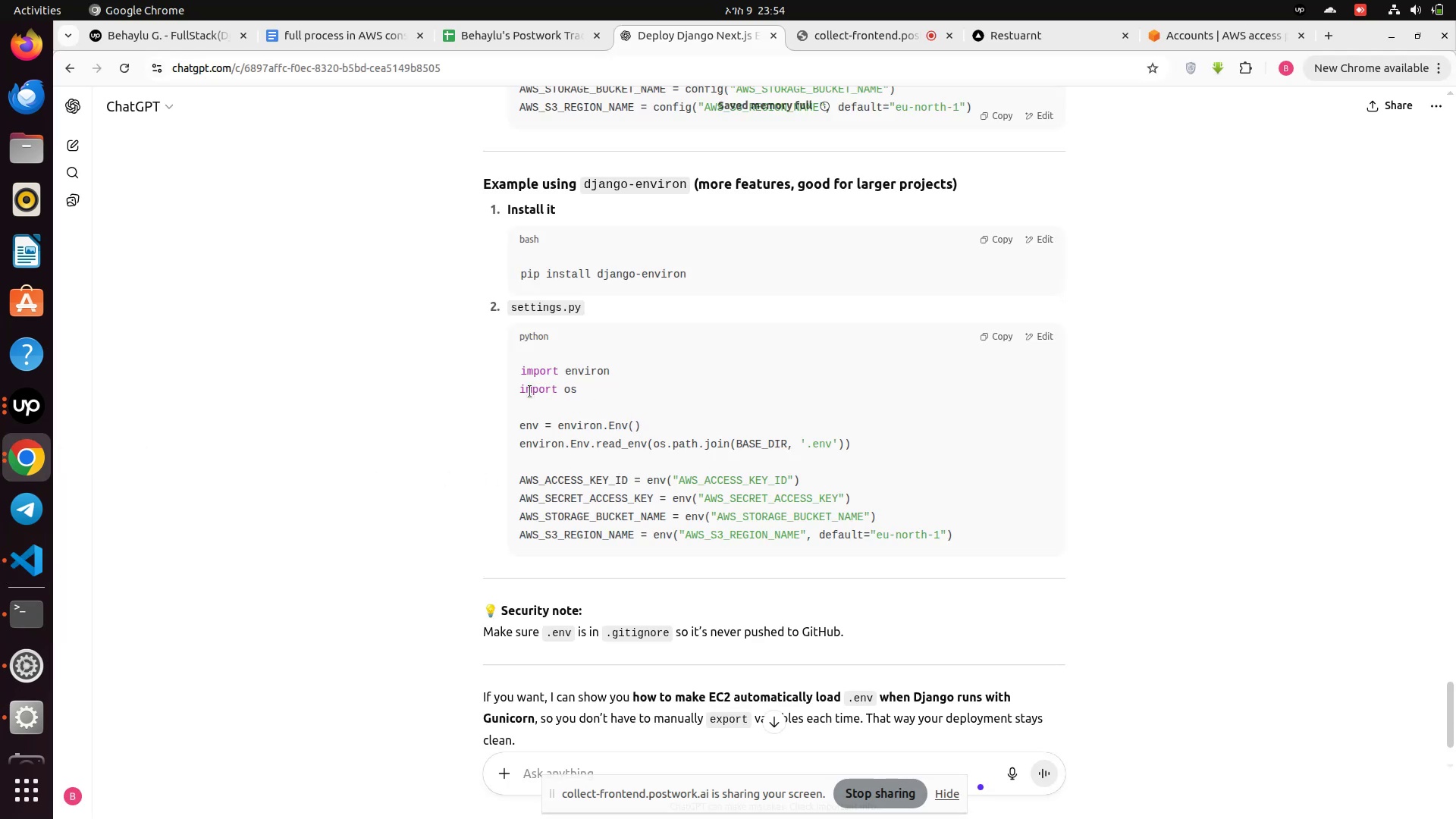 
wait(6.21)
 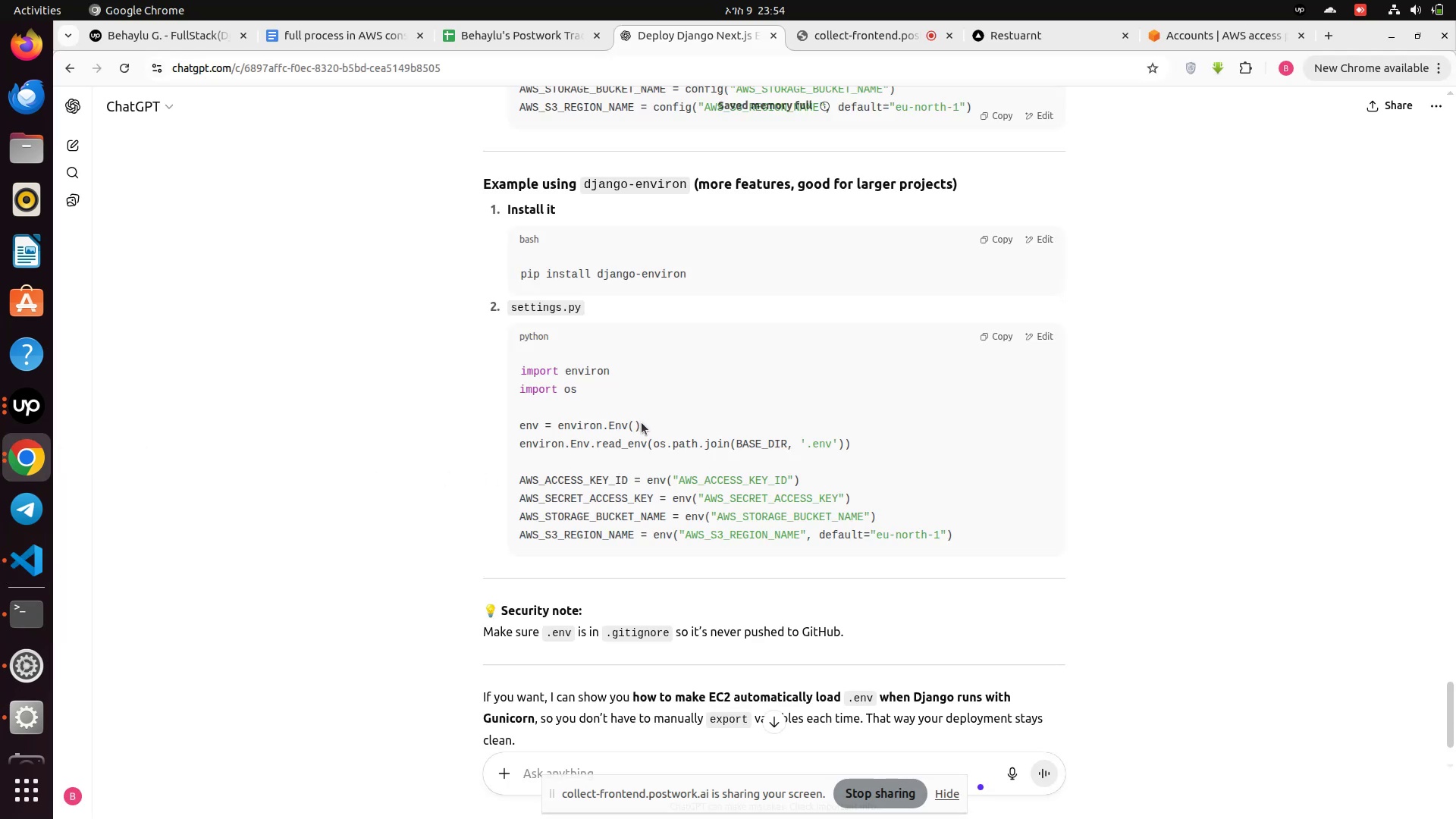 
left_click([16, 562])
 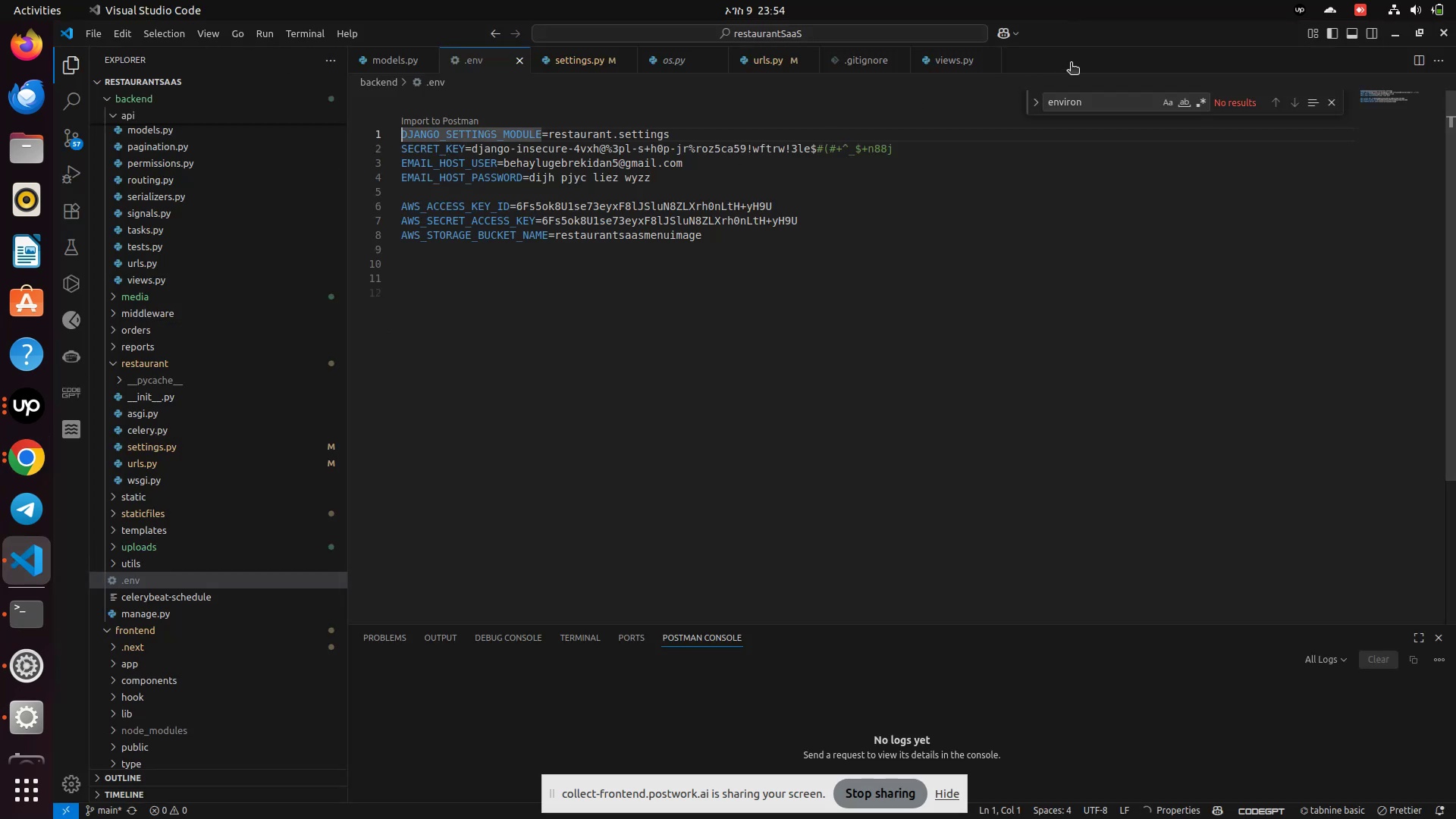 
left_click_drag(start_coordinate=[1099, 43], to_coordinate=[1, 161])
 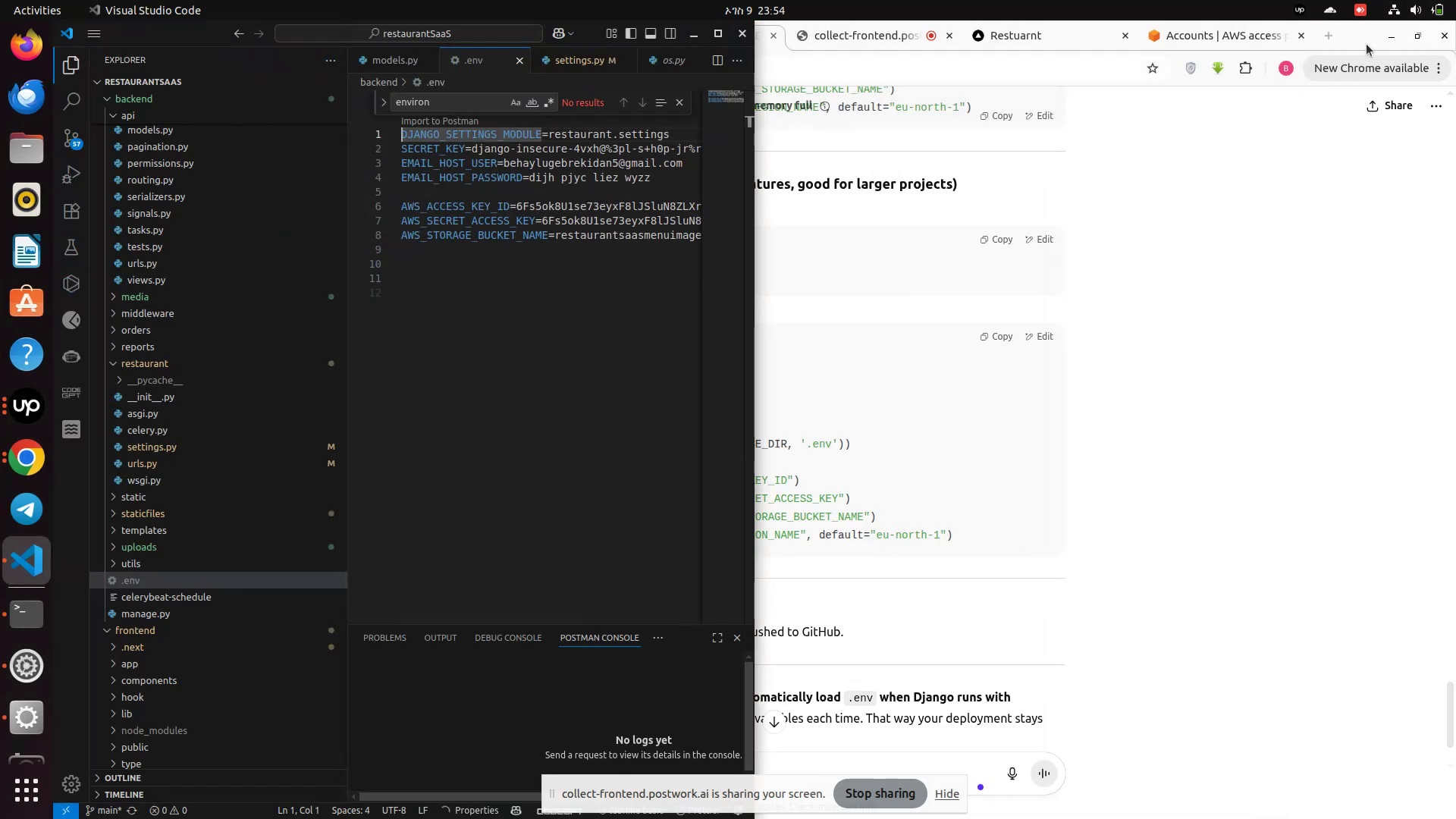 
left_click_drag(start_coordinate=[1348, 33], to_coordinate=[1455, 380])
 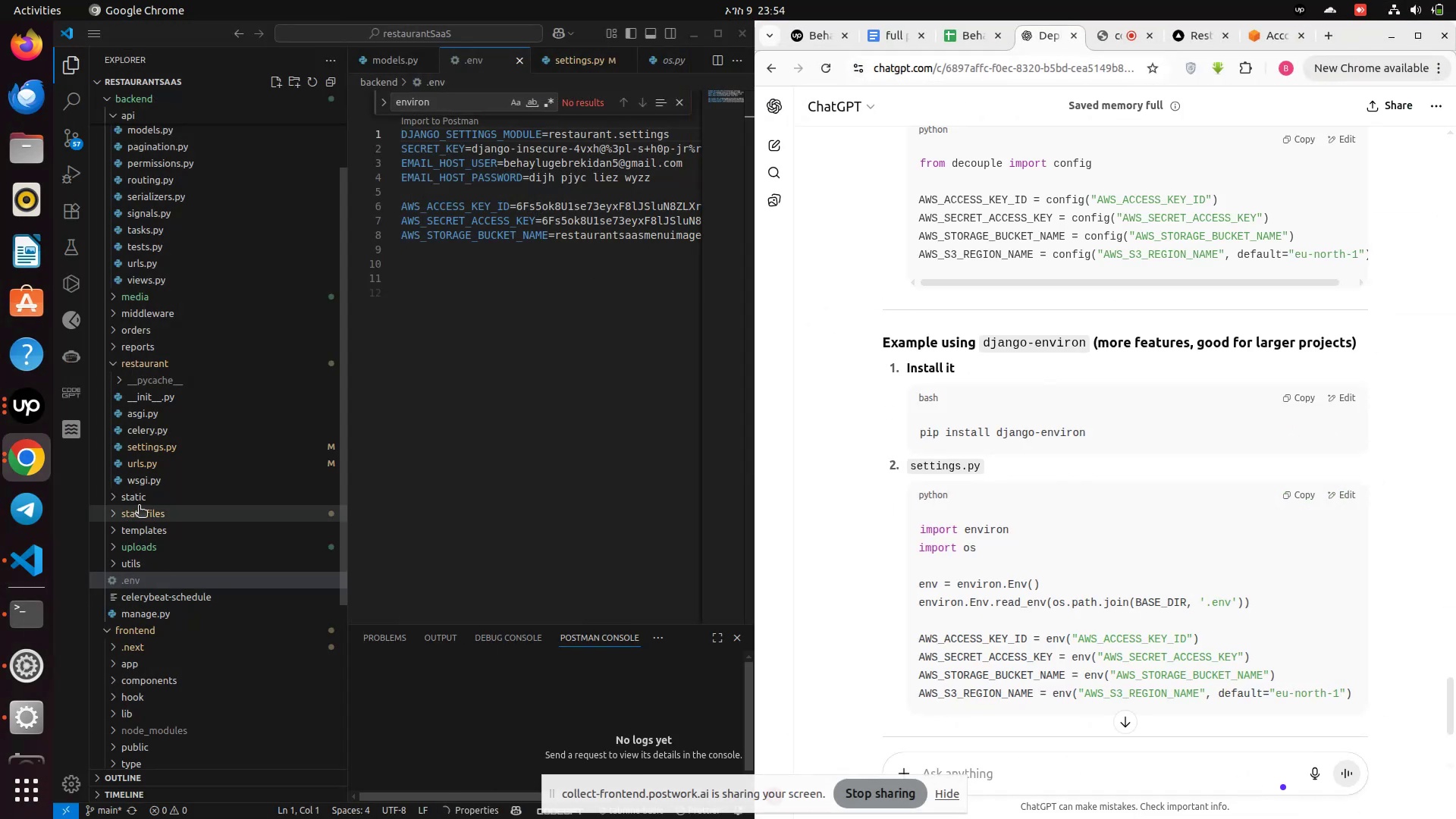 
left_click([141, 453])
 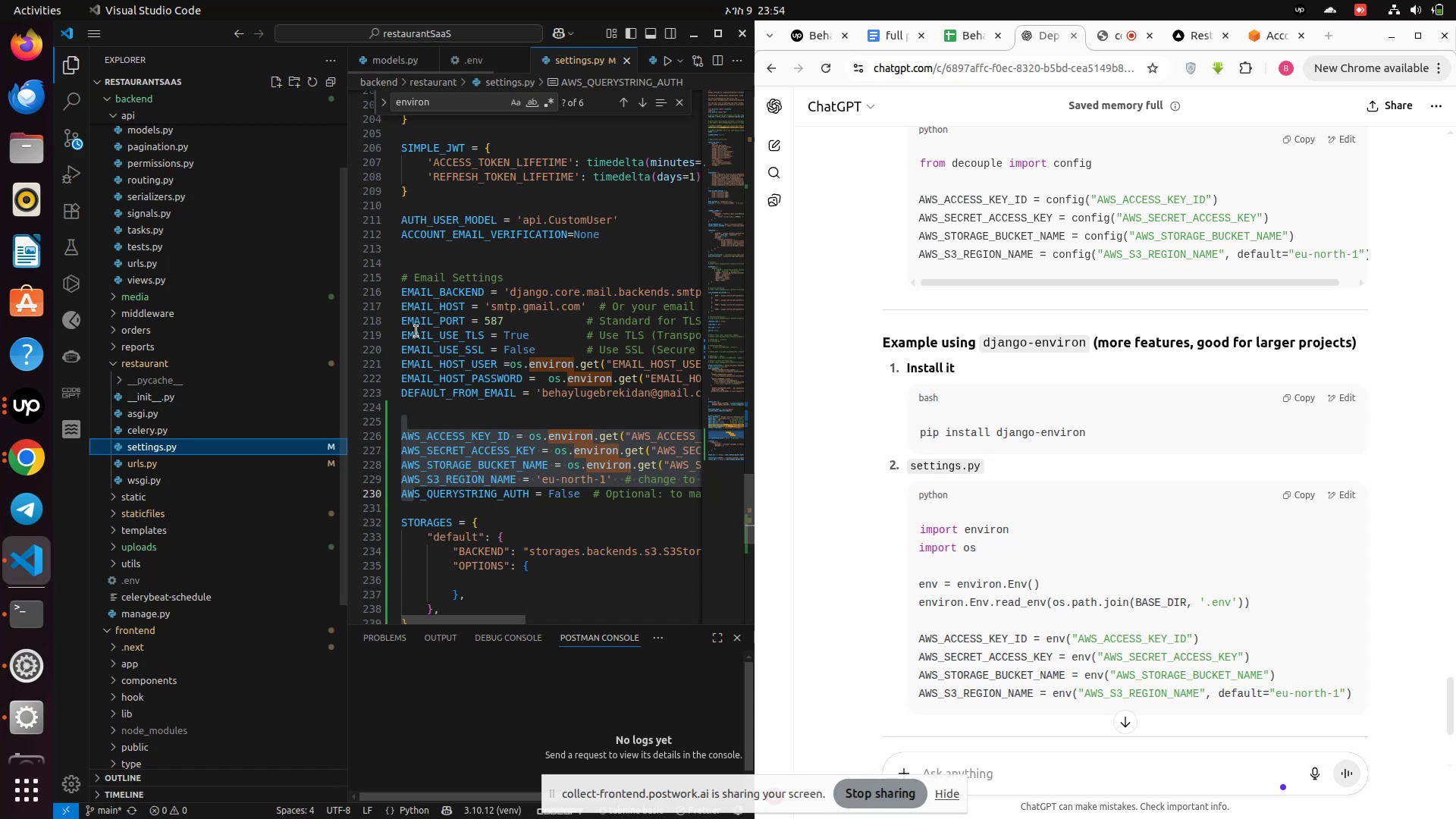 
scroll: coordinate [481, 334], scroll_direction: up, amount: 84.0
 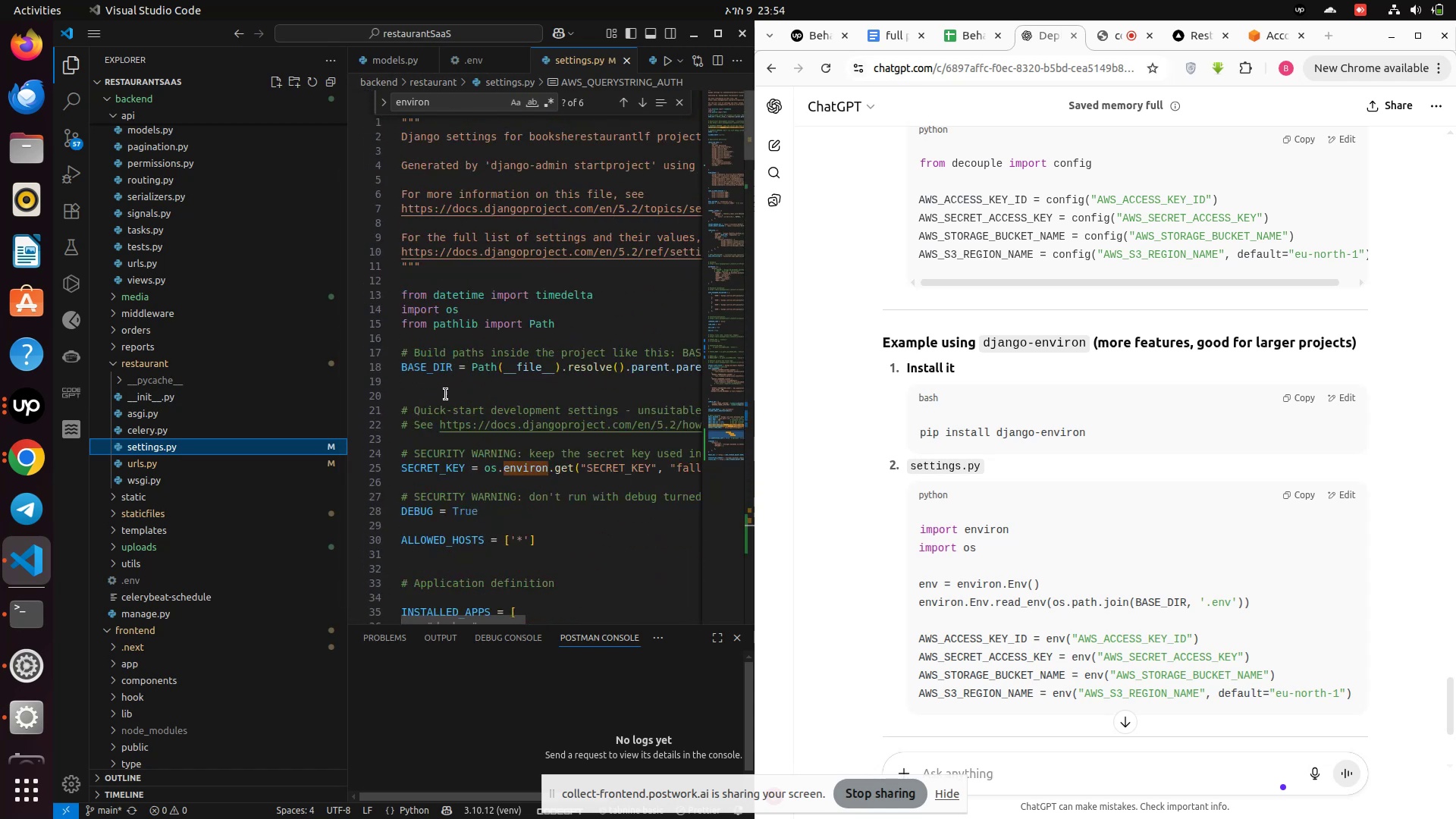 
left_click([444, 395])
 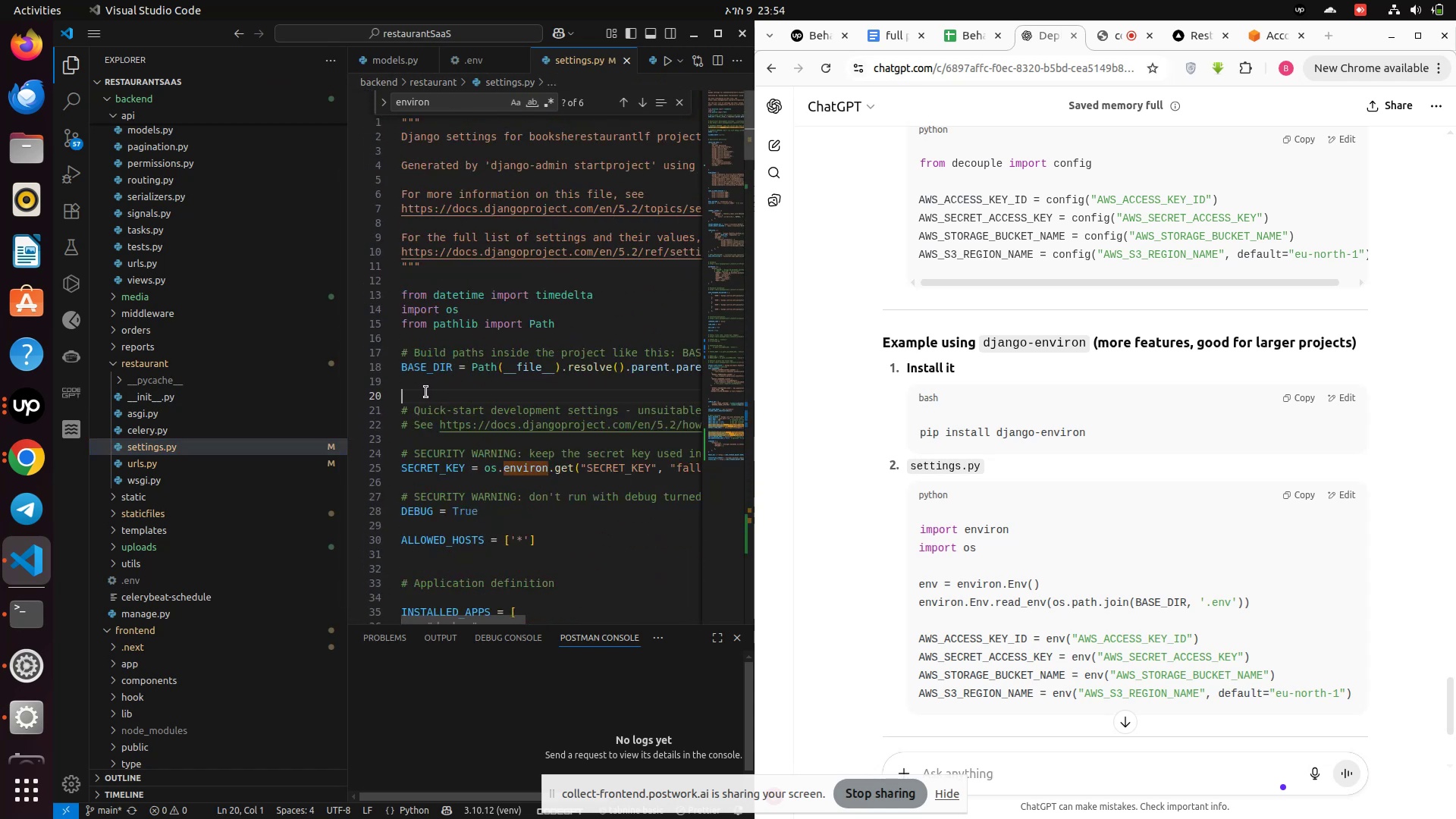 
left_click([426, 392])
 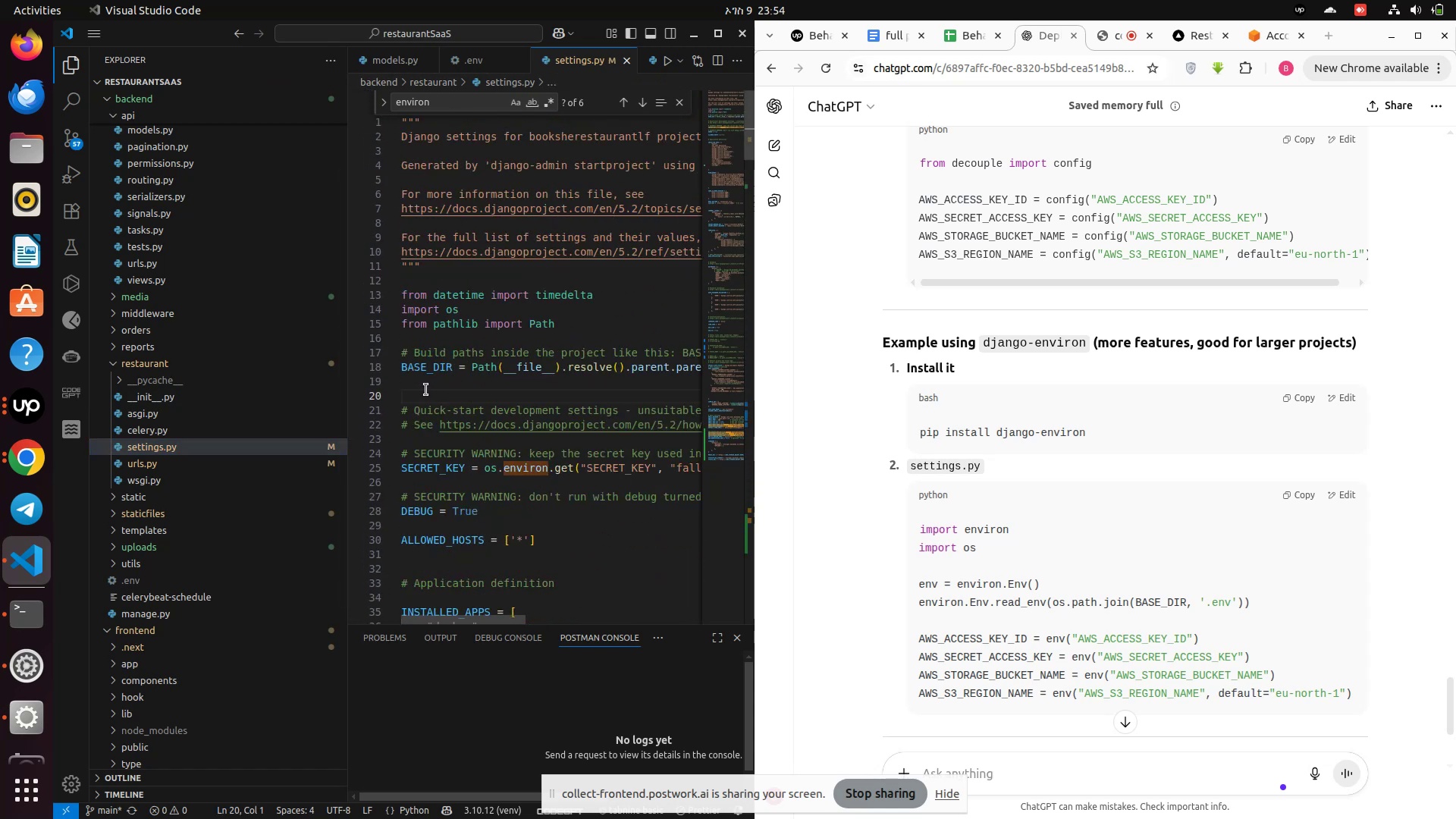 
left_click([427, 389])
 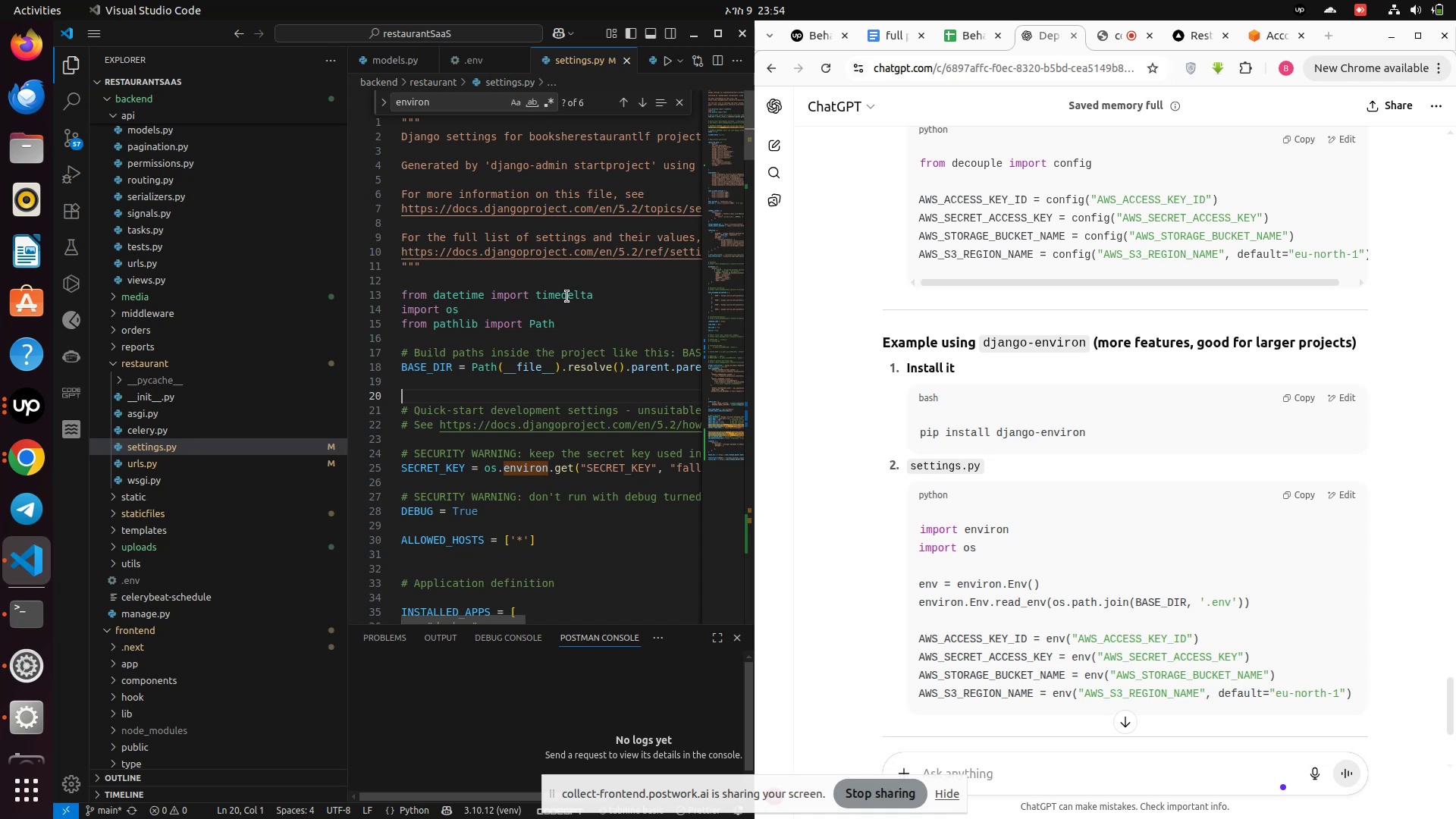 
left_click([578, 323])
 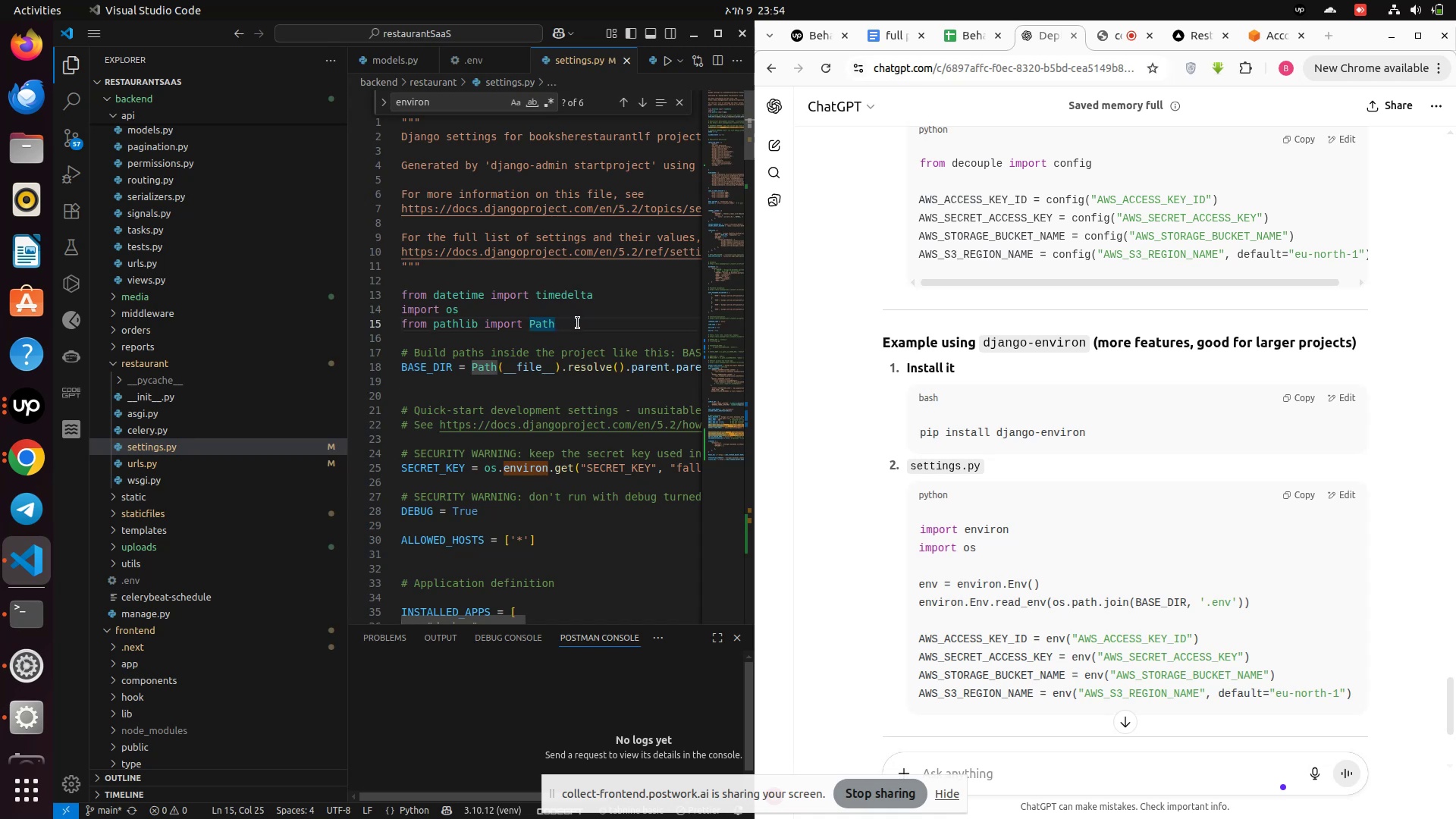 
key(Enter)
 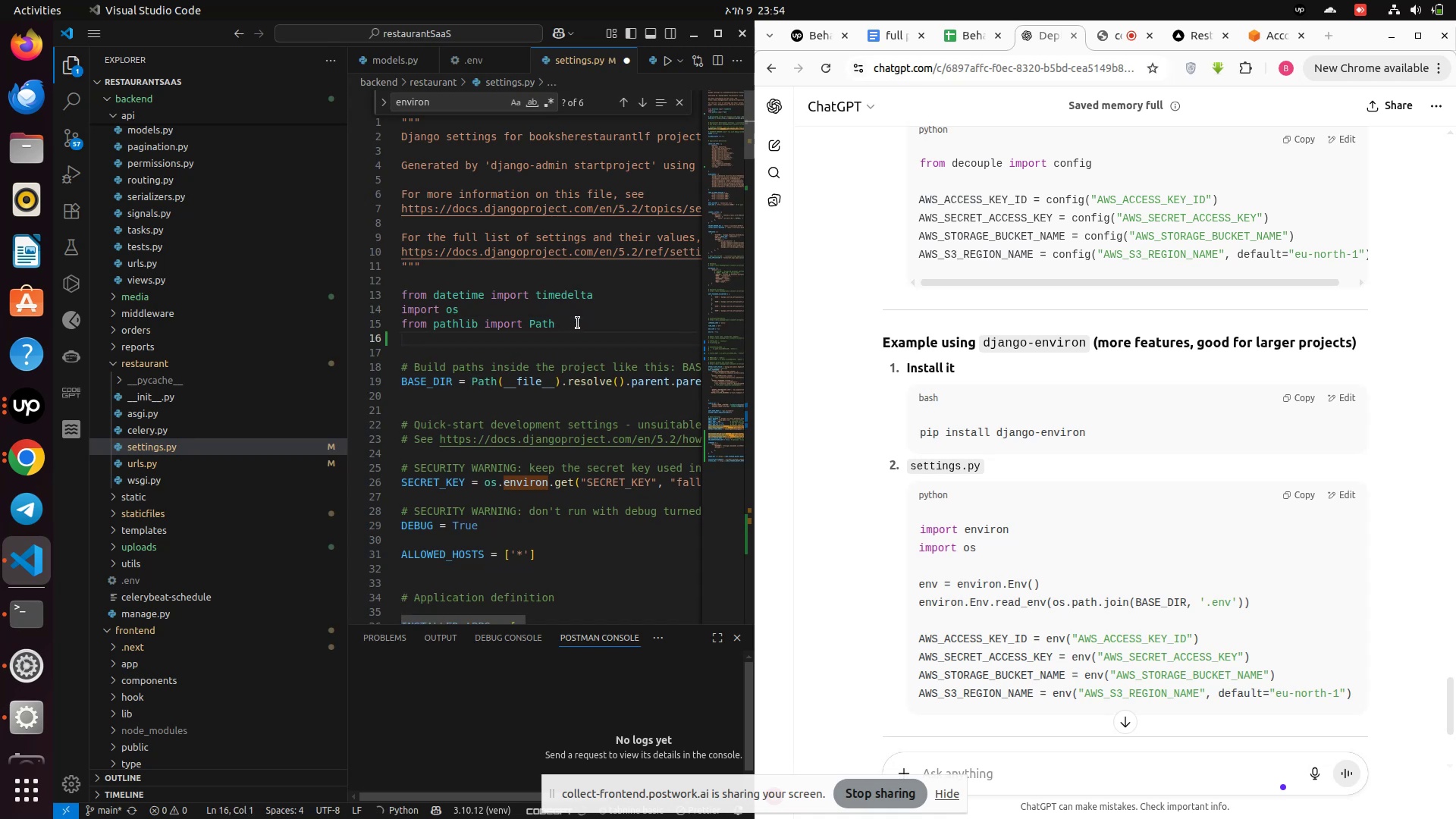 
type(import environ)
 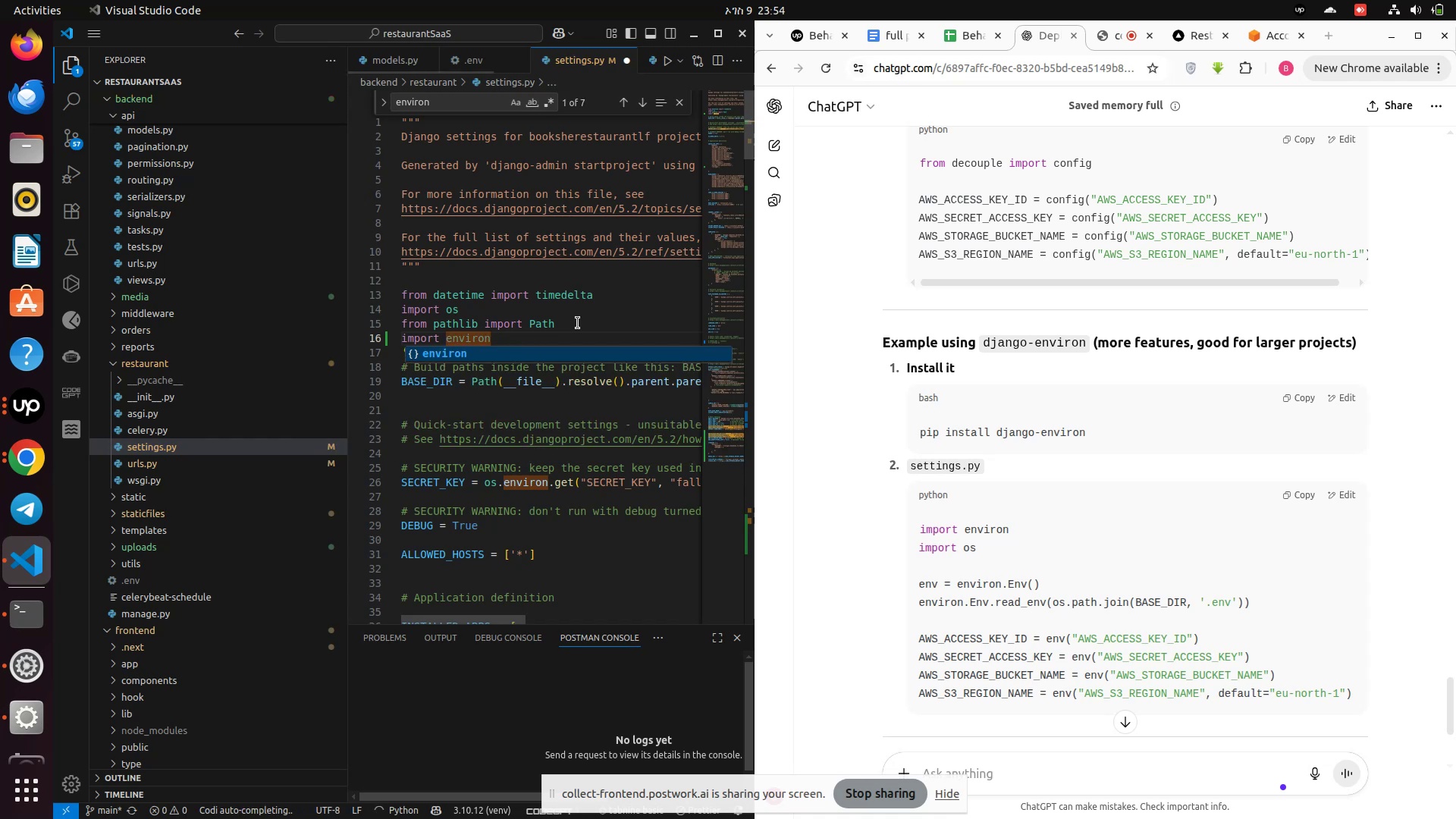 
key(Enter)
 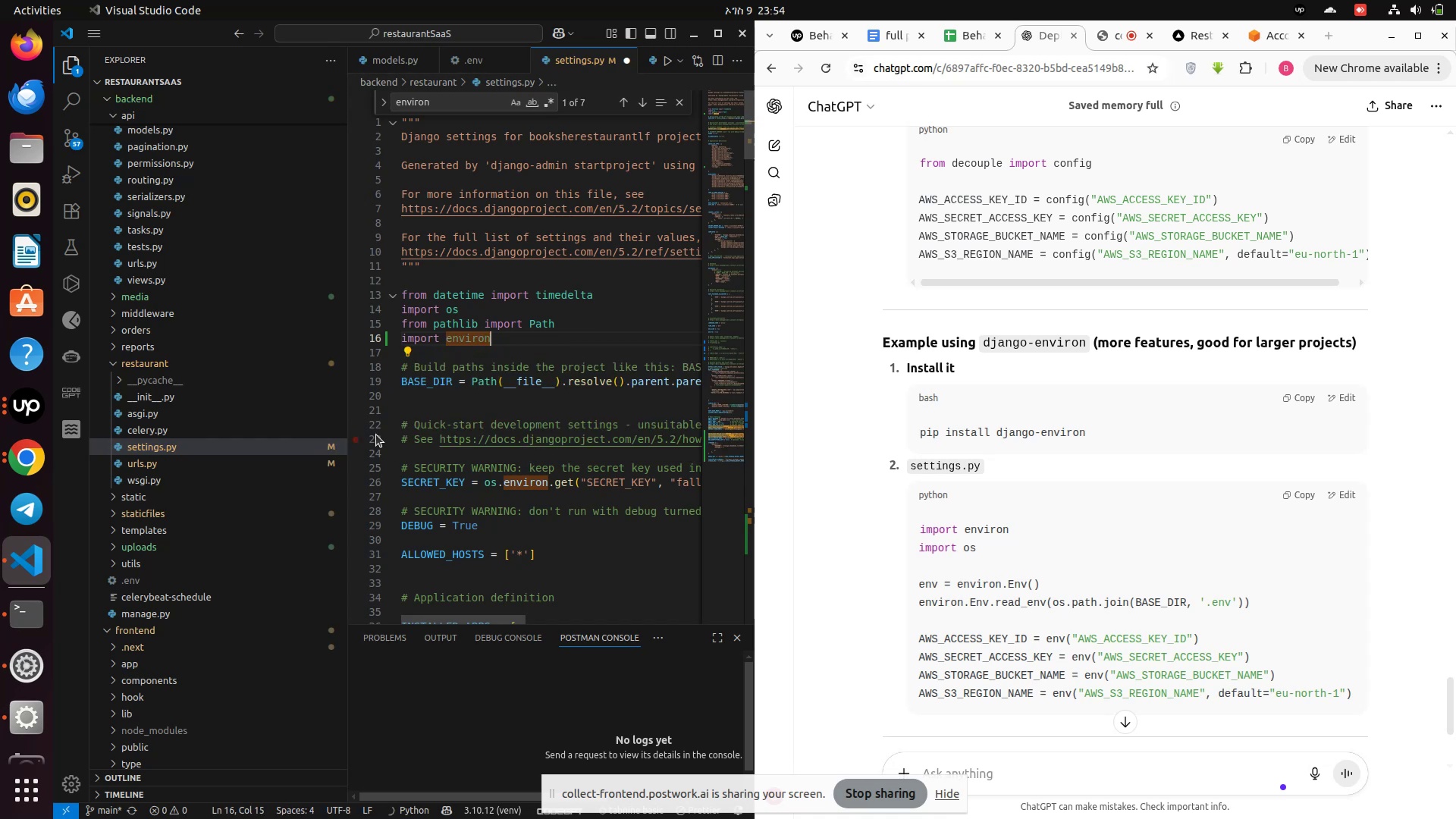 
left_click([434, 403])
 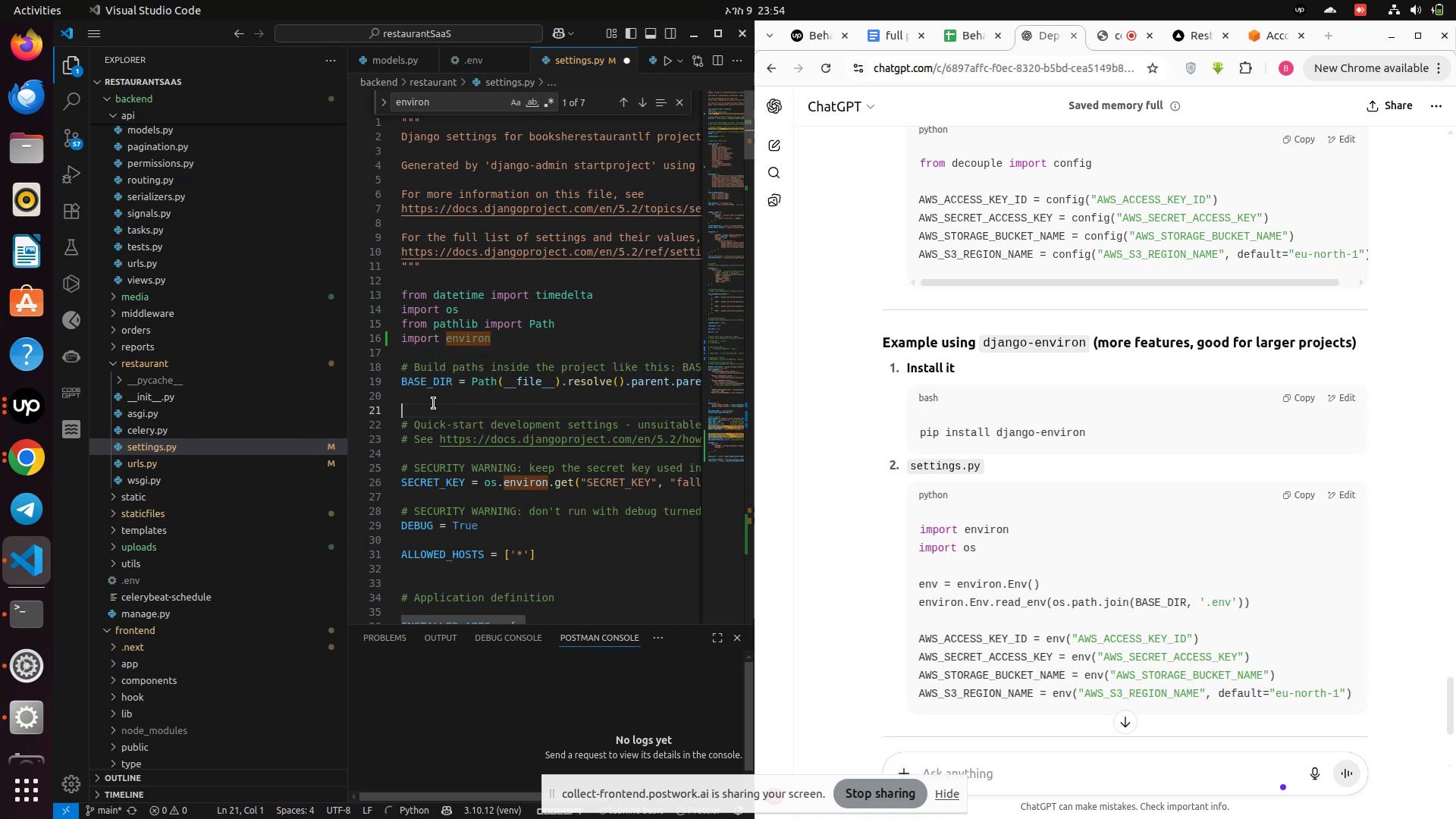 
type(env = enva)
key(Backspace)
type(iron.Env()
 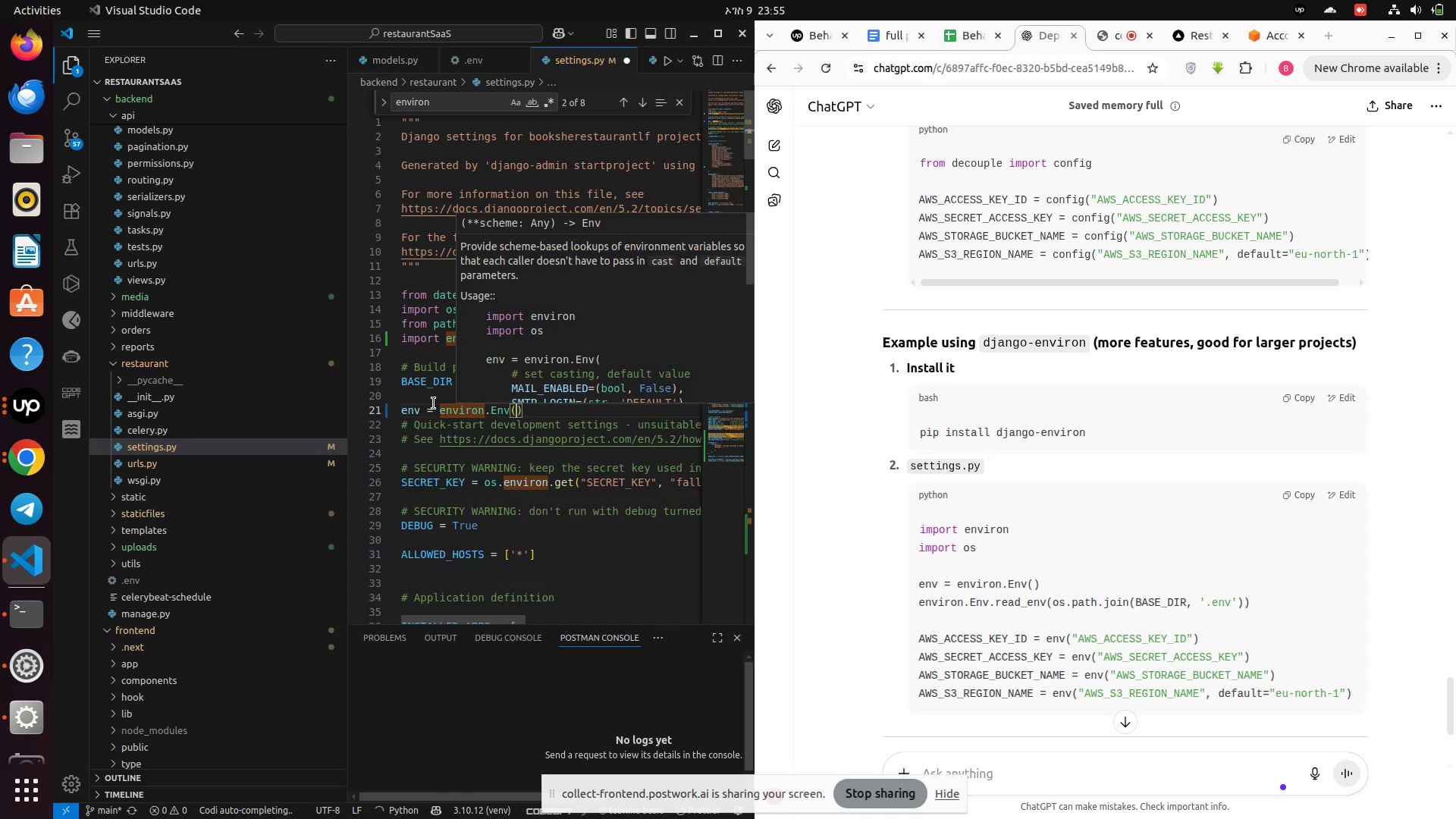 
left_click([545, 421])
 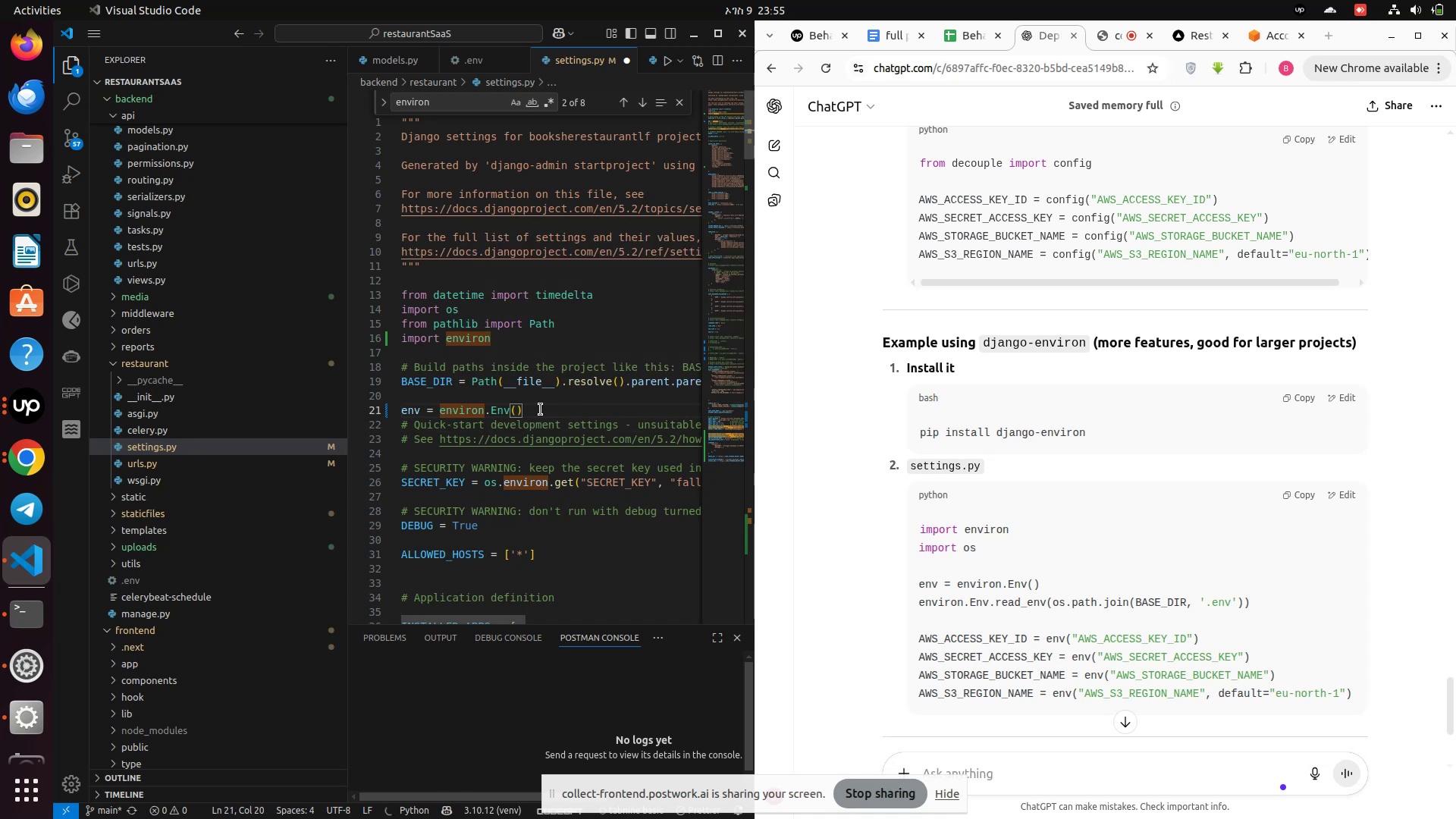 
key(Enter)
 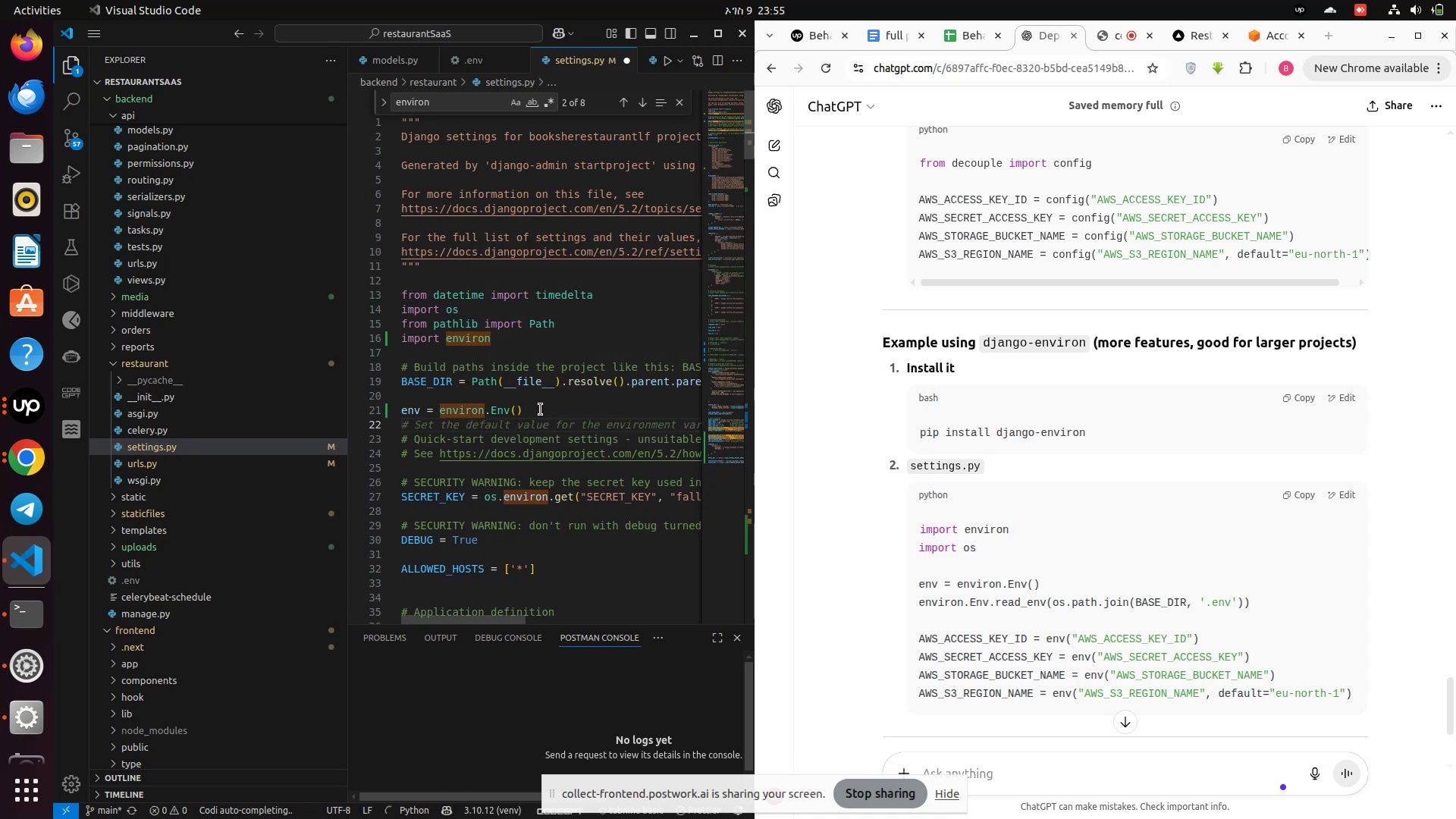 
key(E)
 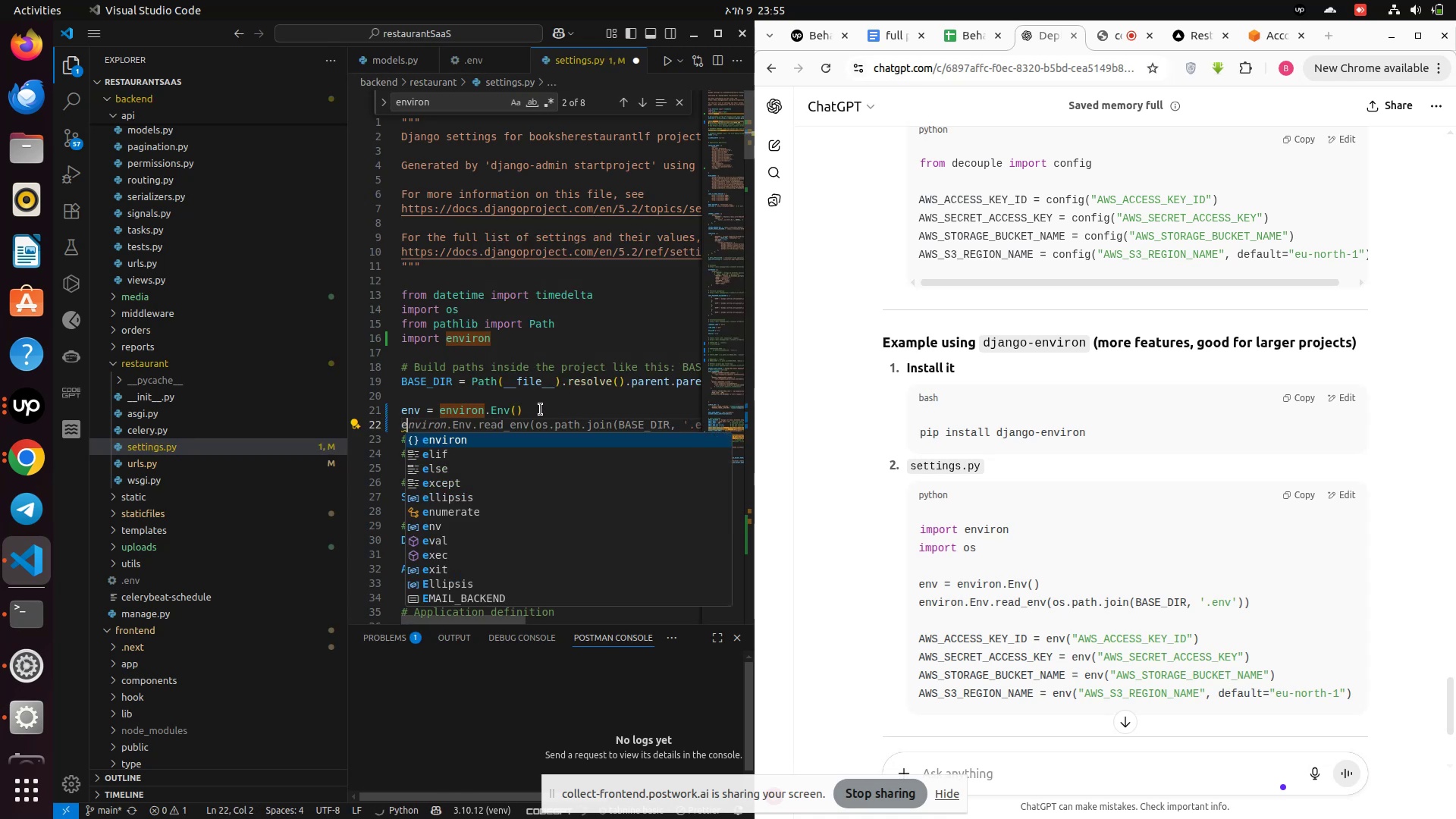 
type(nviron.Env.read_env(os.path.join(B)
 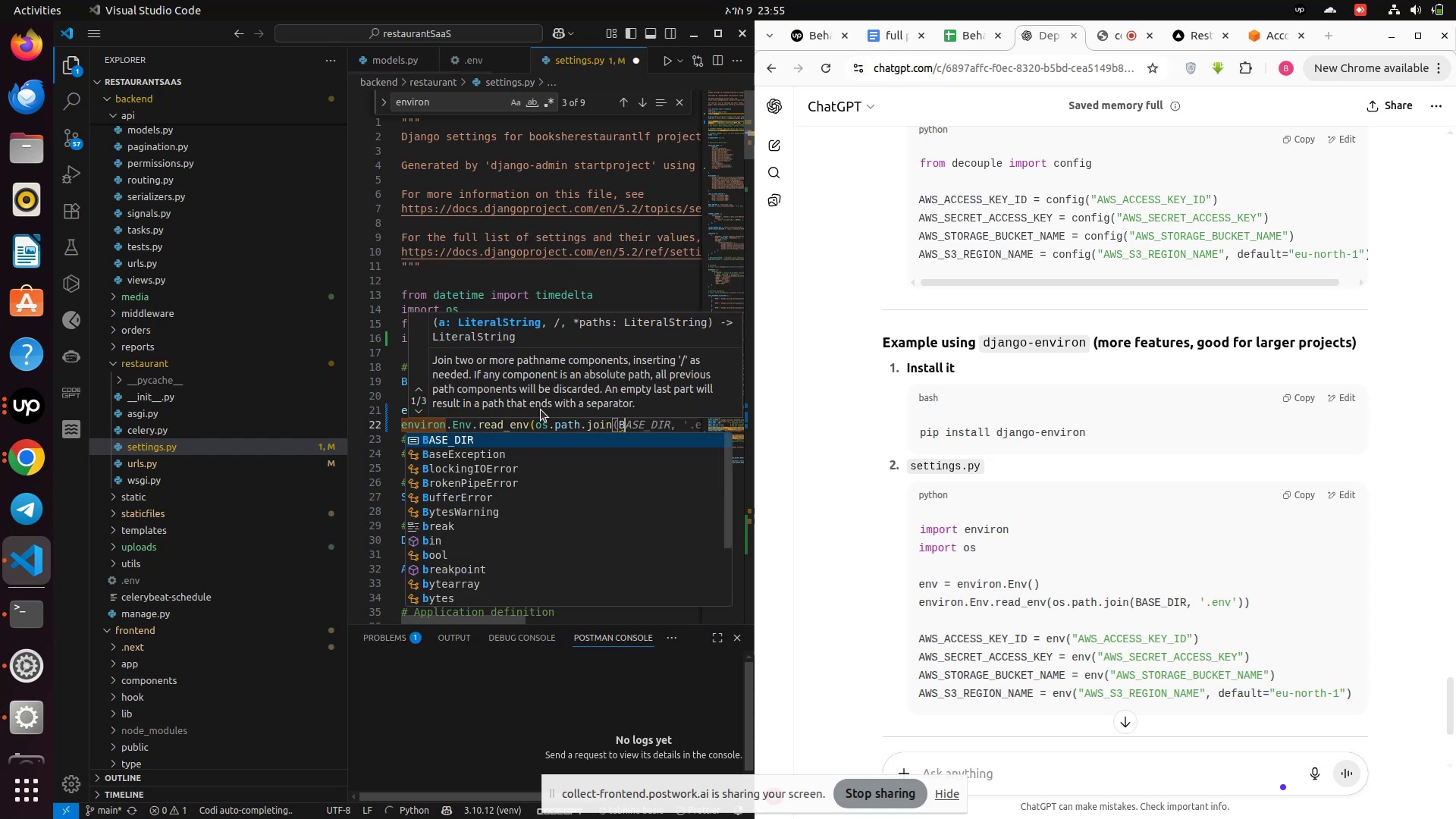 
key(Enter)
 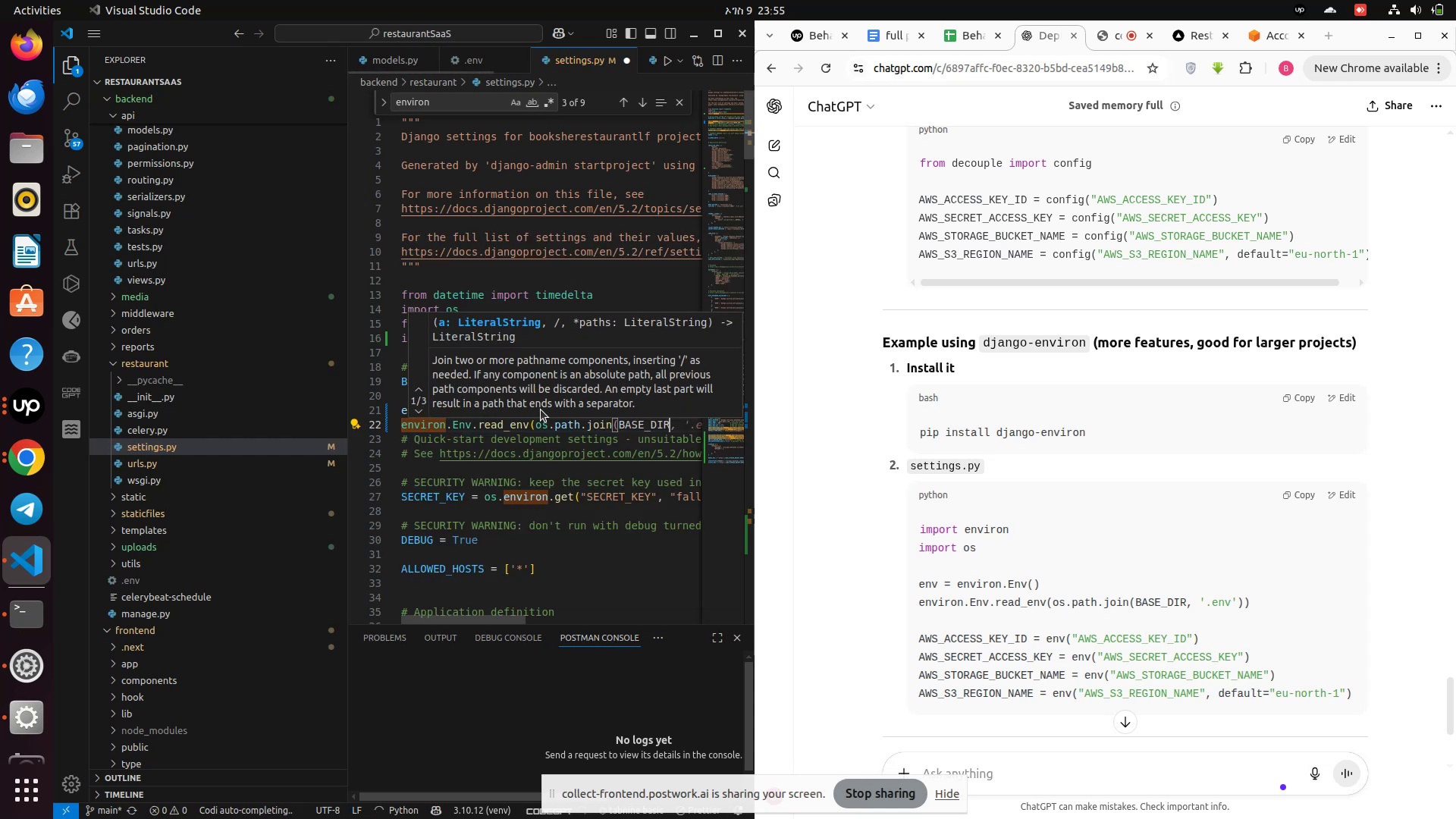 
type(, '.env')))
 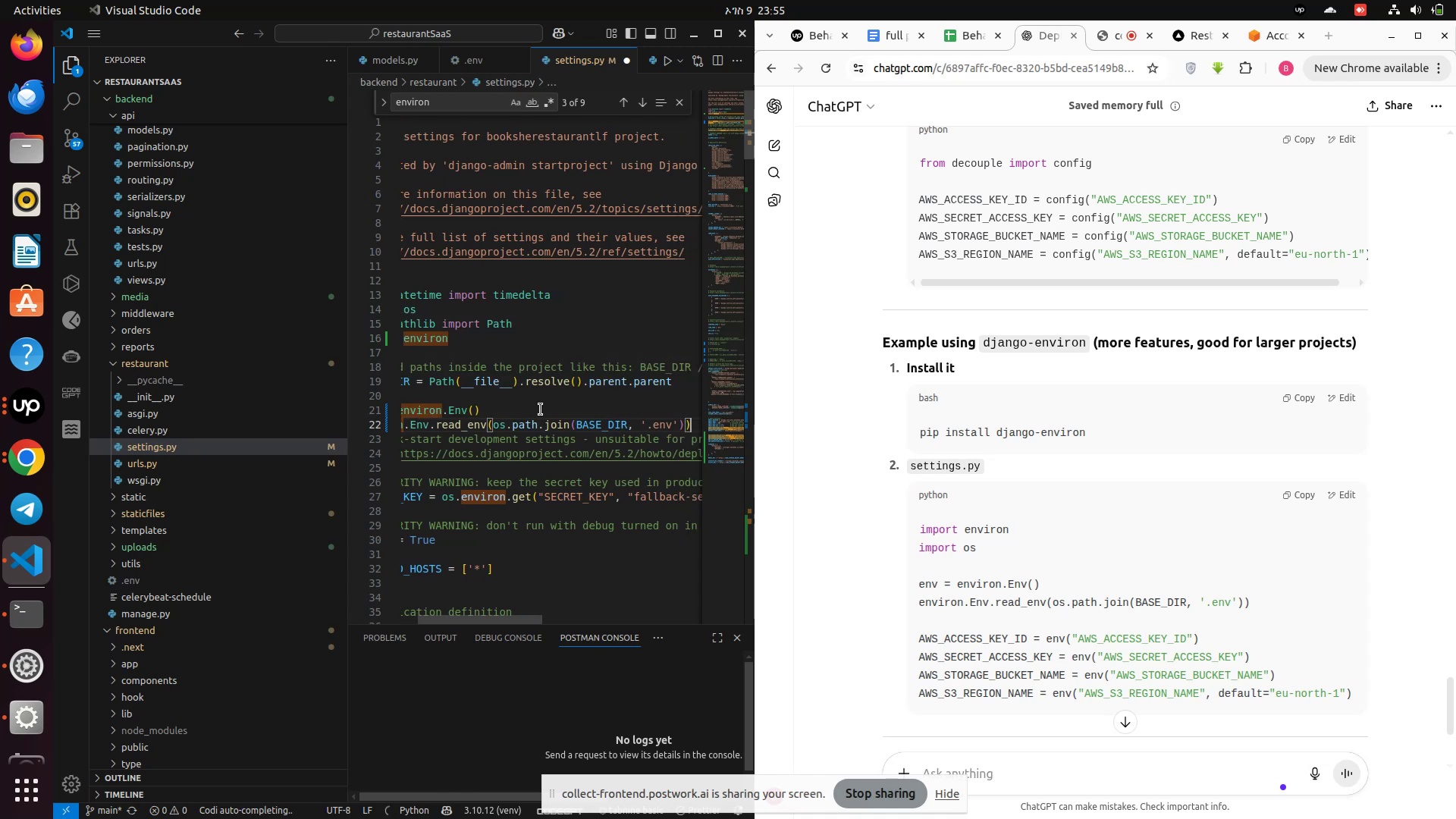 
key(Control+S)
 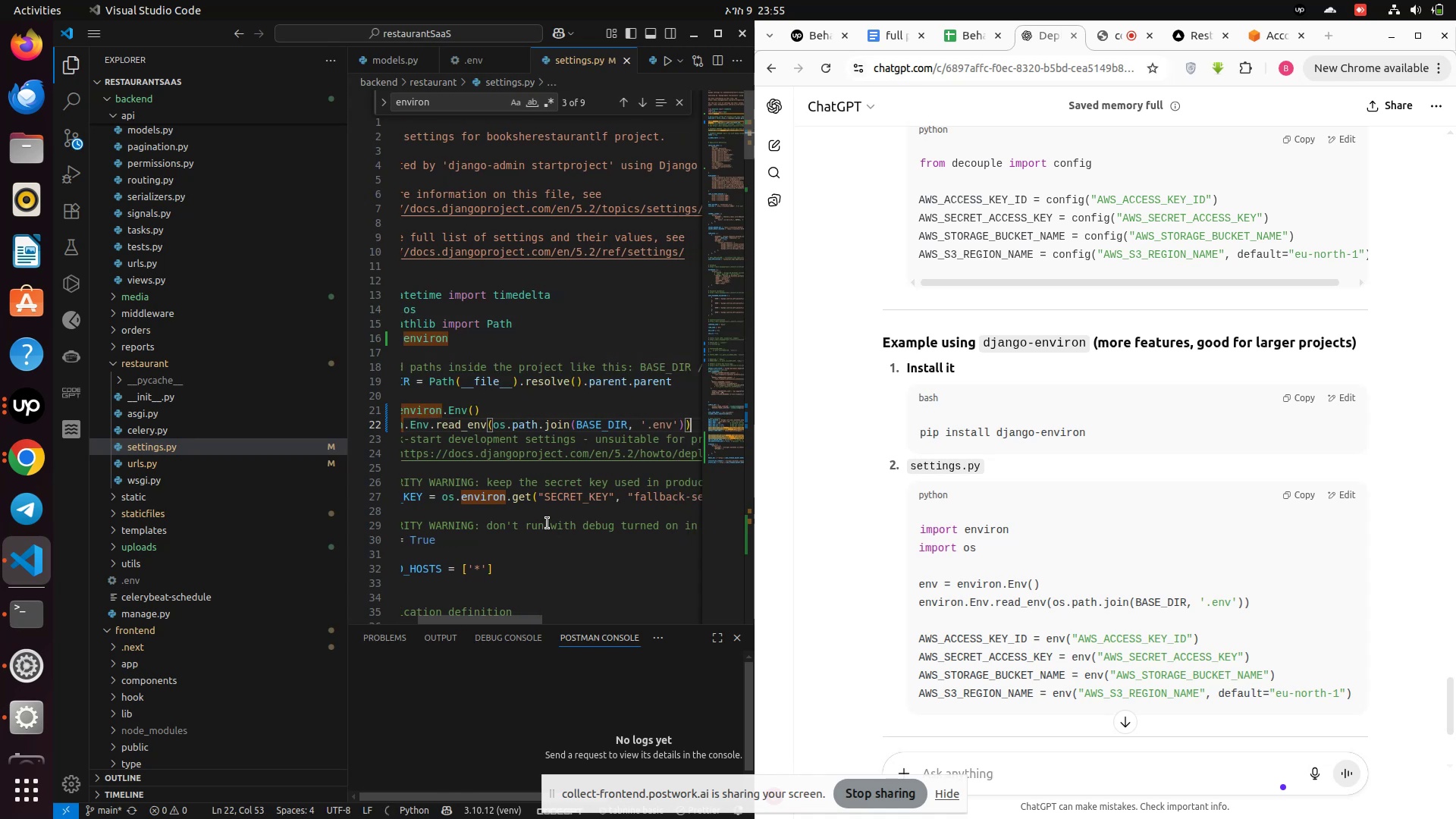 
scroll: coordinate [546, 517], scroll_direction: down, amount: 1.0
 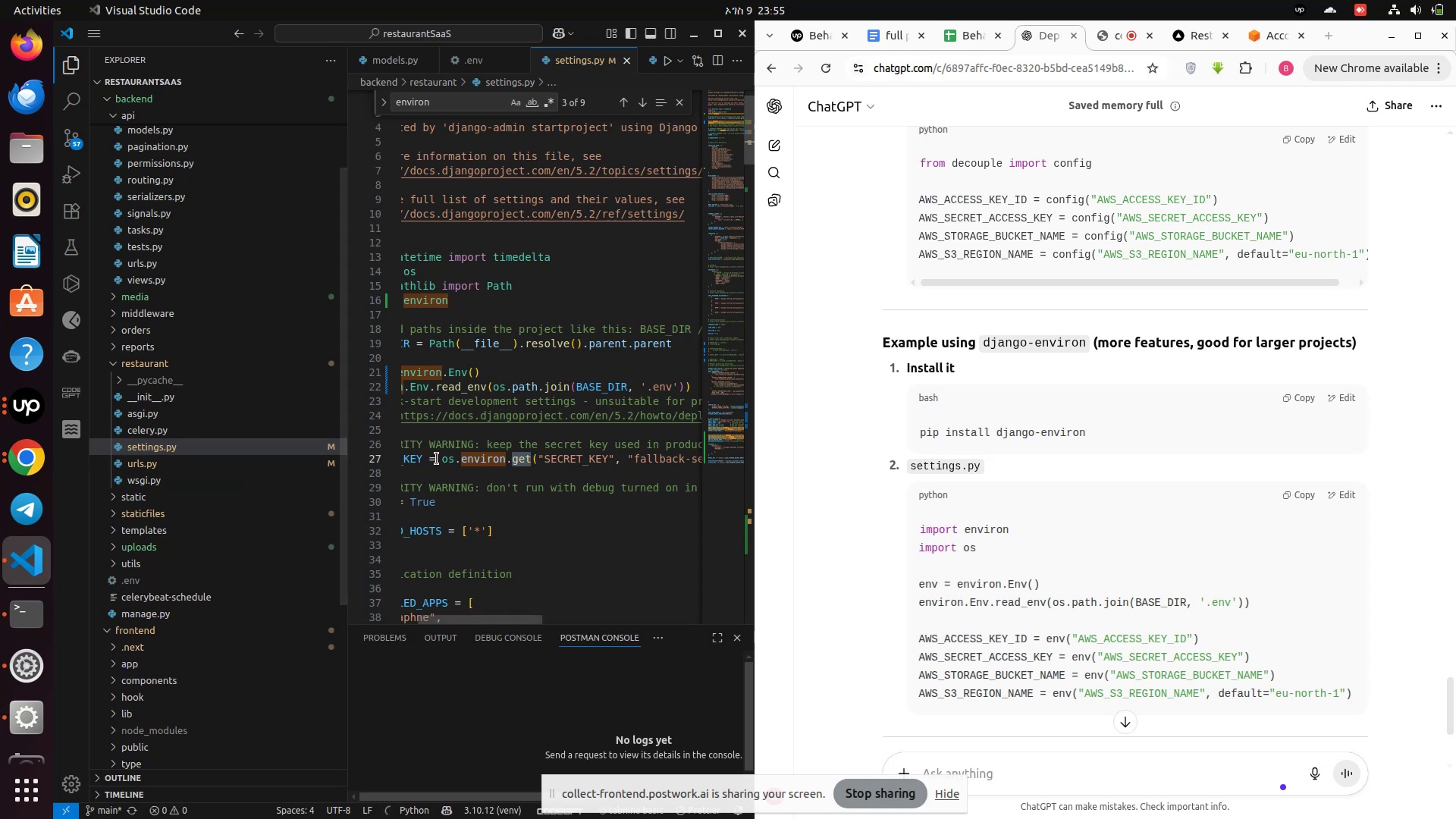 
wait(9.52)
 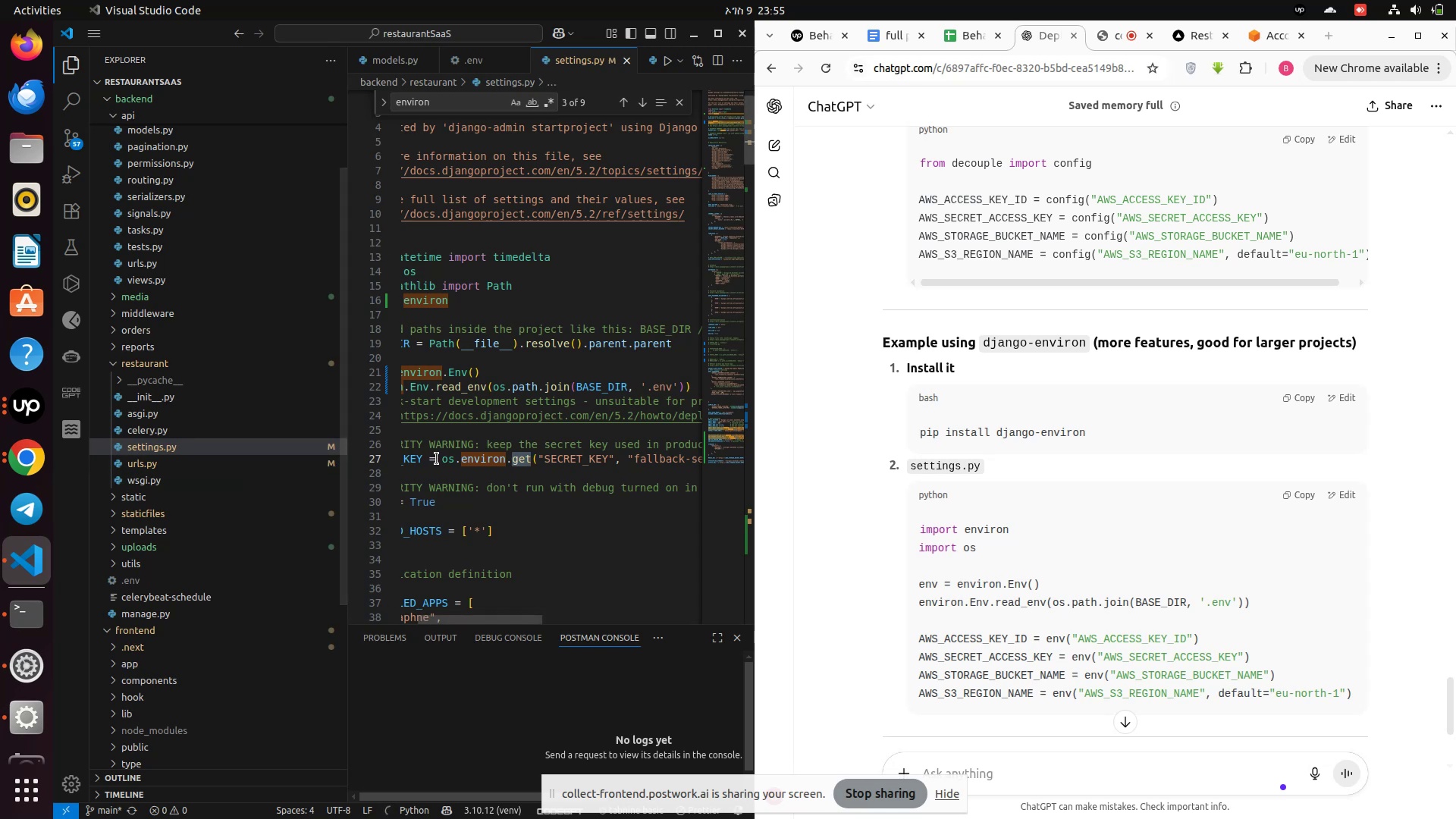 
left_click_drag(start_coordinate=[440, 463], to_coordinate=[532, 459])
 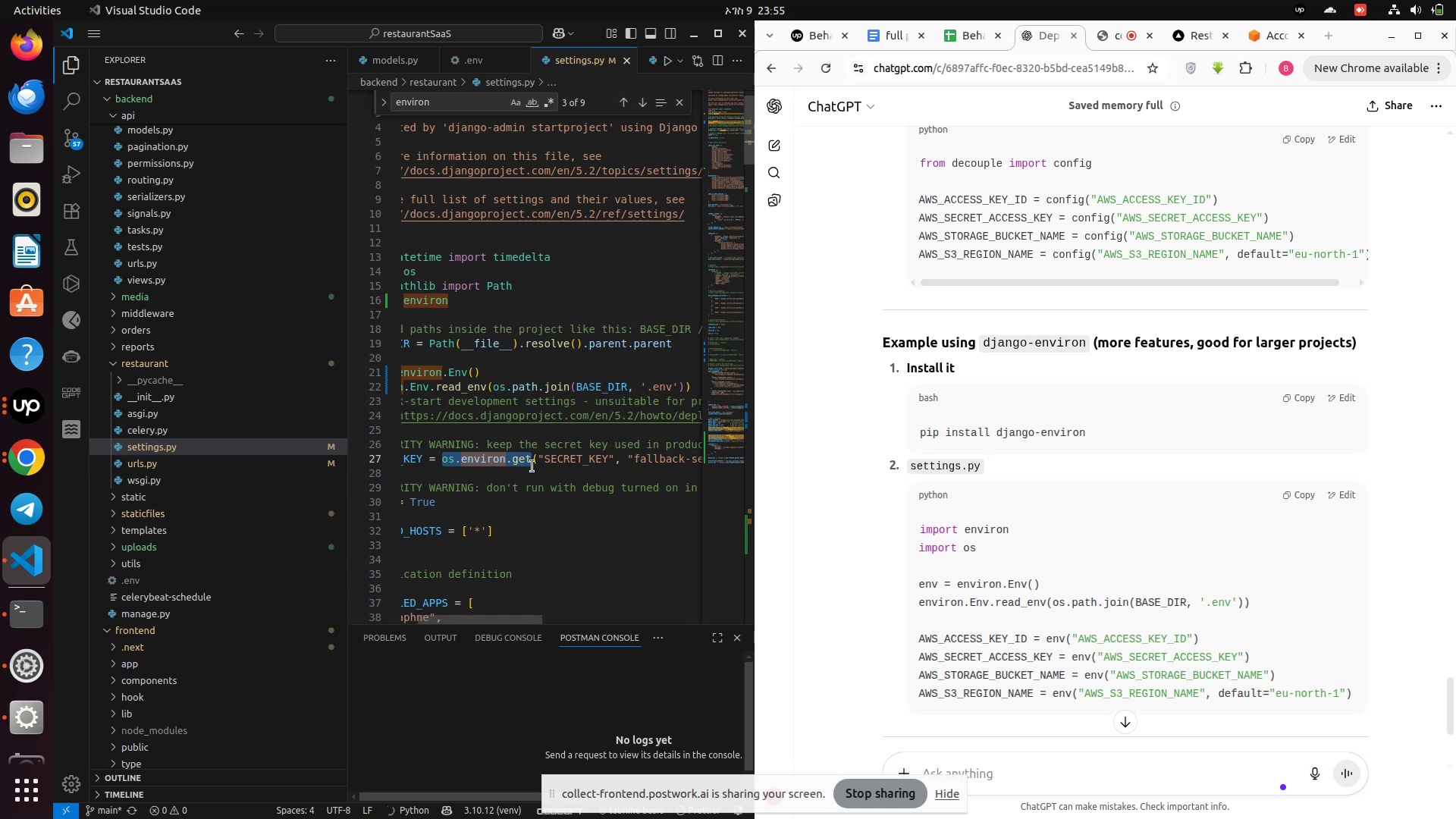 
key(Control+F)
 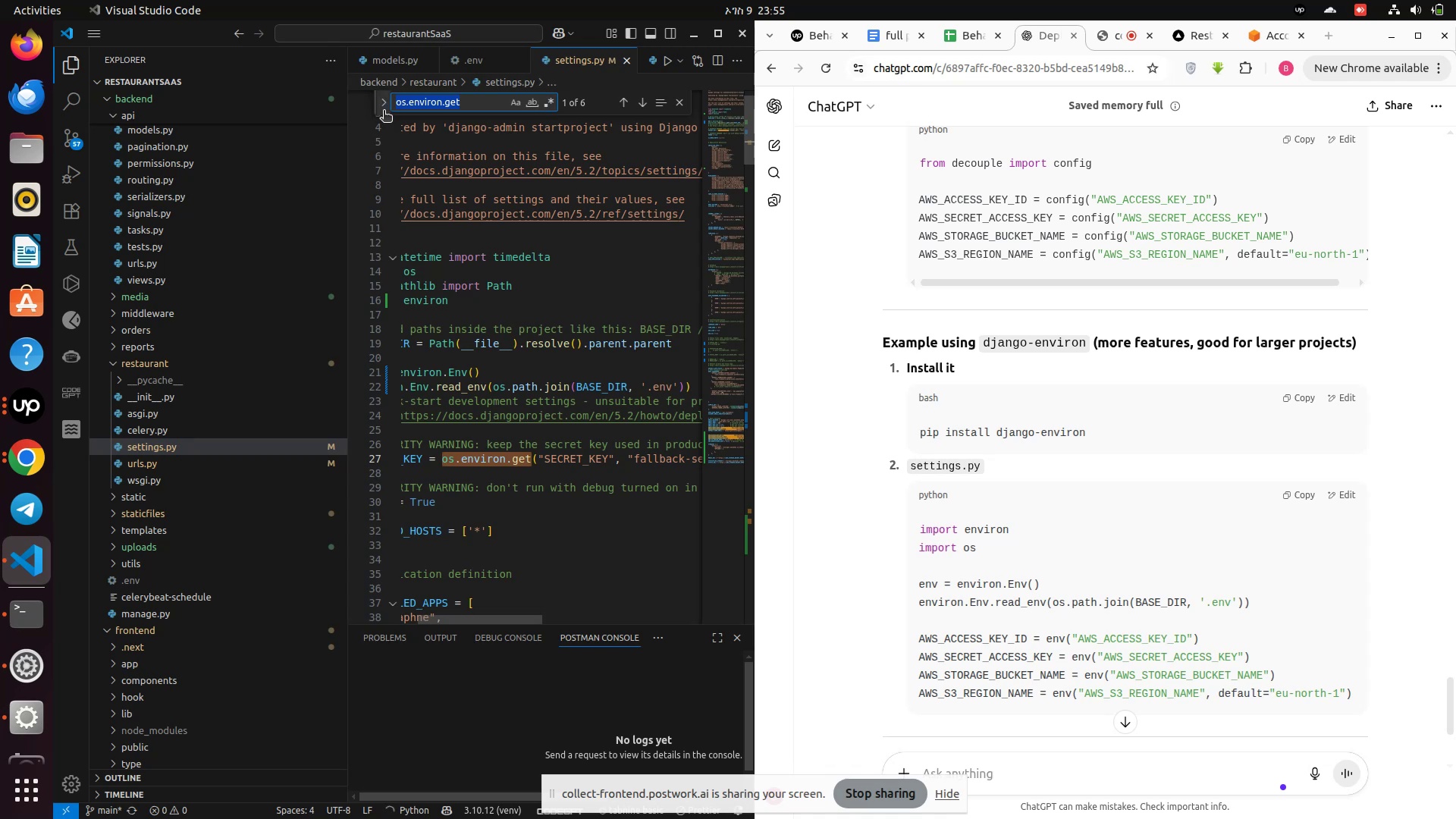 
left_click([382, 102])
 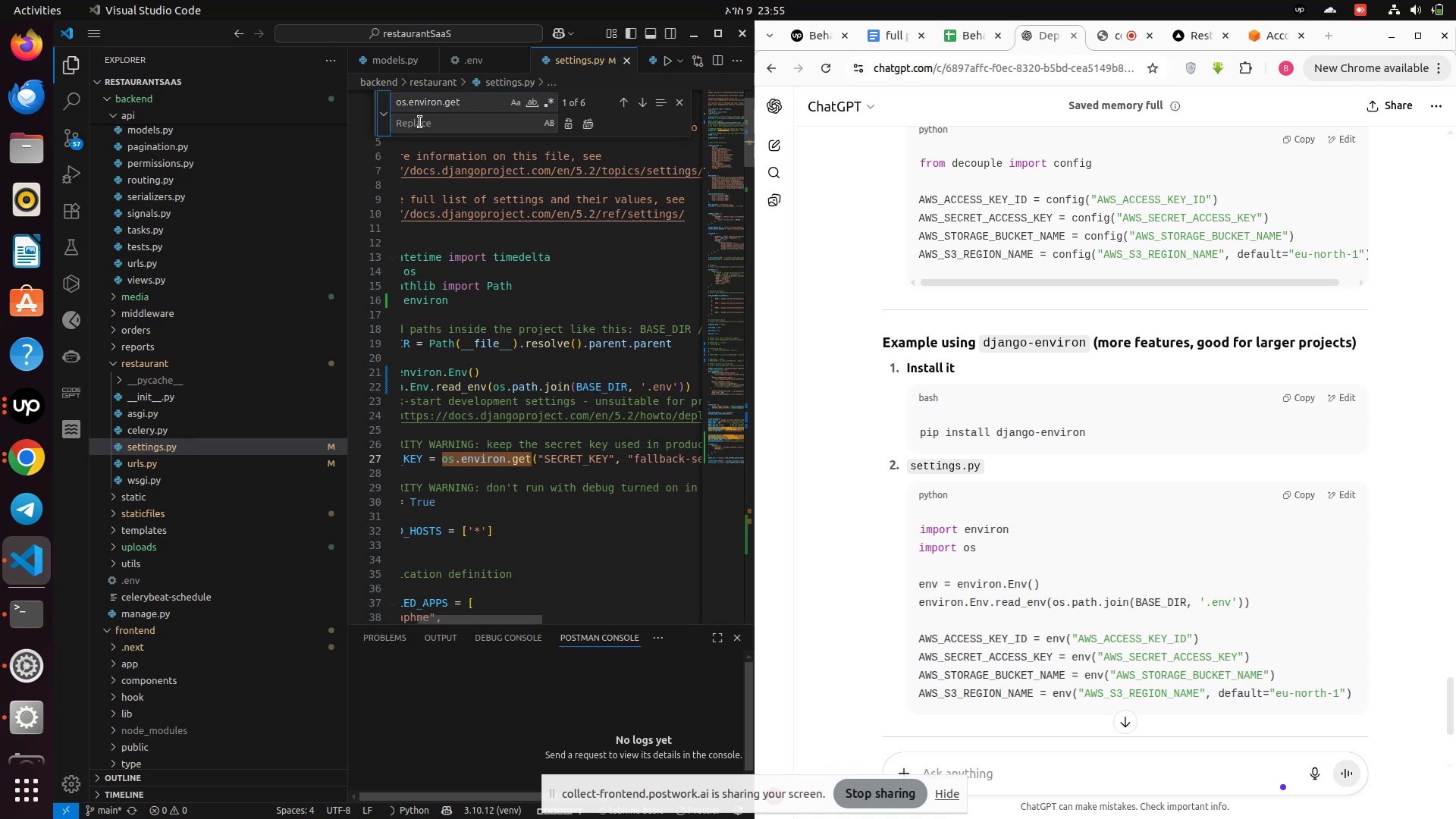 
left_click([420, 122])
 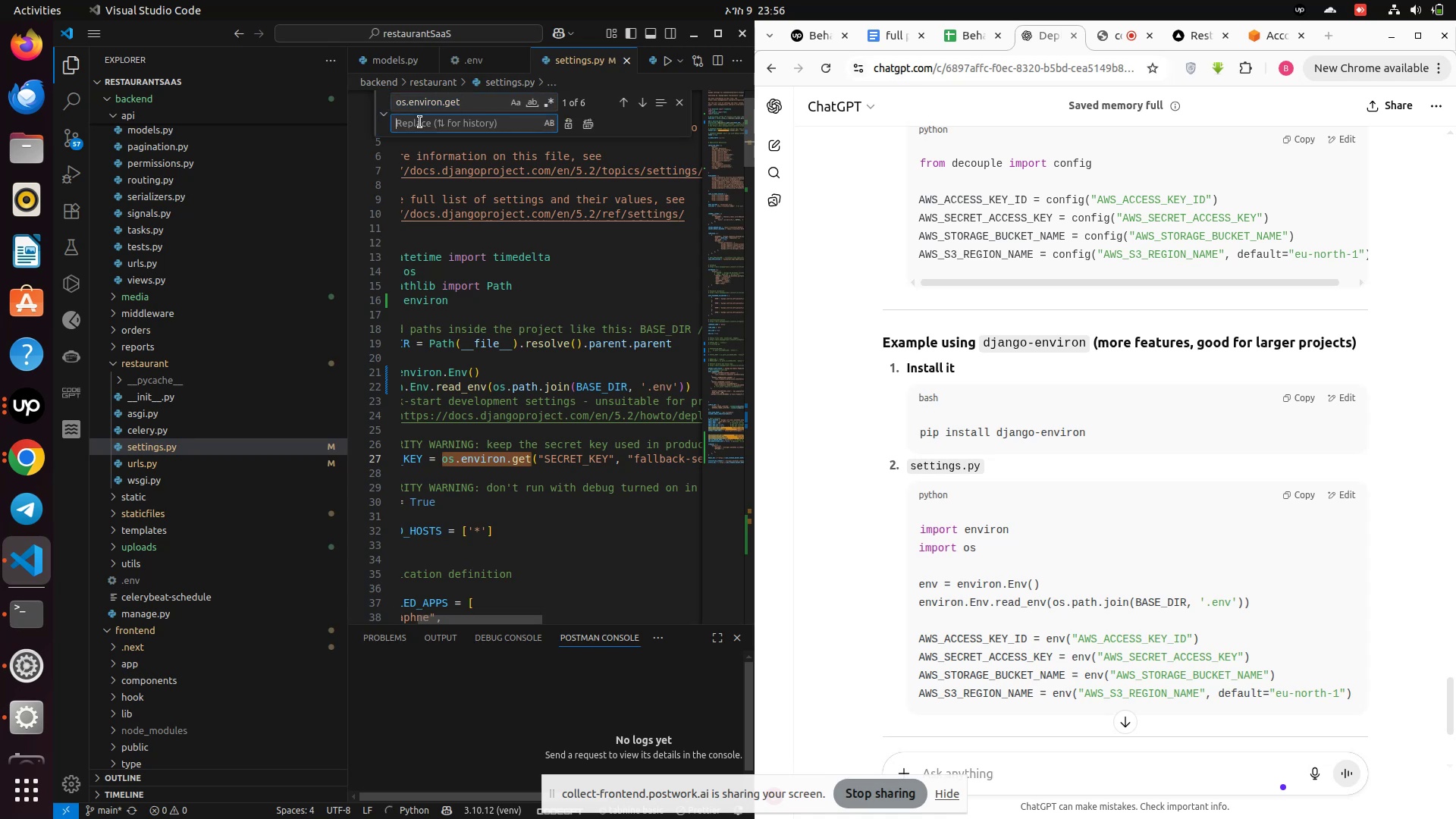 
type(env)
 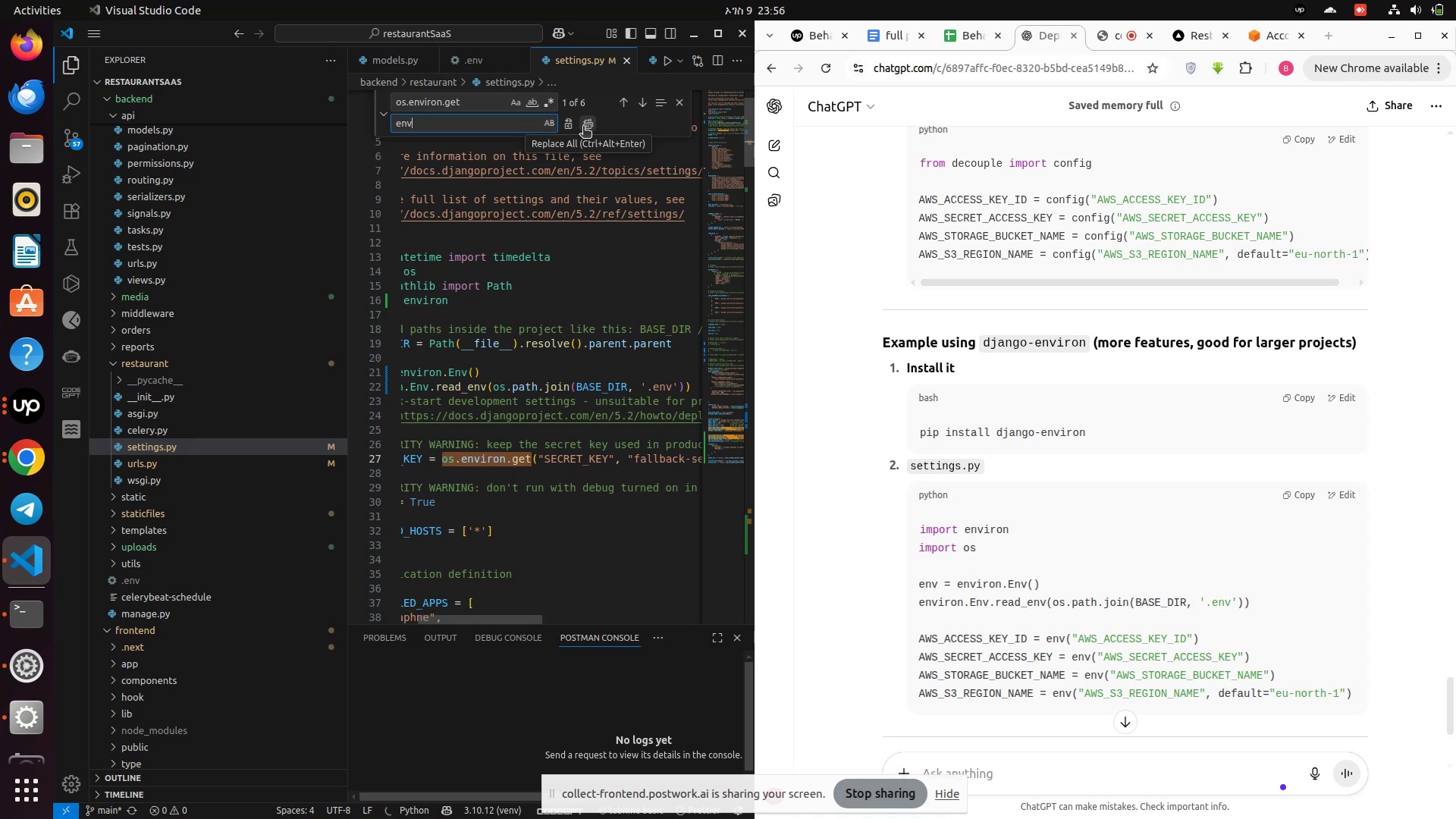 
wait(7.06)
 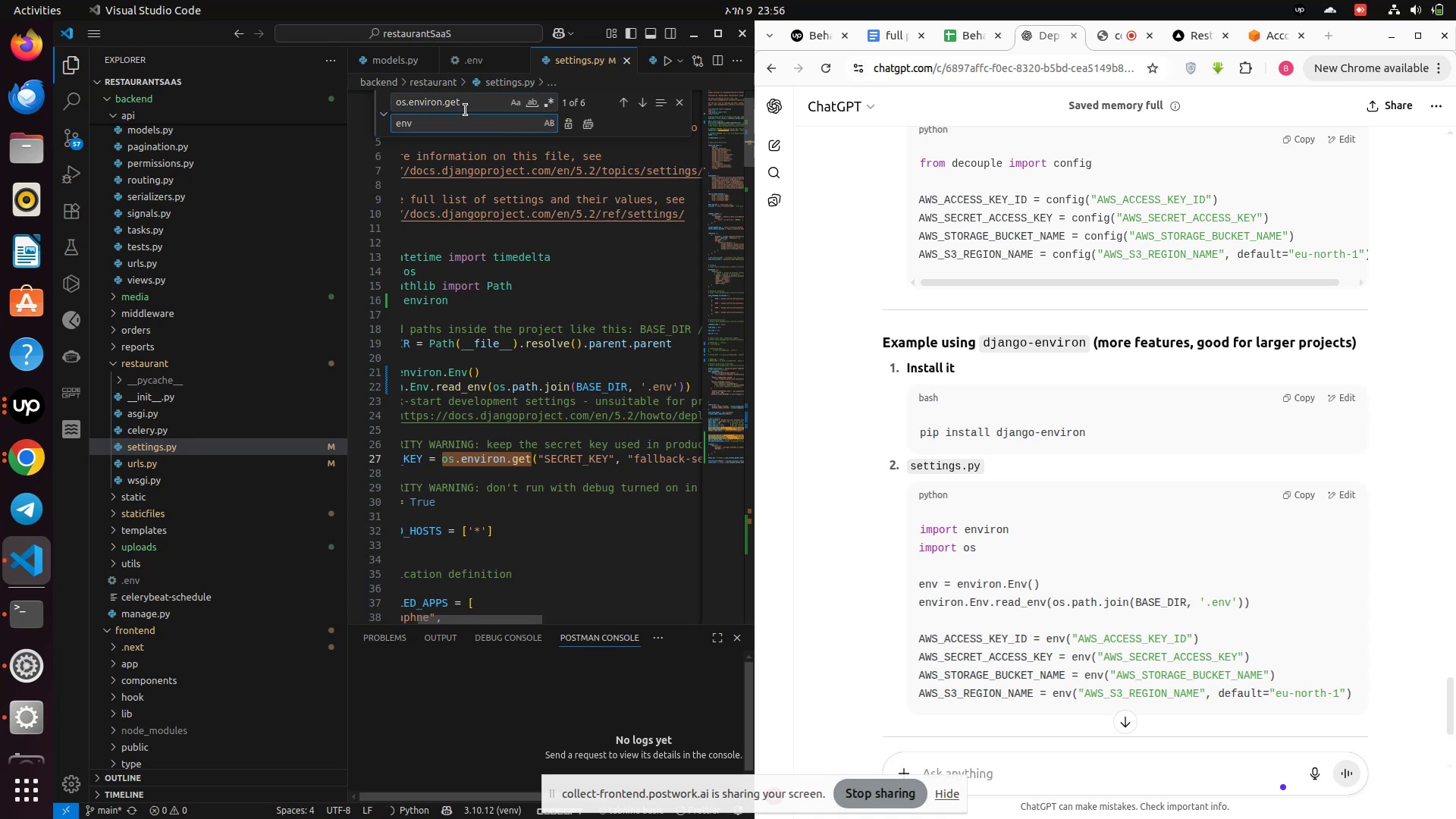 
left_click([583, 127])
 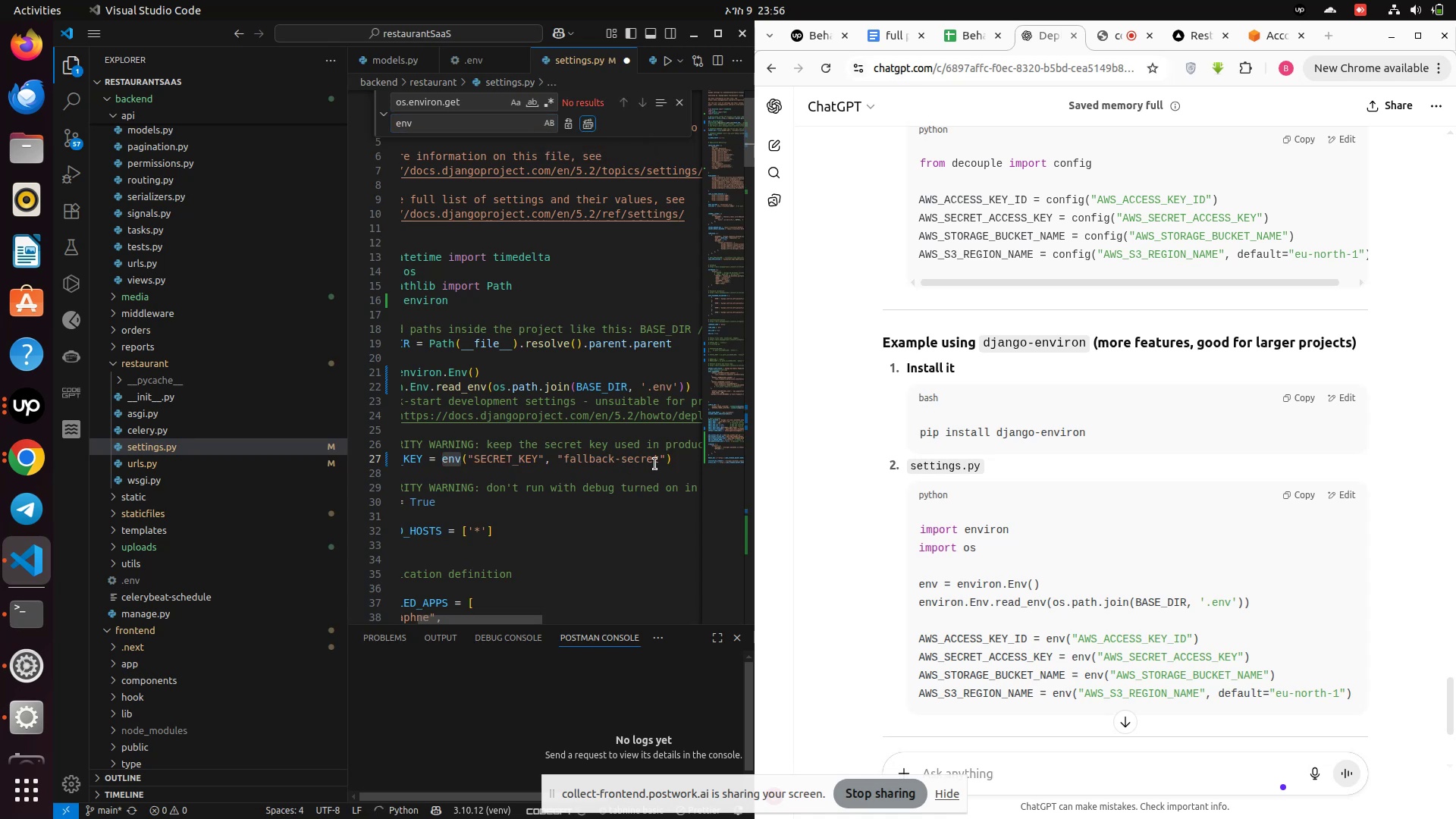 
left_click_drag(start_coordinate=[661, 462], to_coordinate=[664, 466])
 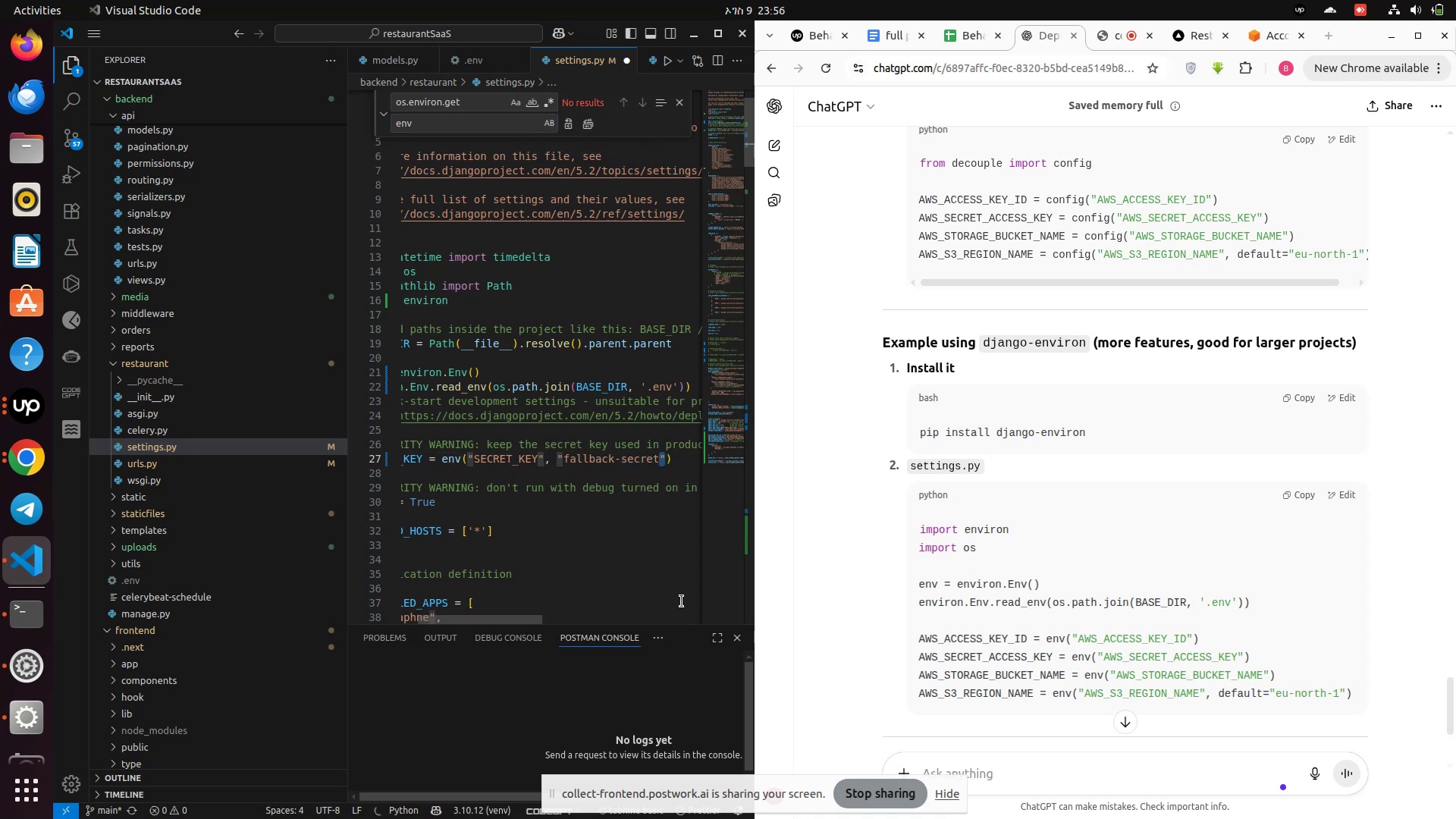 
hold_key(key=Backspace, duration=0.95)
 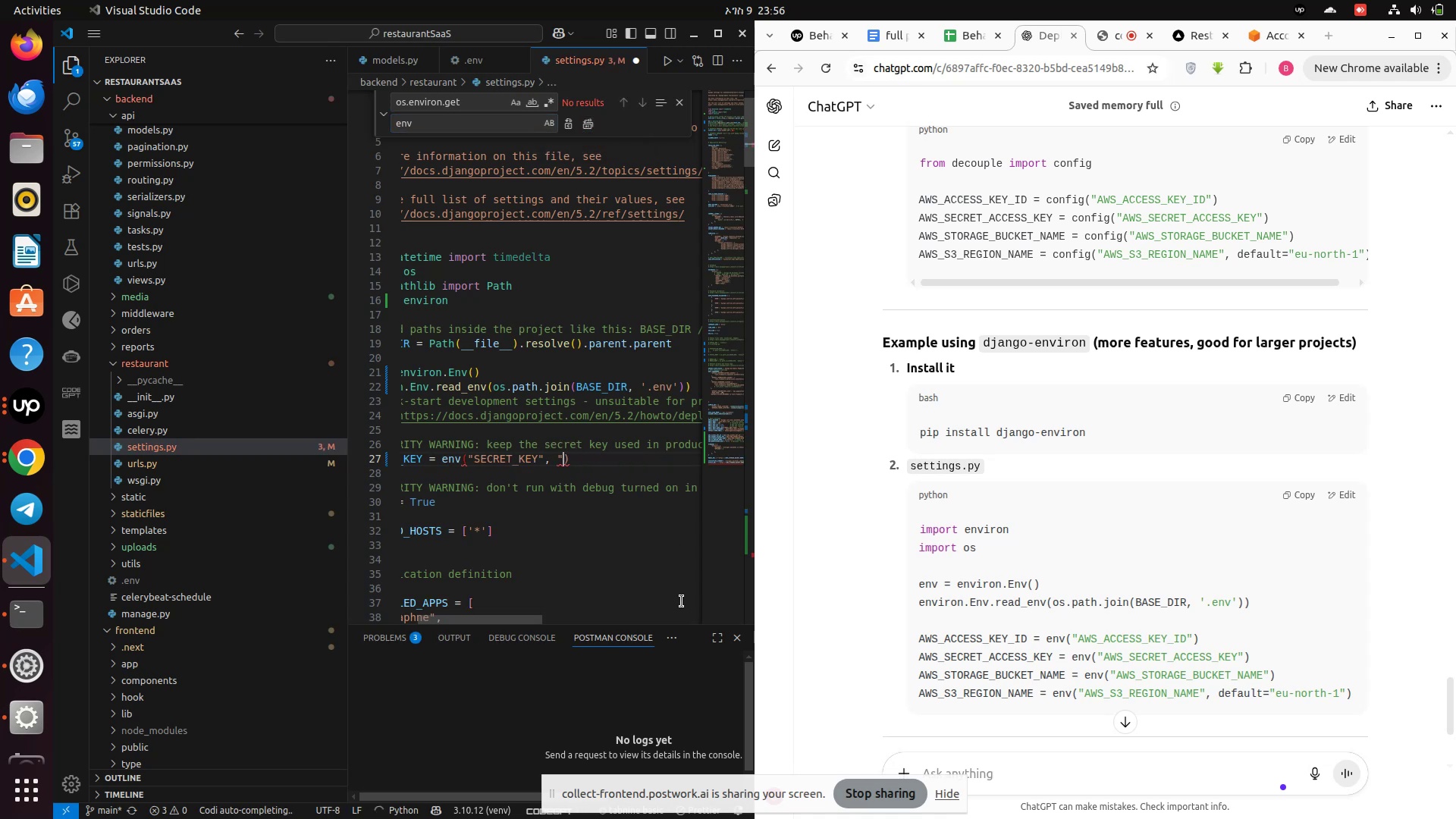 
key(Backspace)
 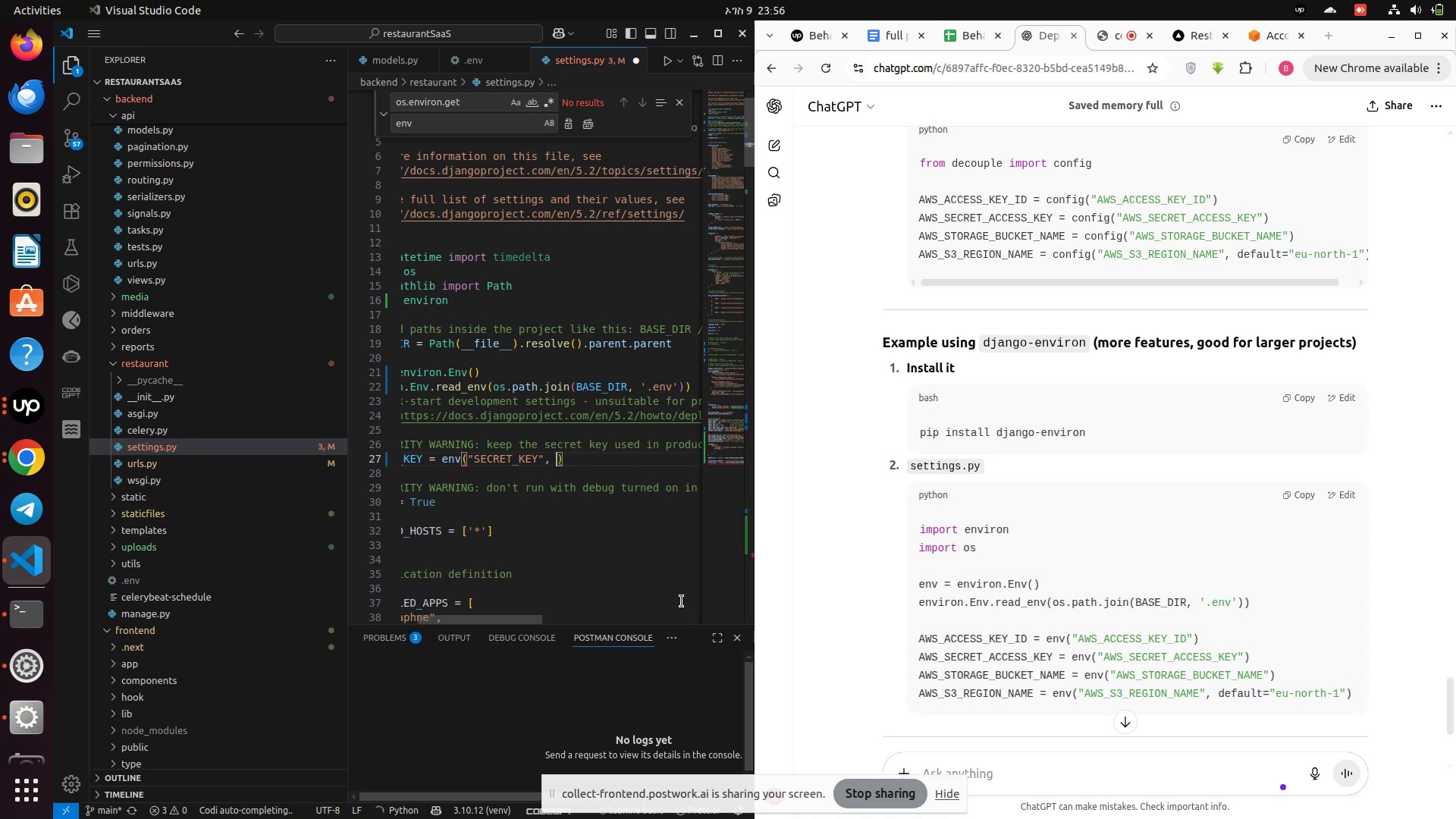 
key(Backspace)
 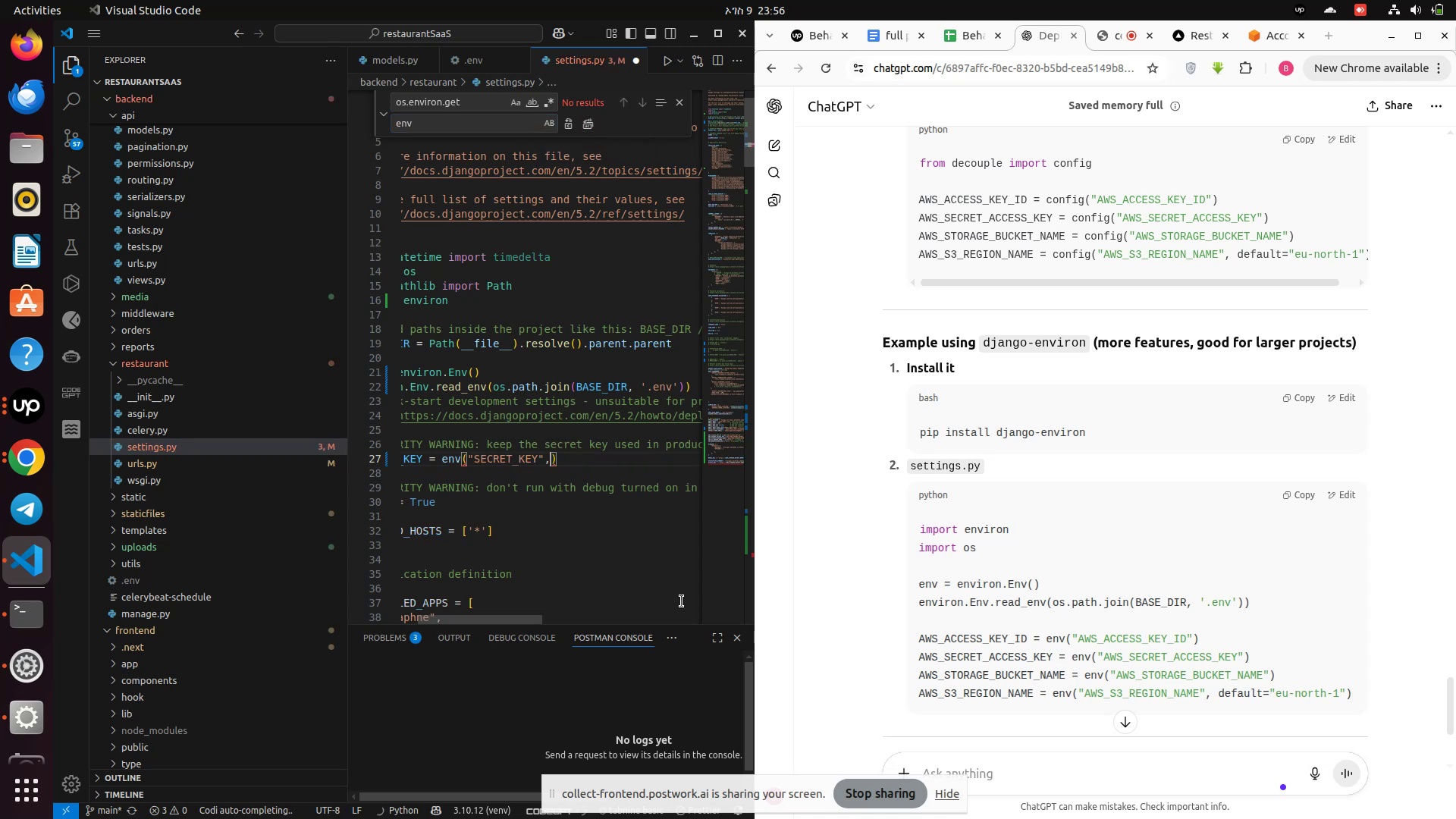 
key(Backspace)
 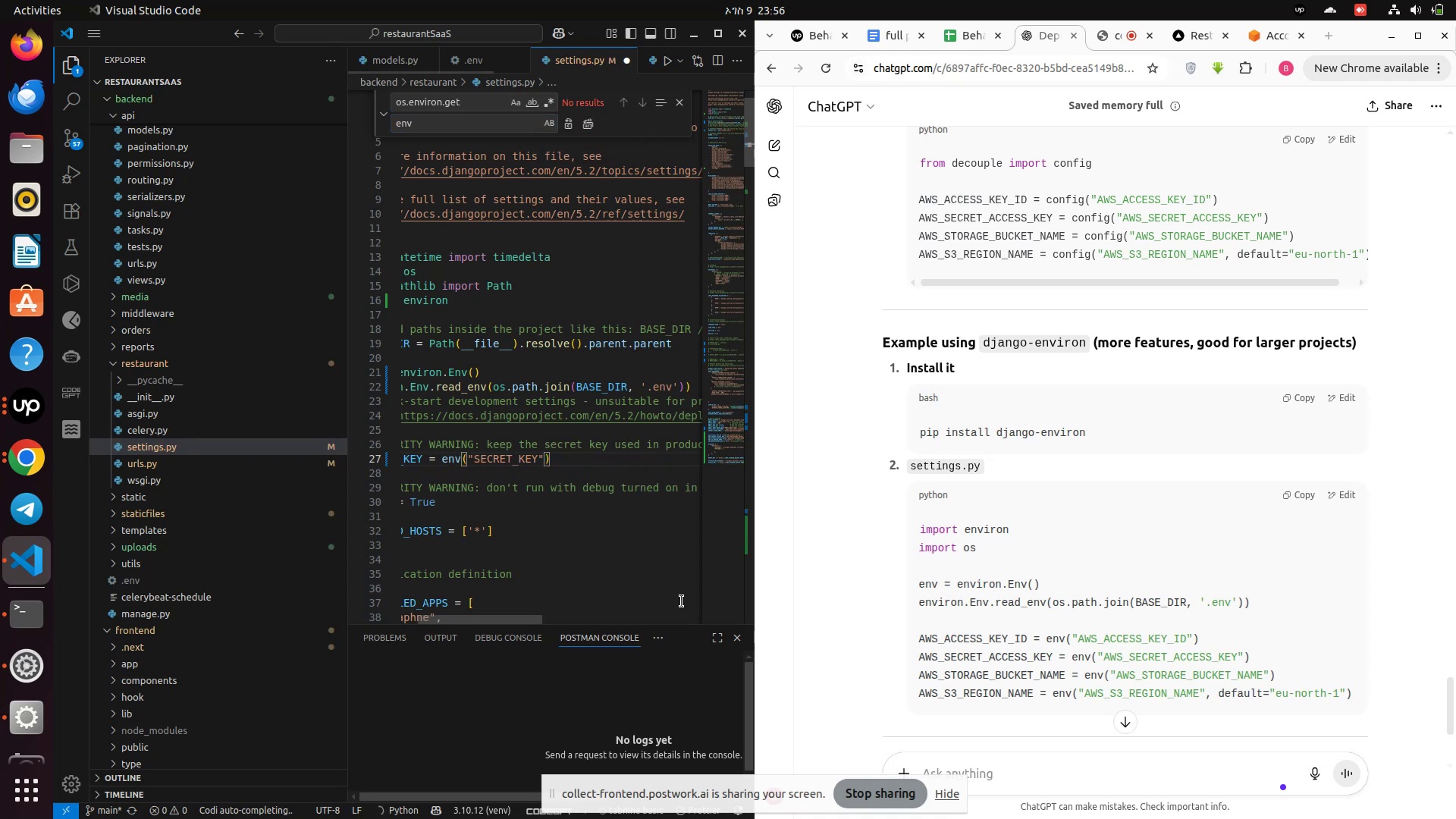 
key(Control+S)
 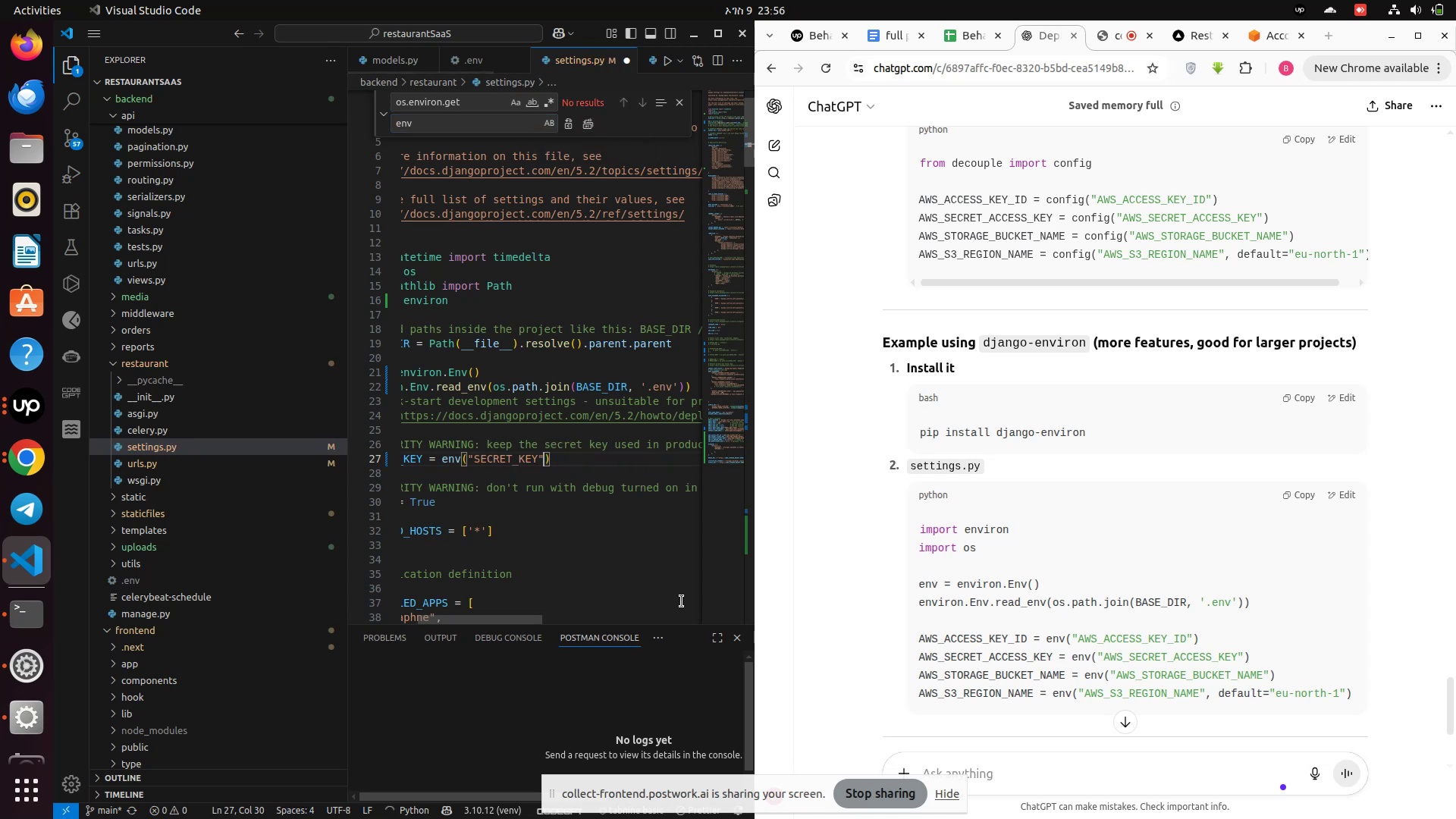 
key(Control+S)
 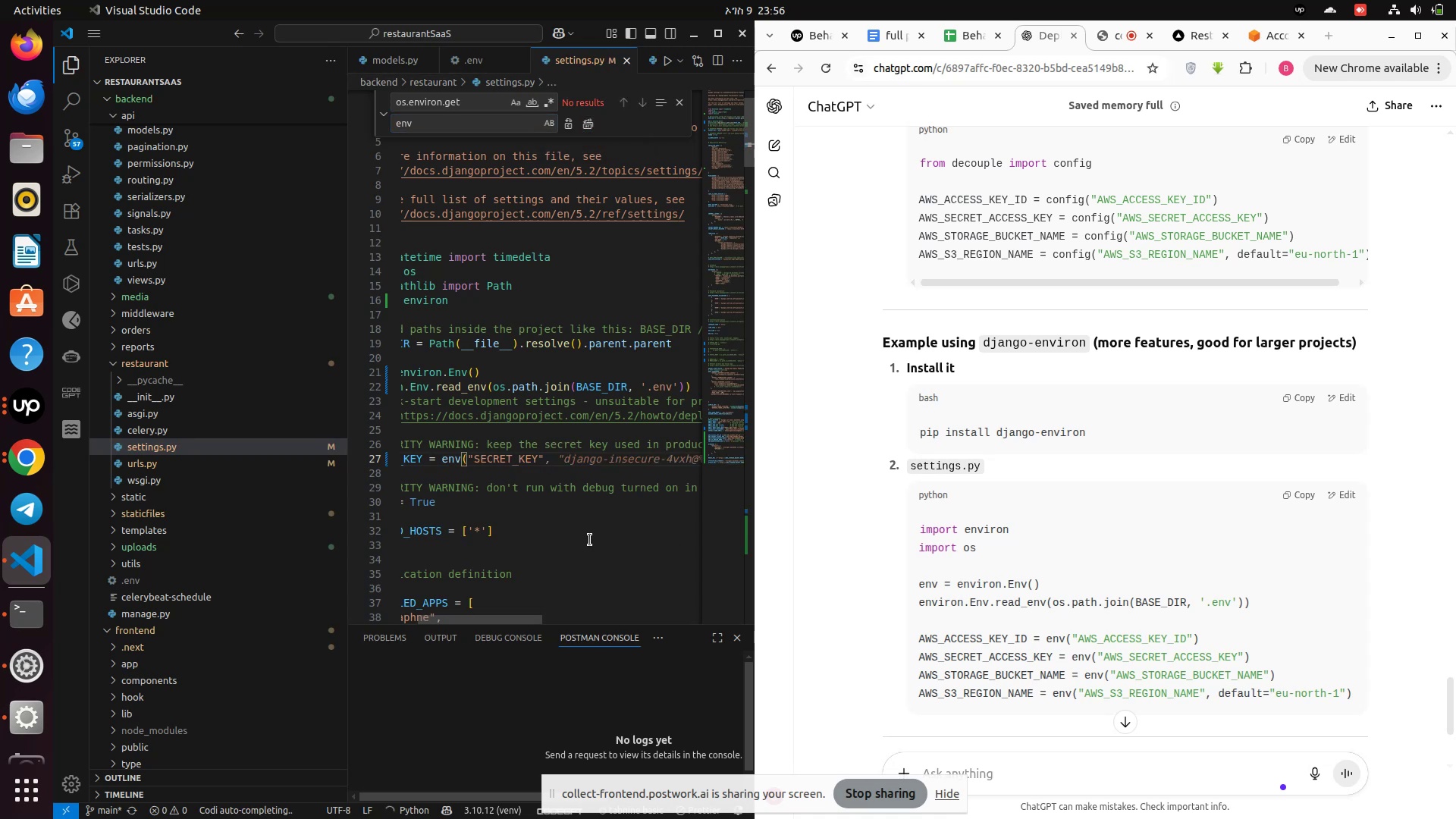 
left_click([589, 539])
 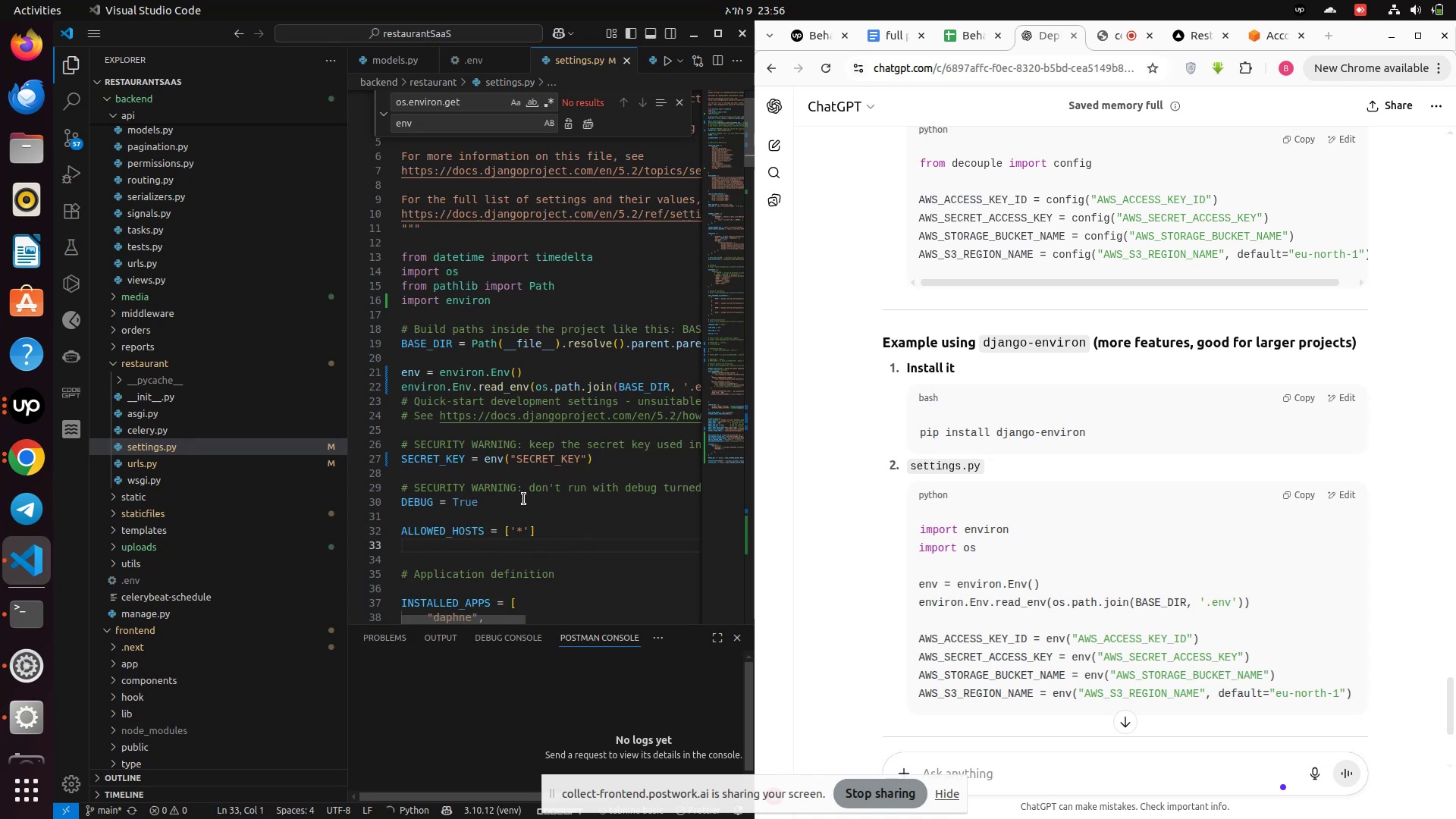 
scroll: coordinate [520, 497], scroll_direction: down, amount: 2.0
 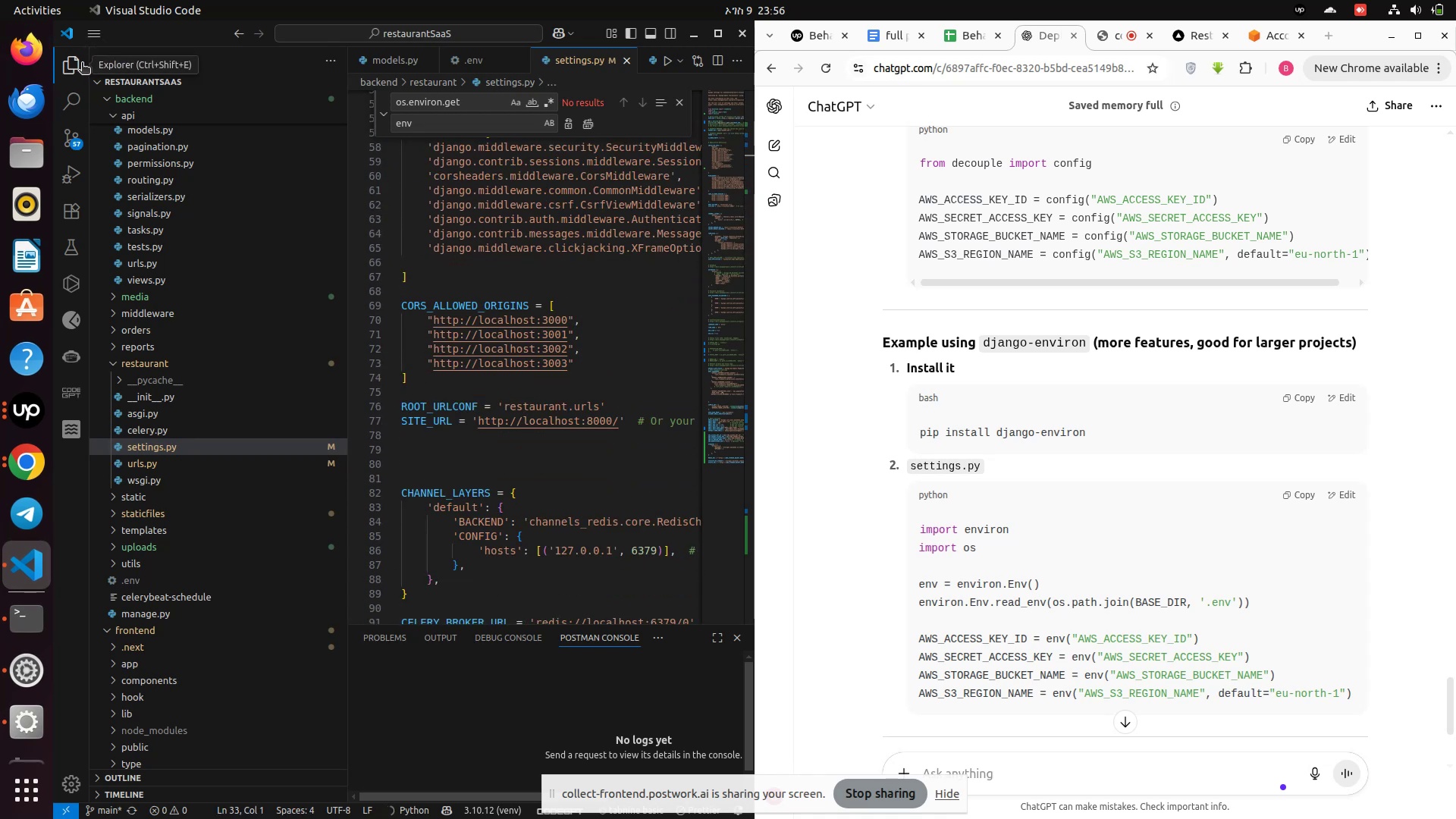 
left_click([67, 65])
 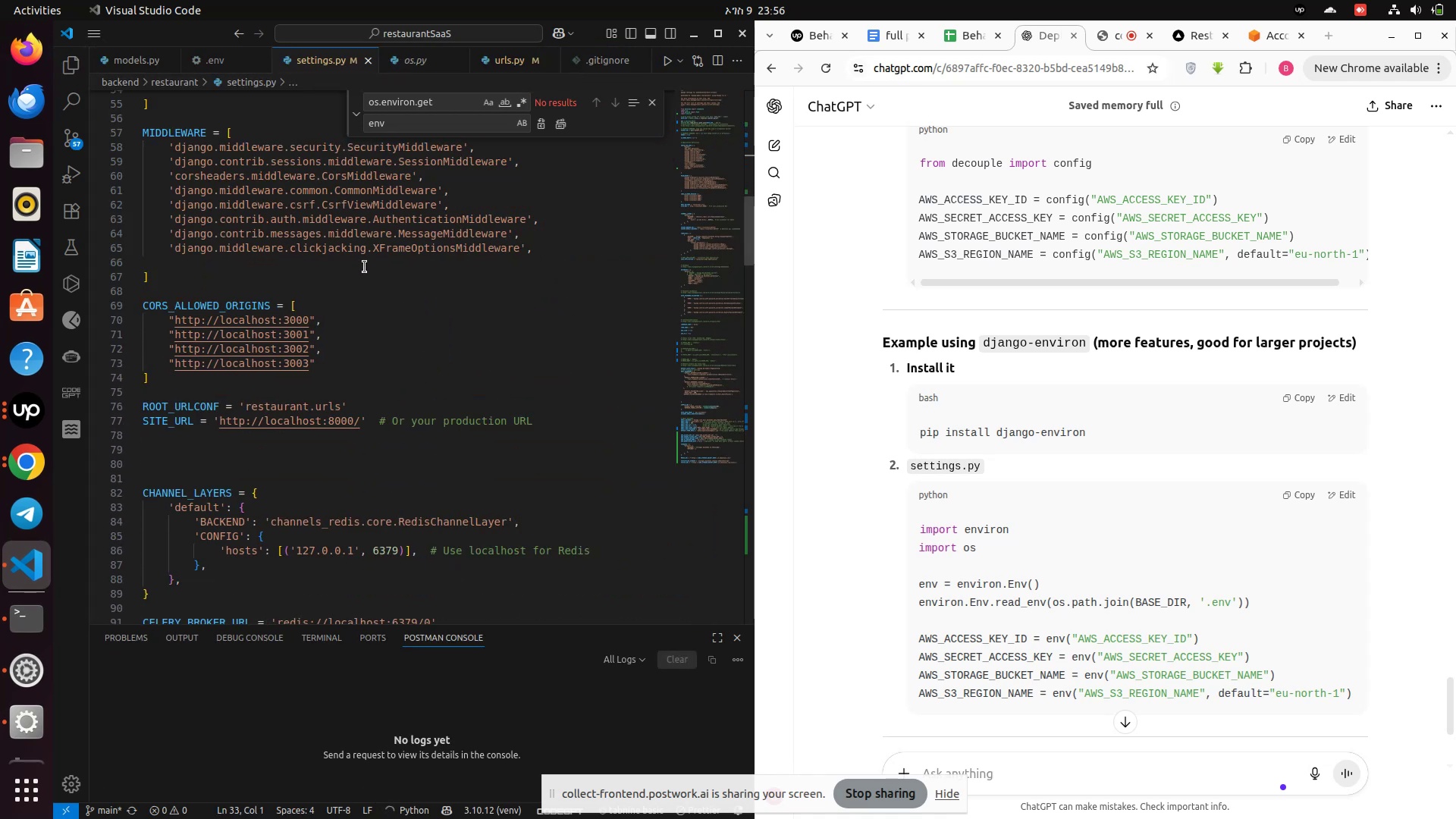 
scroll: coordinate [417, 359], scroll_direction: down, amount: 40.0
 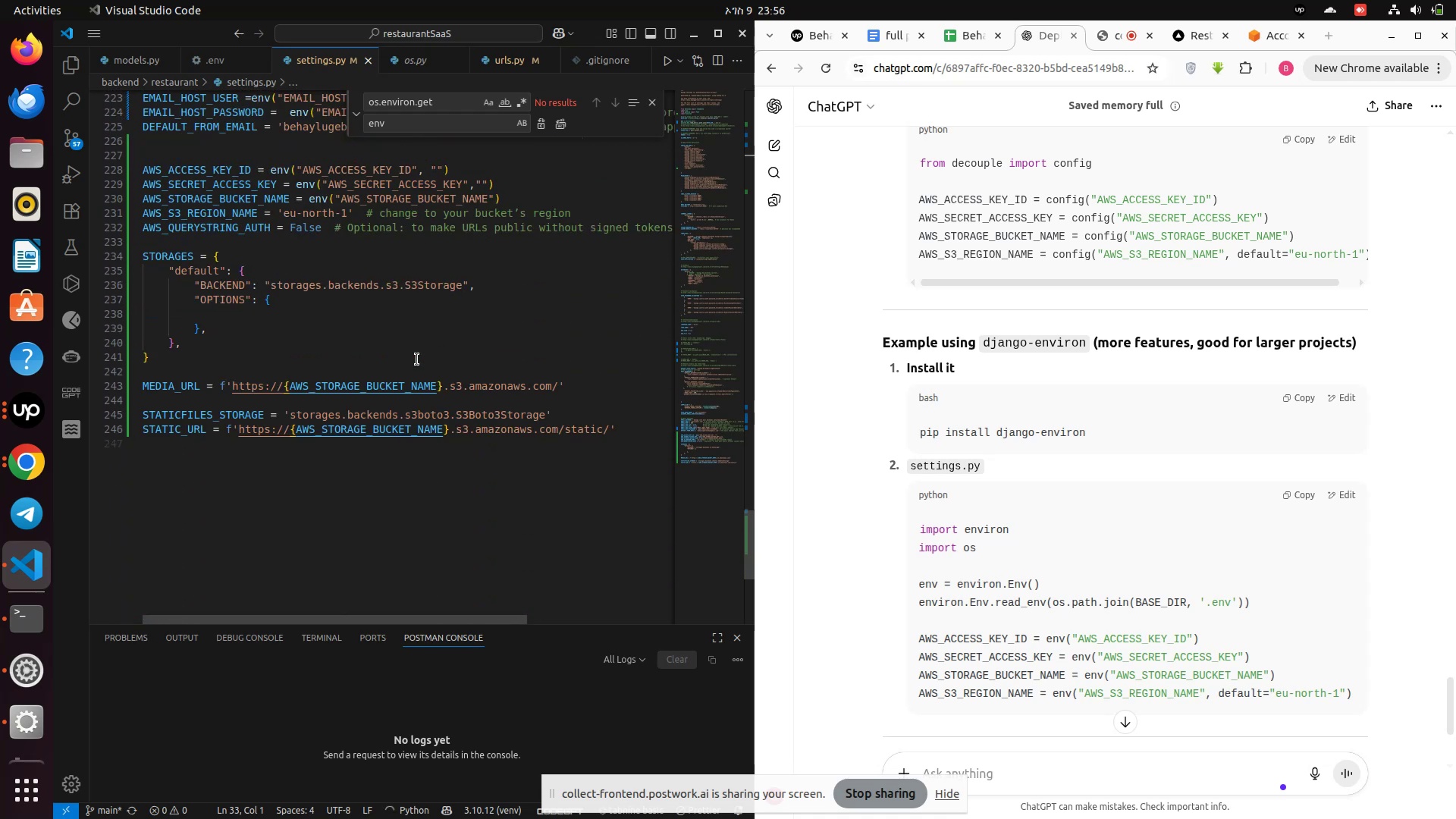 
scroll: coordinate [417, 359], scroll_direction: up, amount: 1.0
 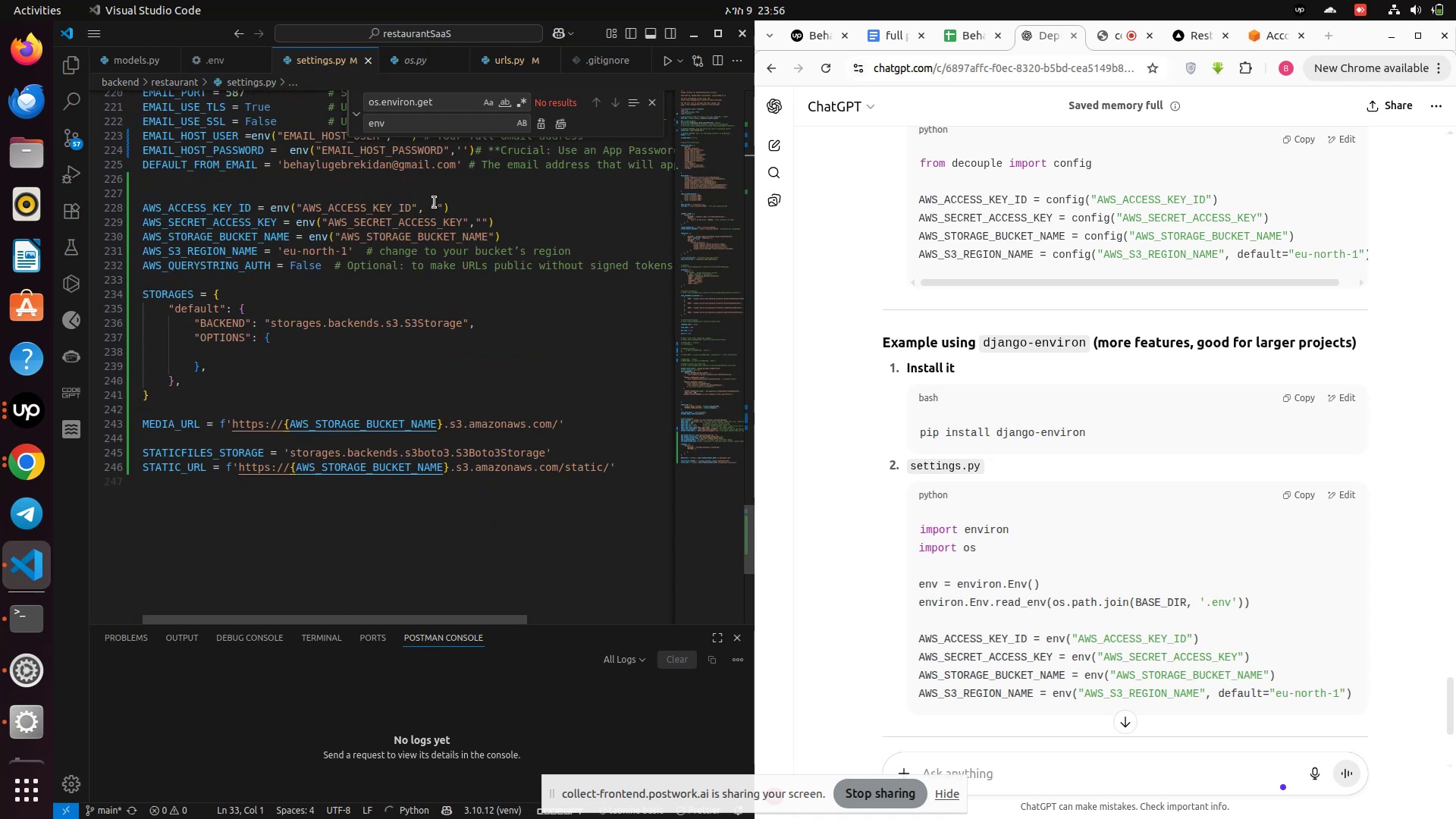 
left_click([437, 202])
 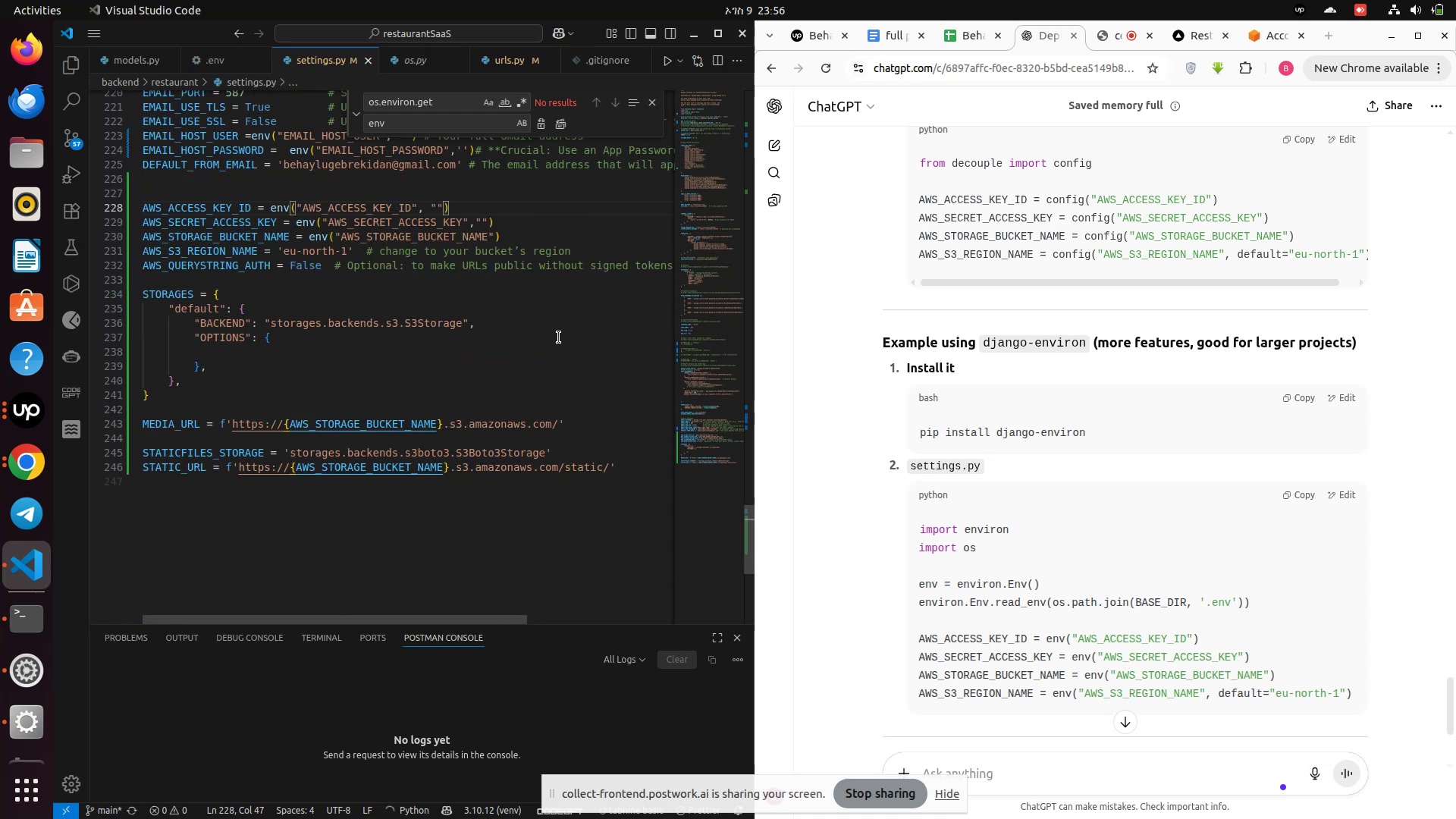 
key(ArrowRight)
 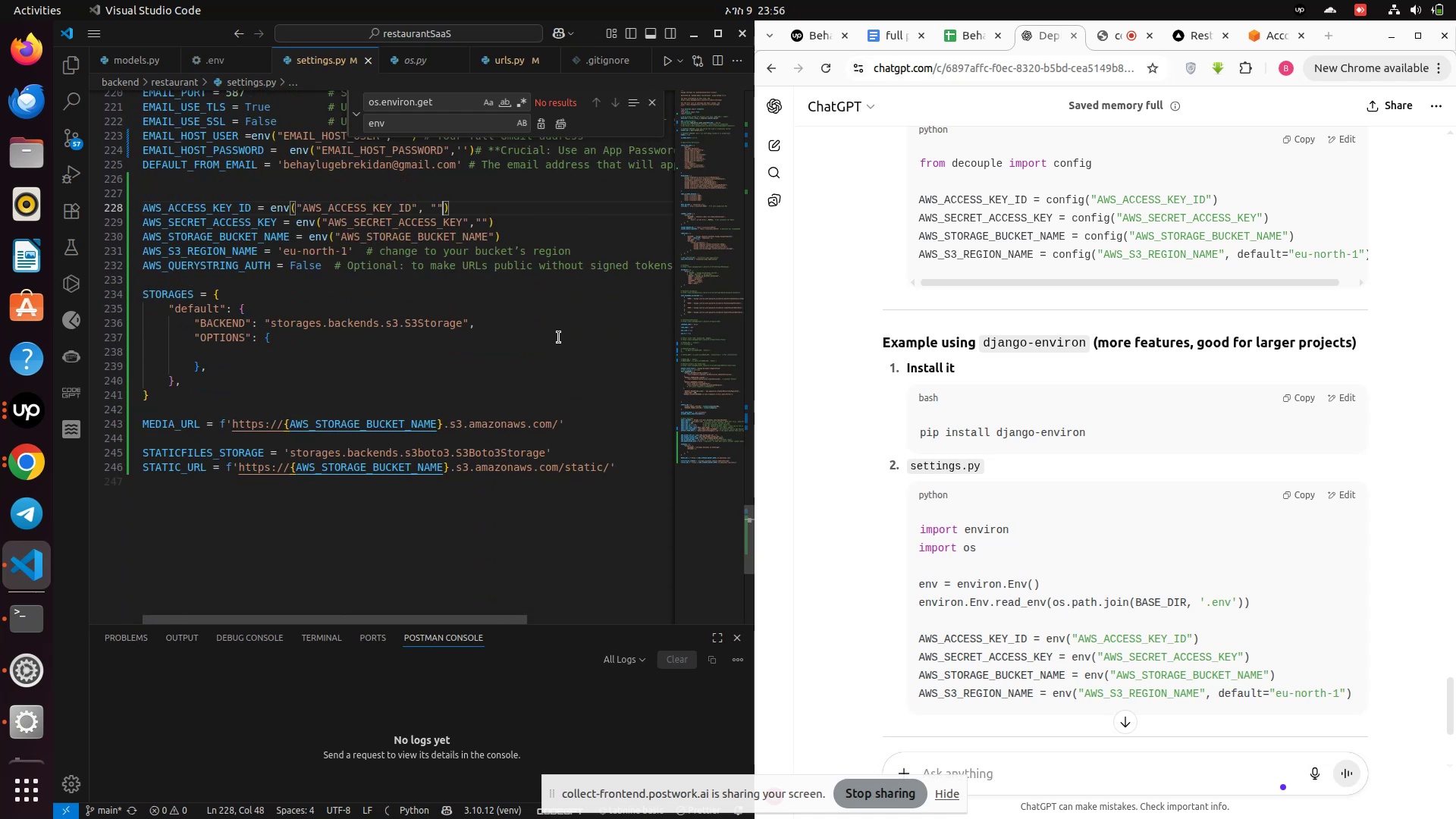 
key(Backspace)
 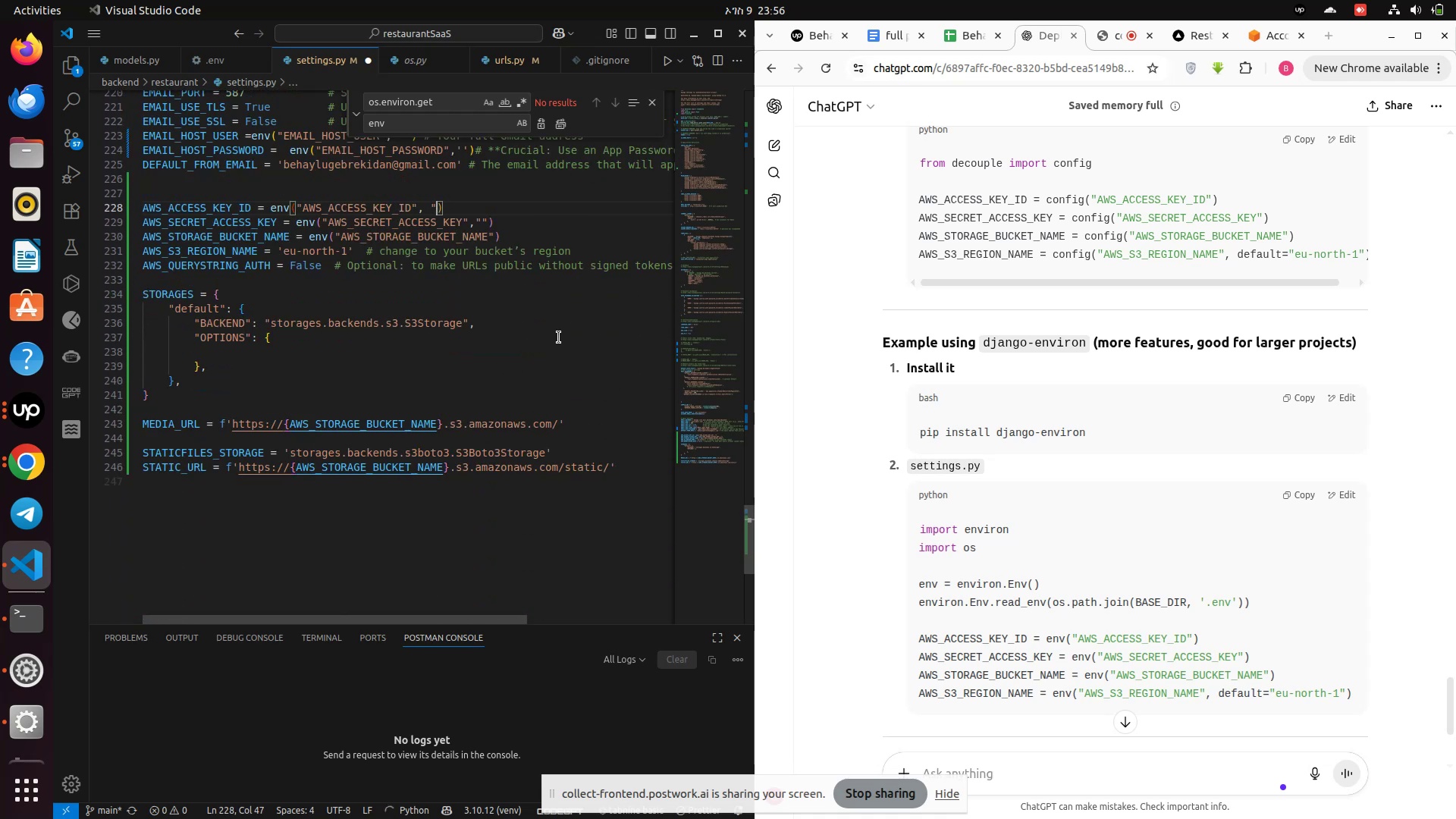 
key(Backspace)
 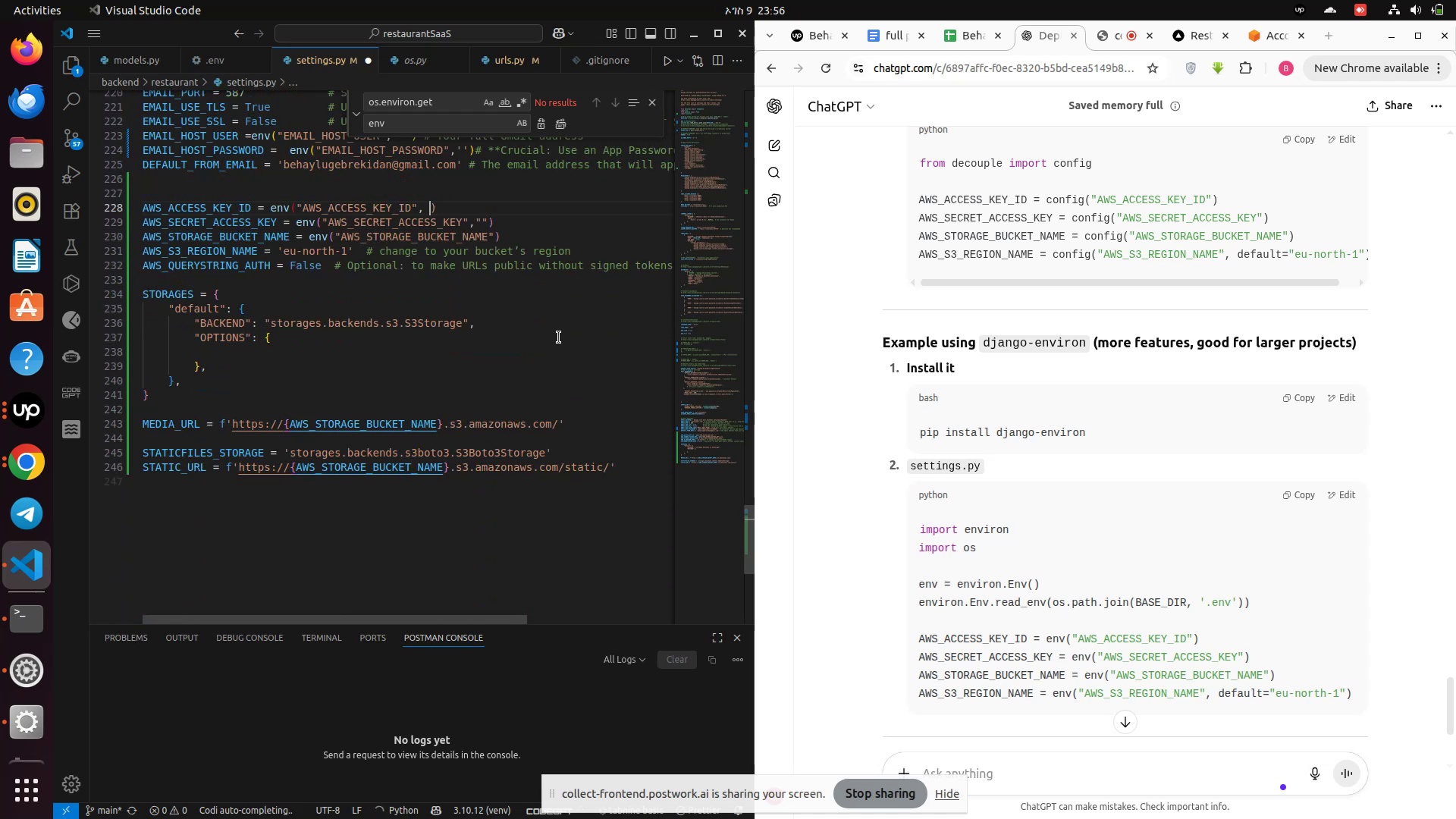 
key(Backspace)
 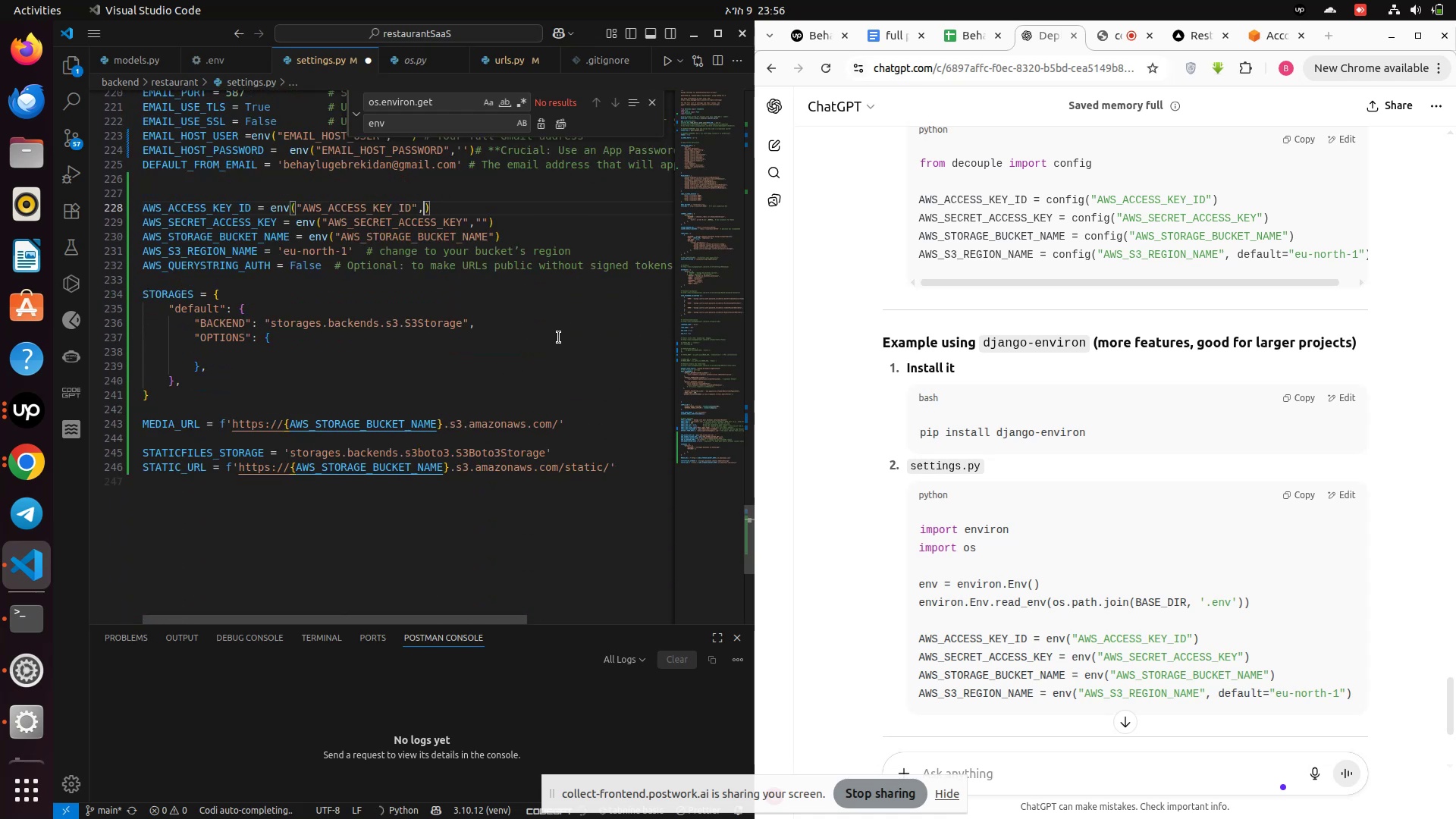 
key(Backspace)
 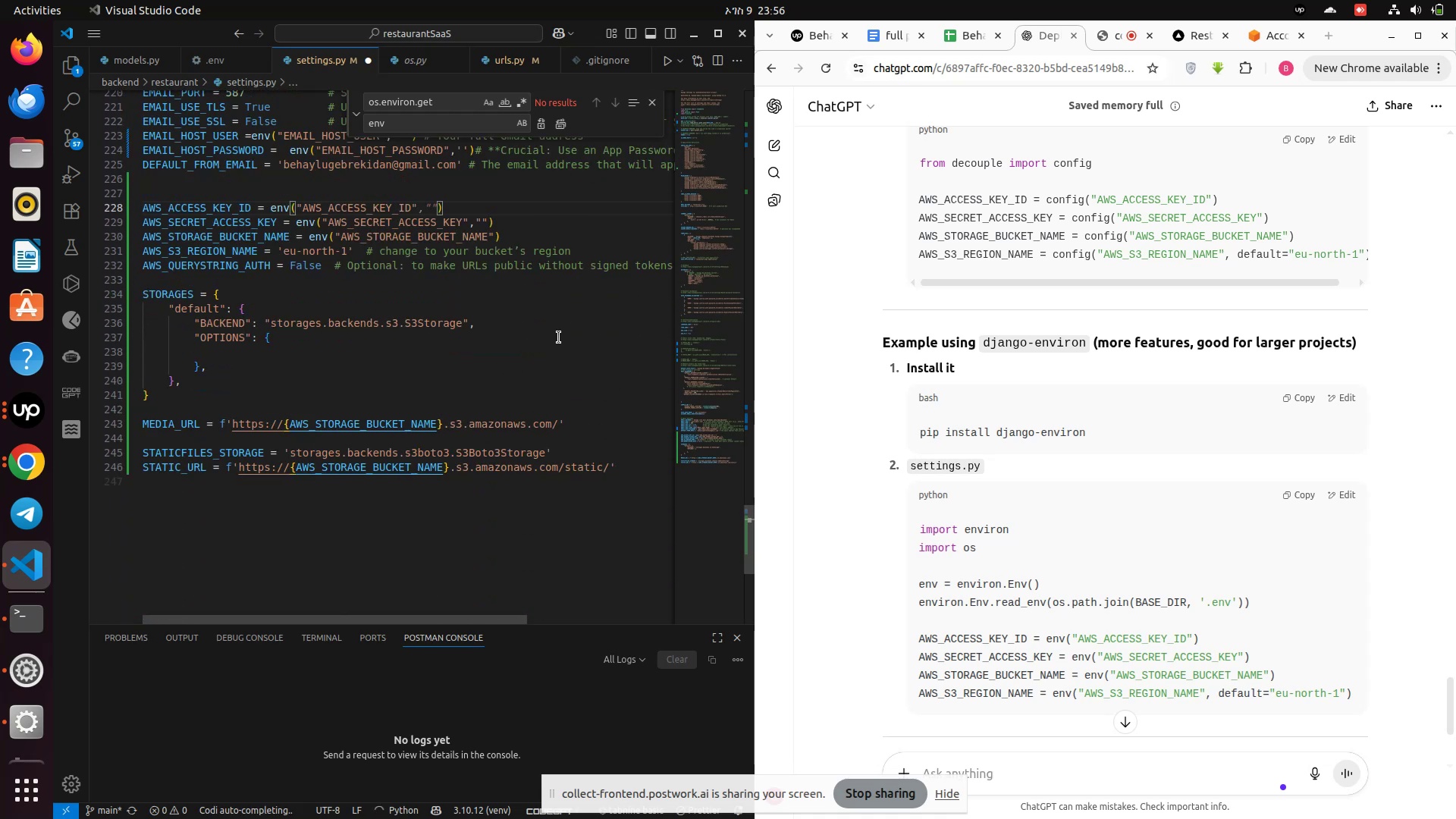 
key(ArrowDown)
 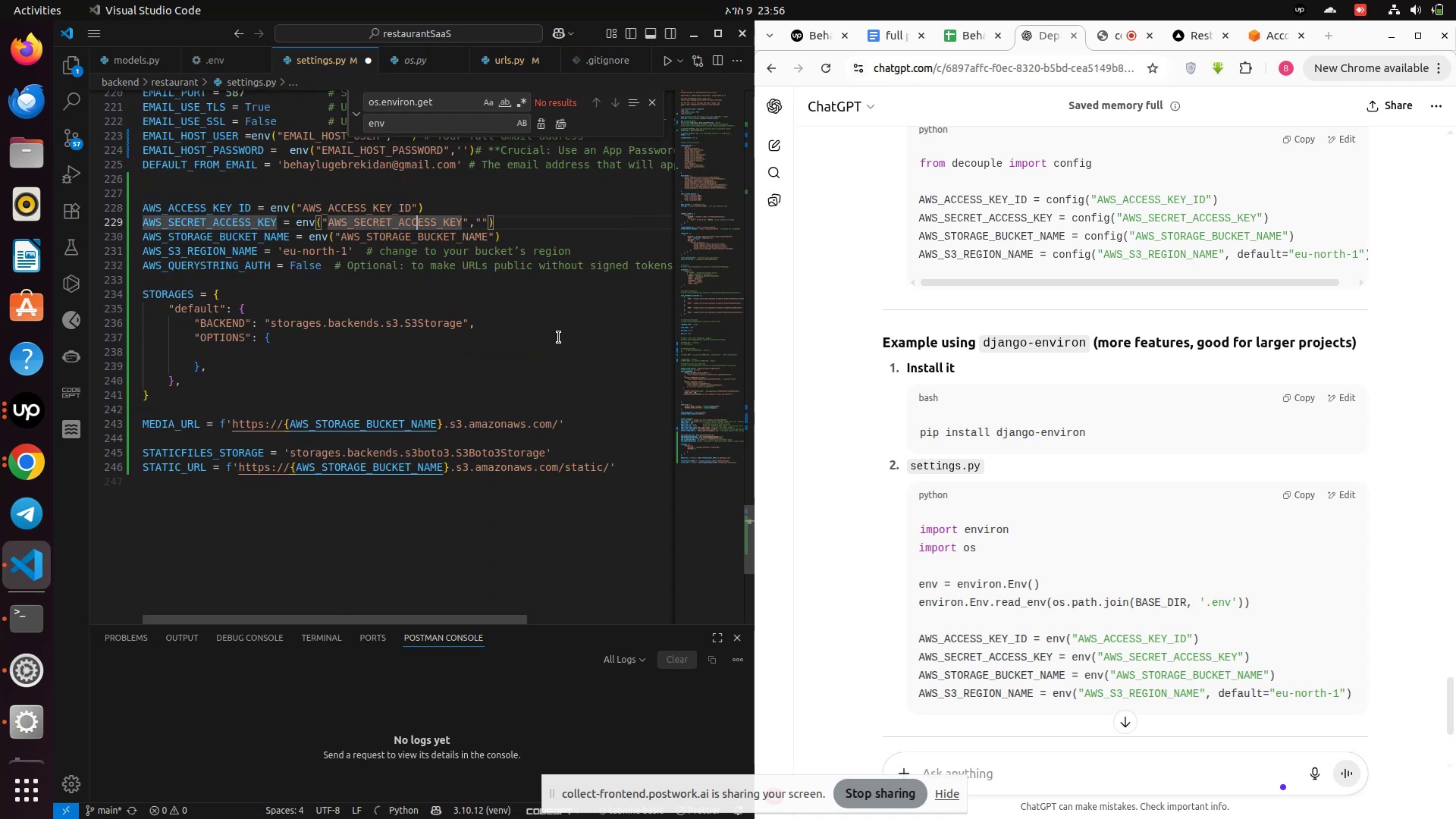 
hold_key(key=ArrowRight, duration=0.67)
 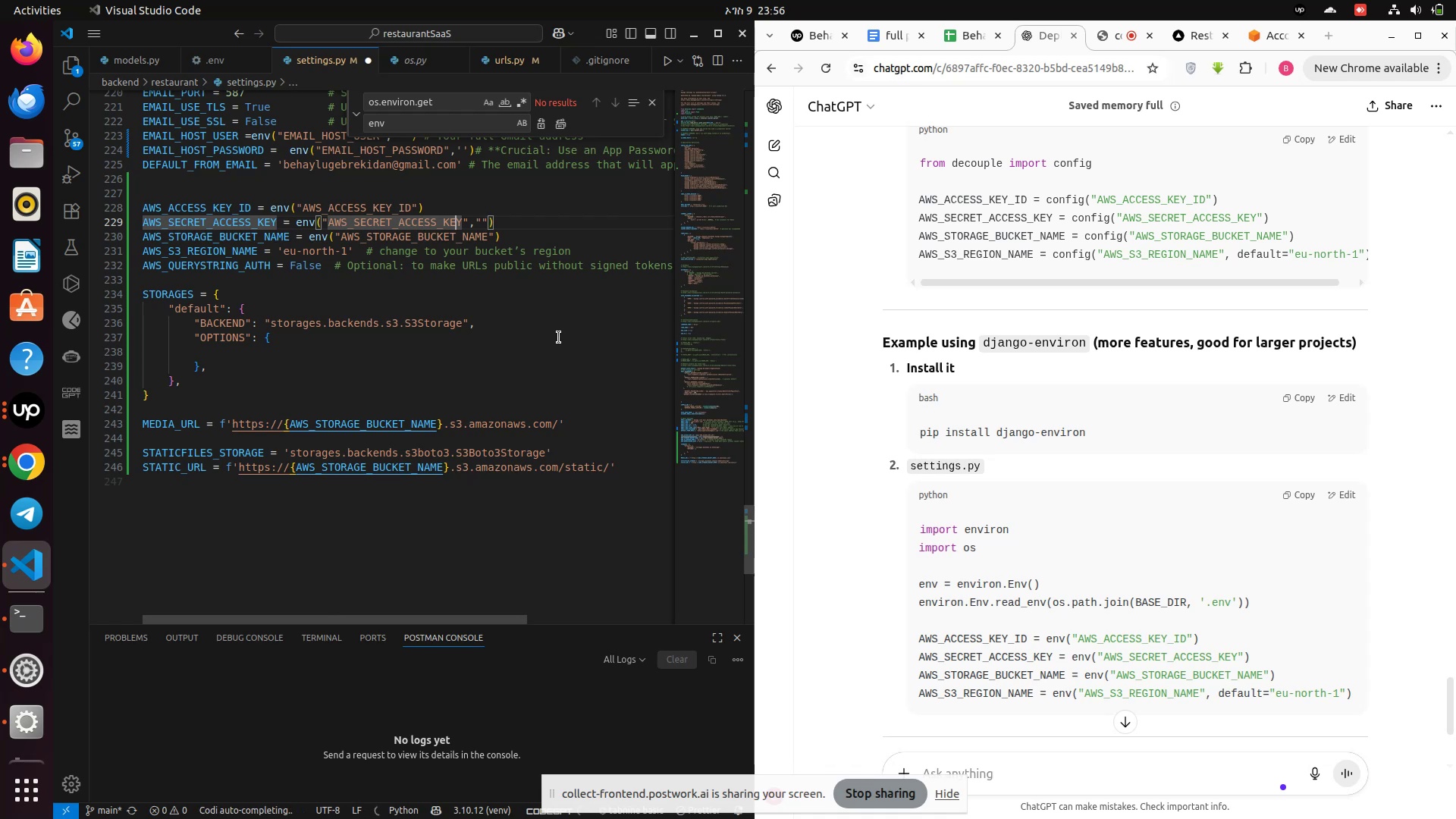 
key(ArrowRight)
 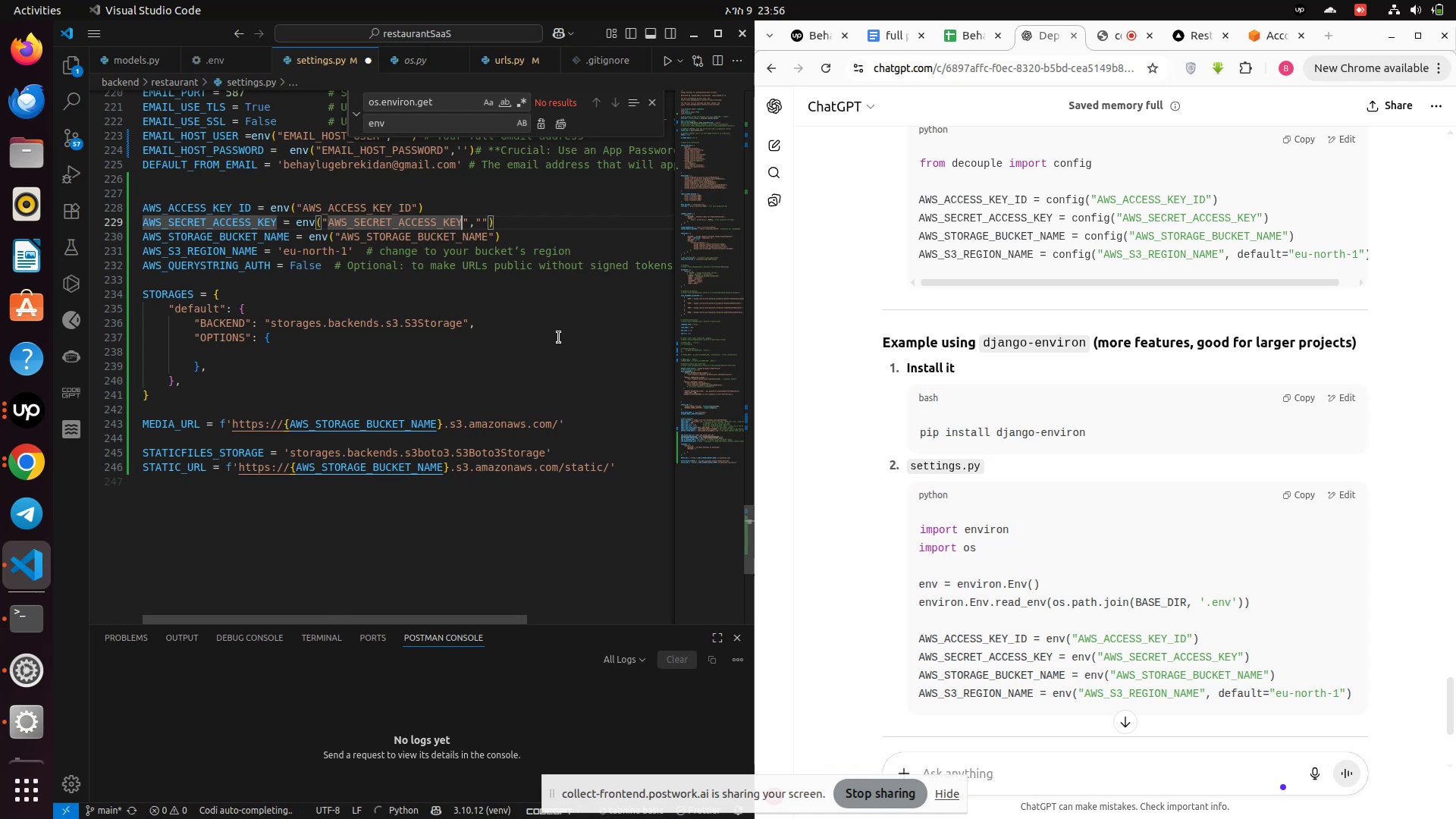 
key(ArrowRight)
 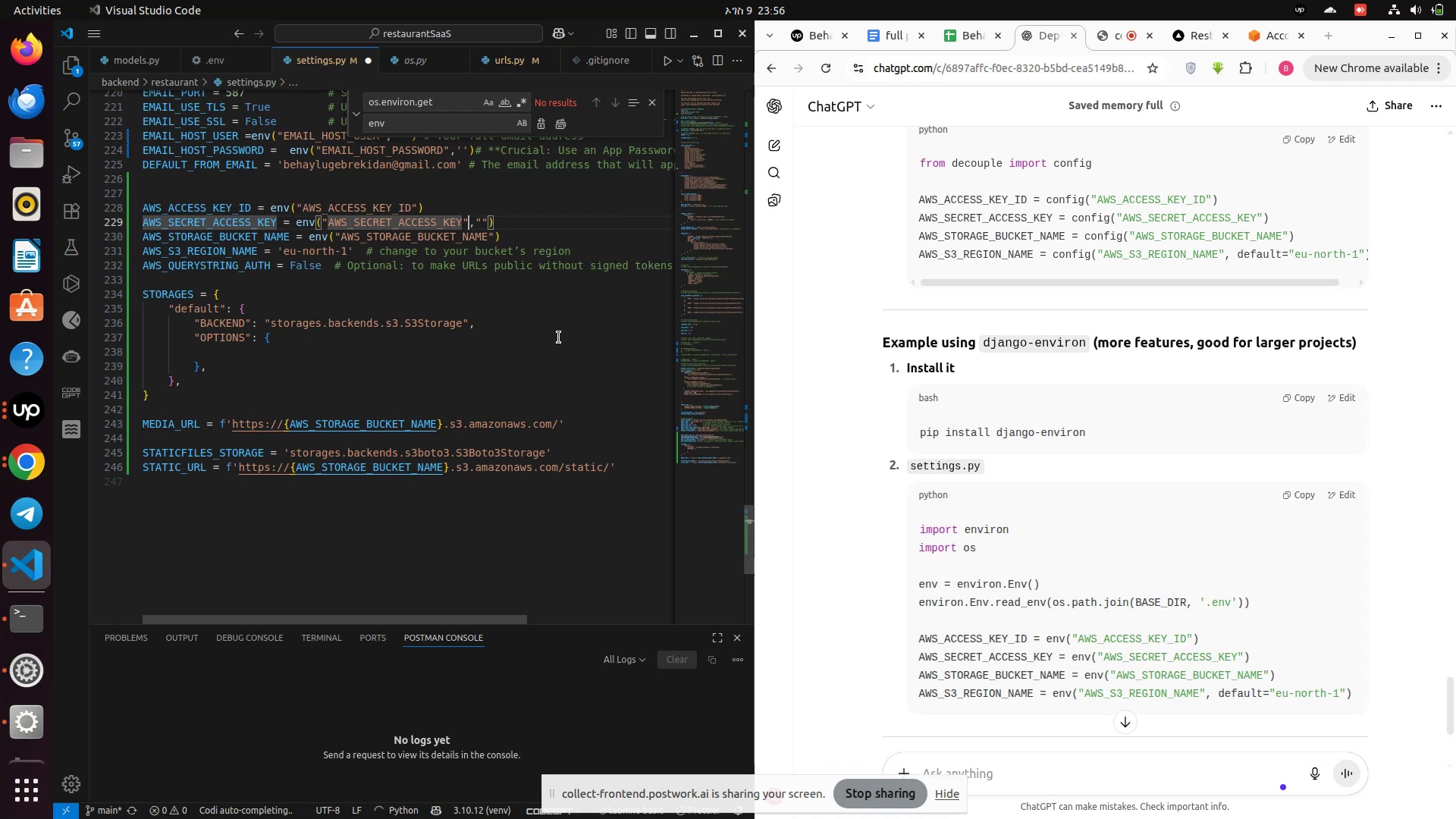 
key(ArrowRight)
 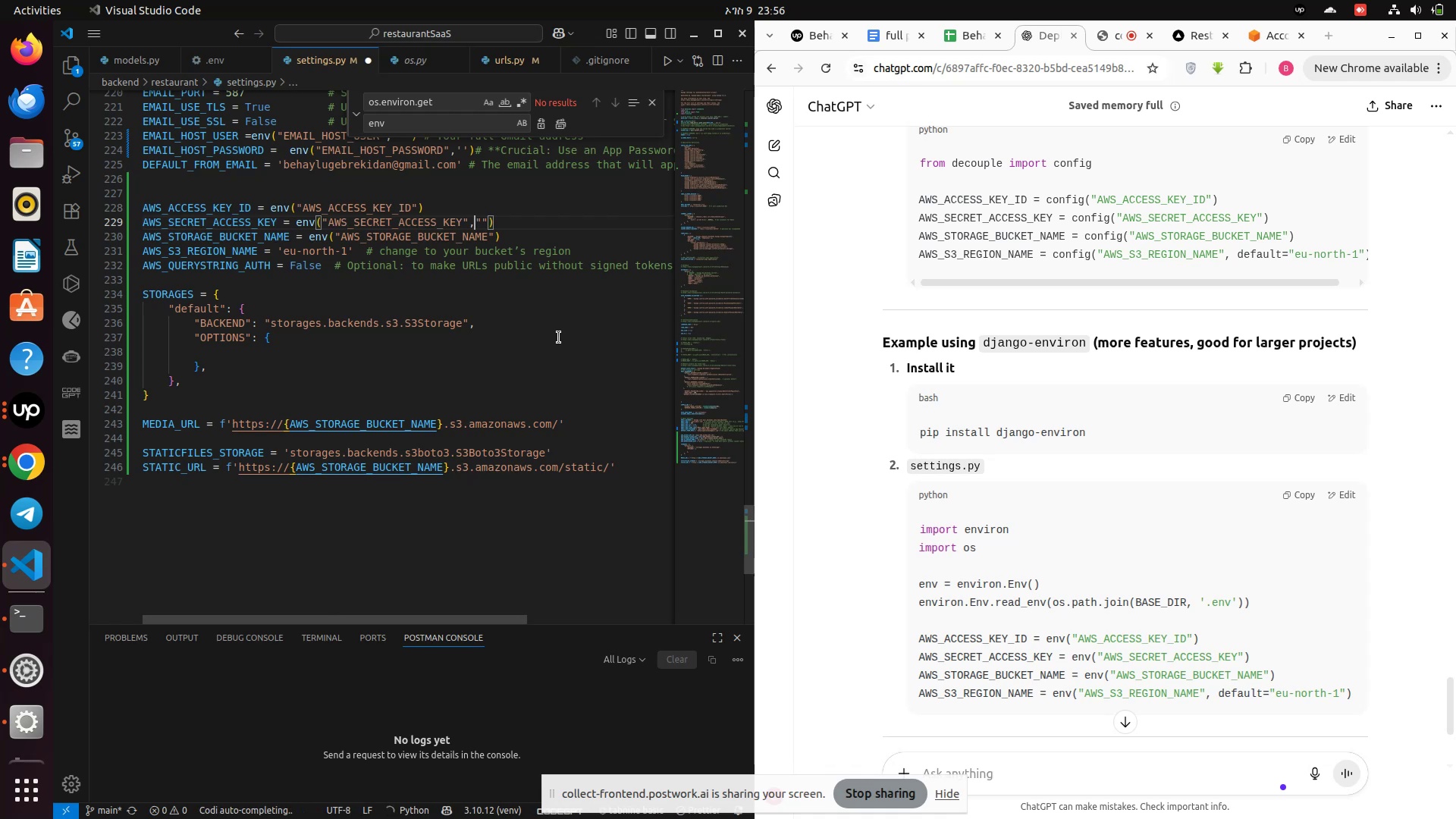 
key(ArrowRight)
 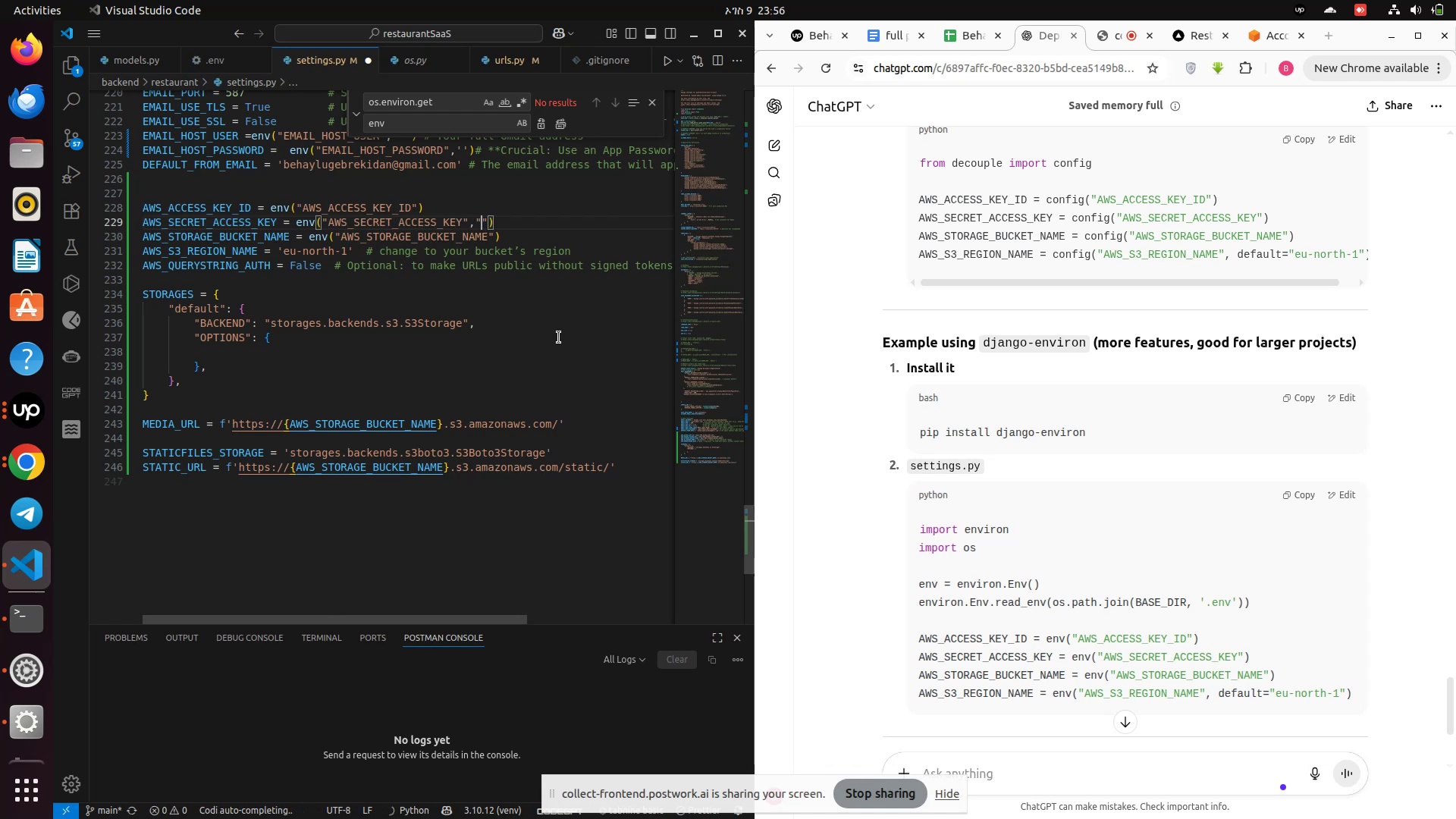 
key(ArrowRight)
 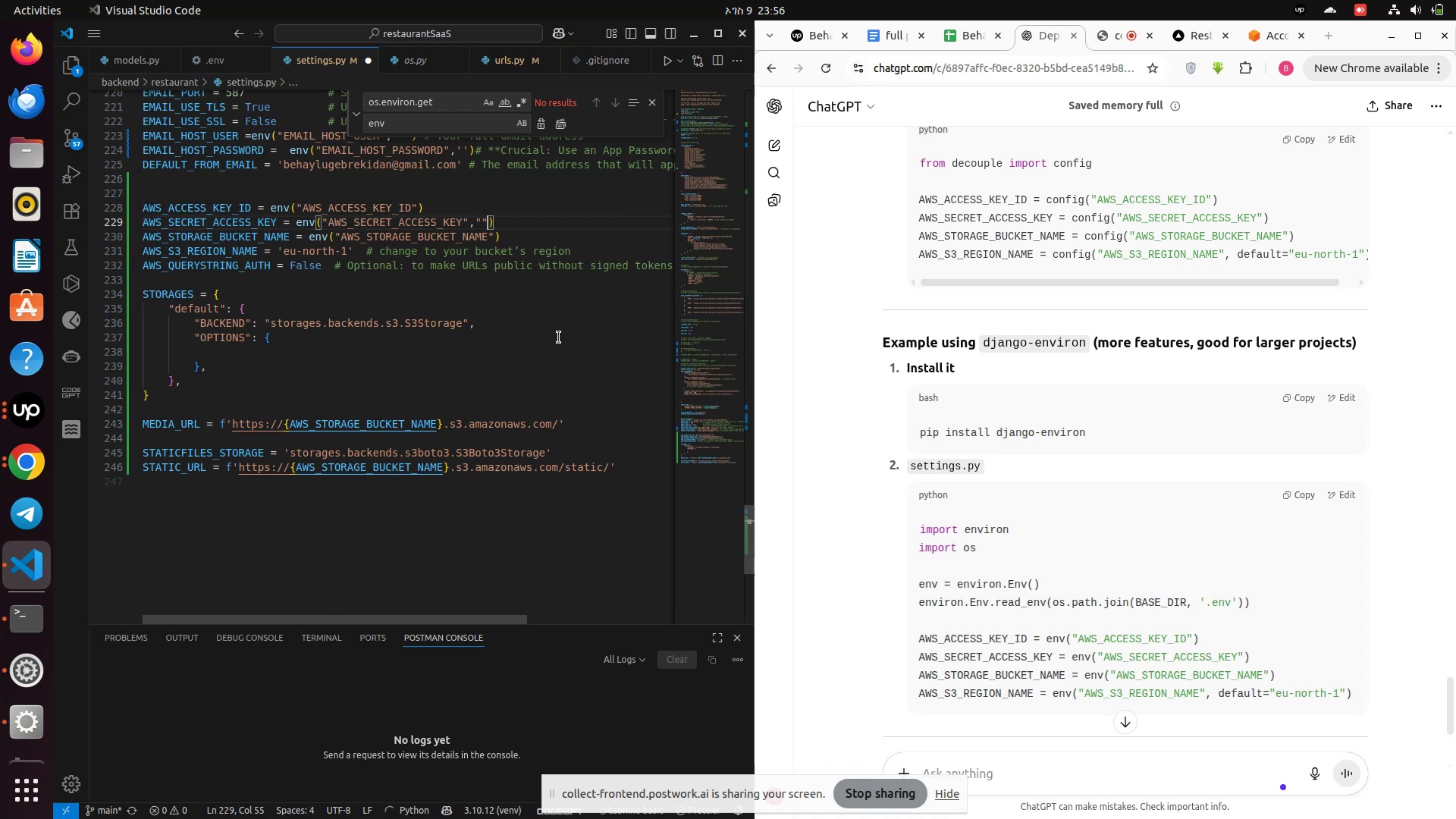 
key(Backspace)
 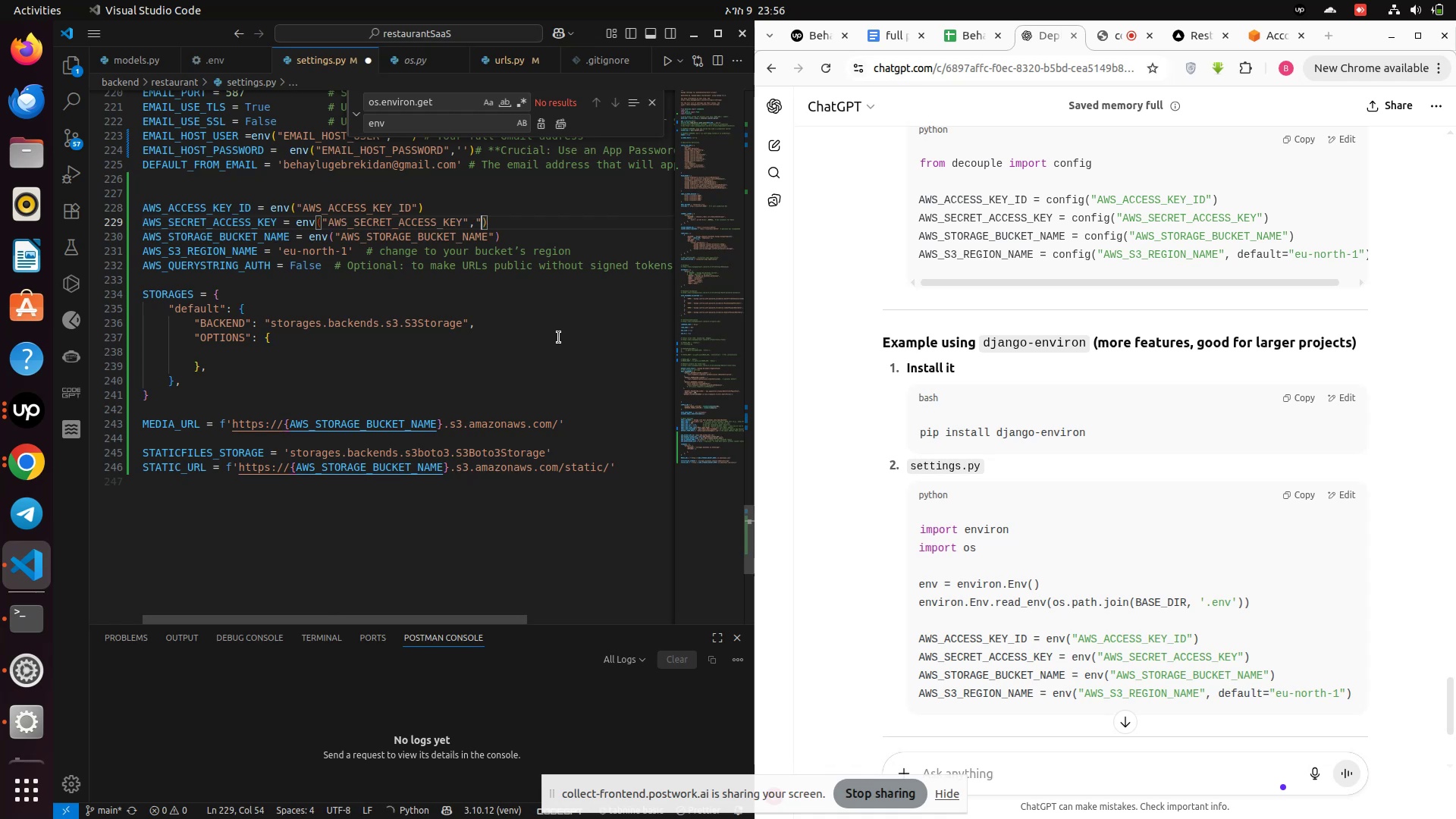 
key(Backspace)
 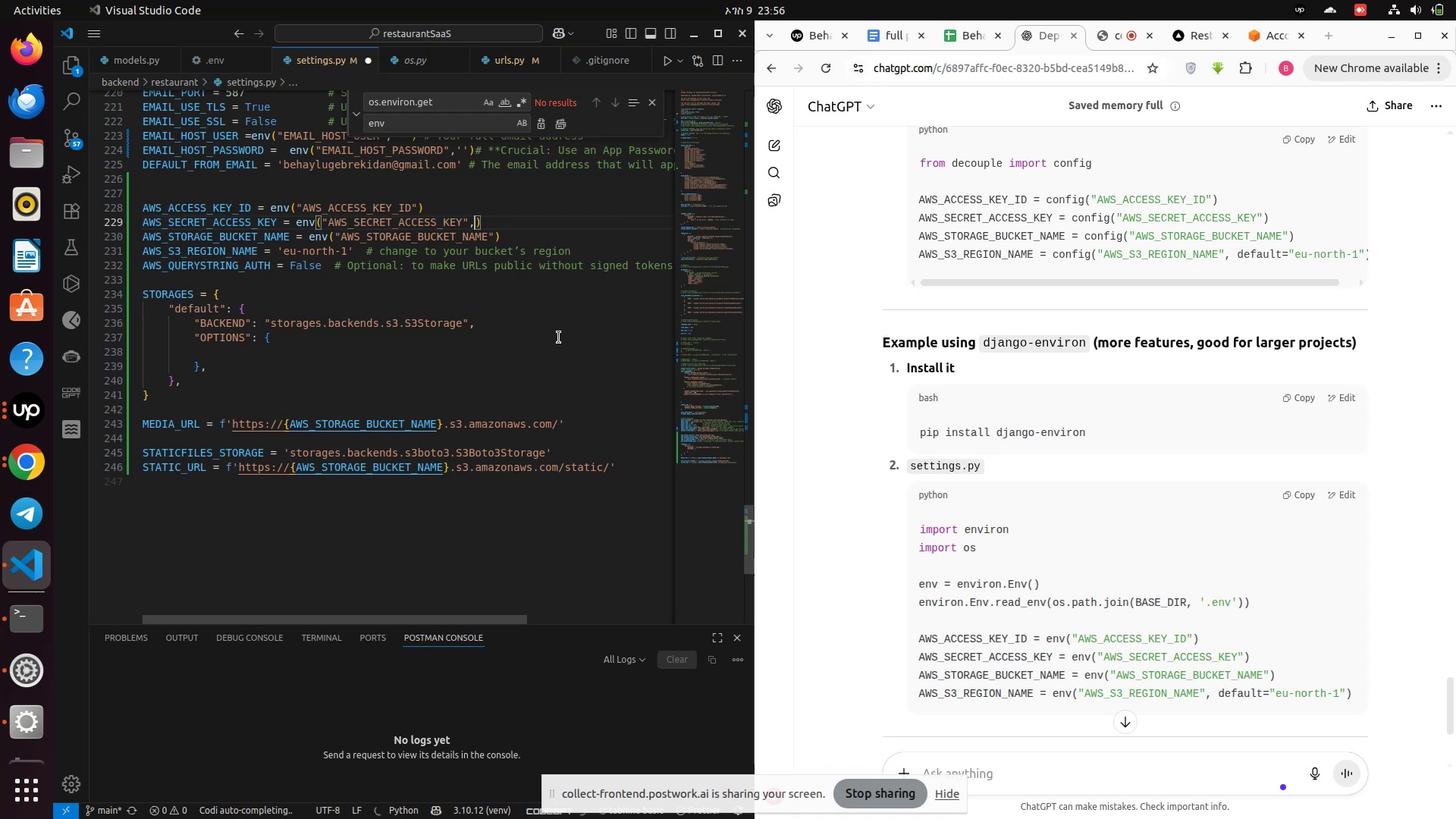 
key(Backspace)
 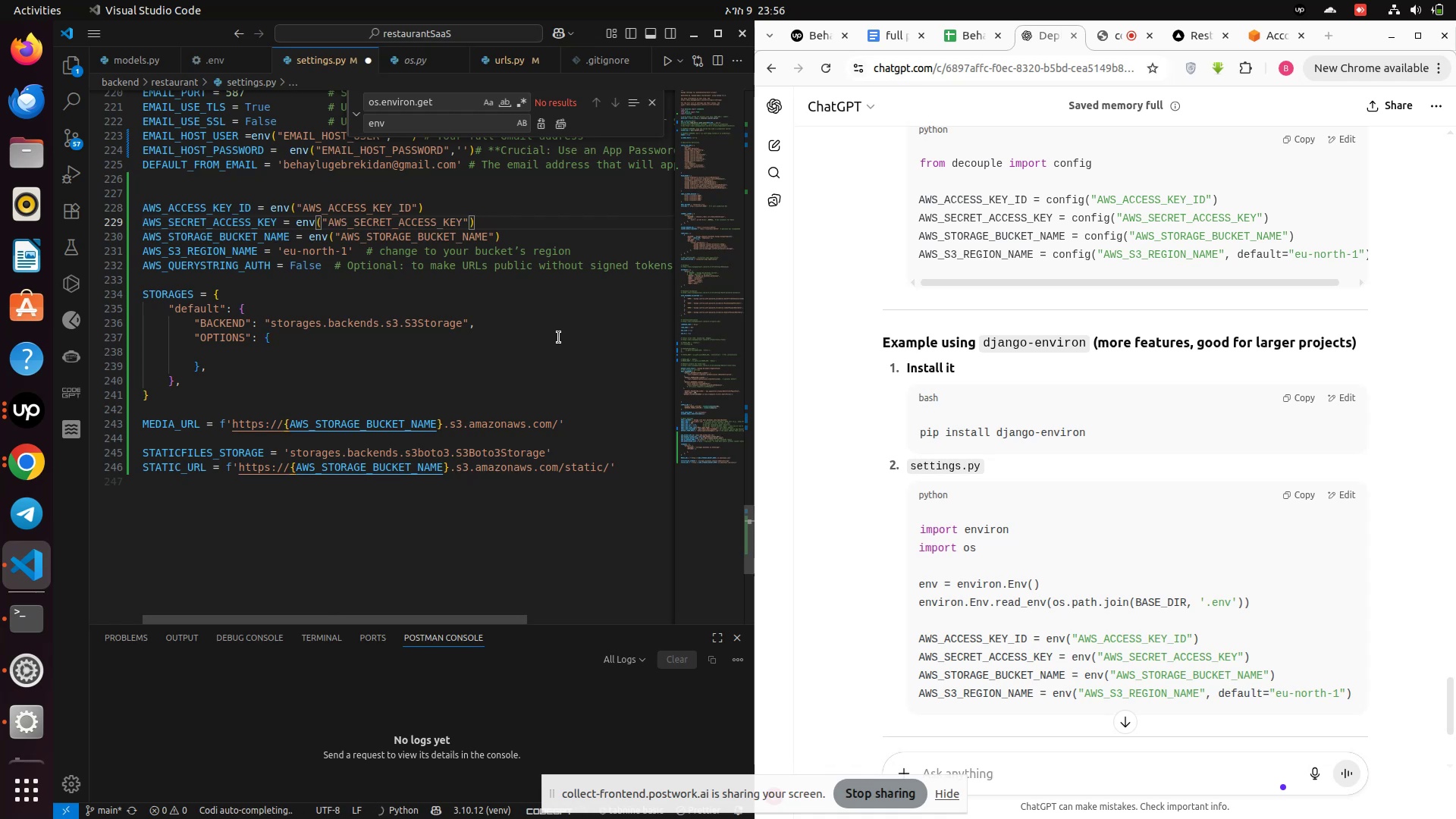 
key(ArrowDown)
 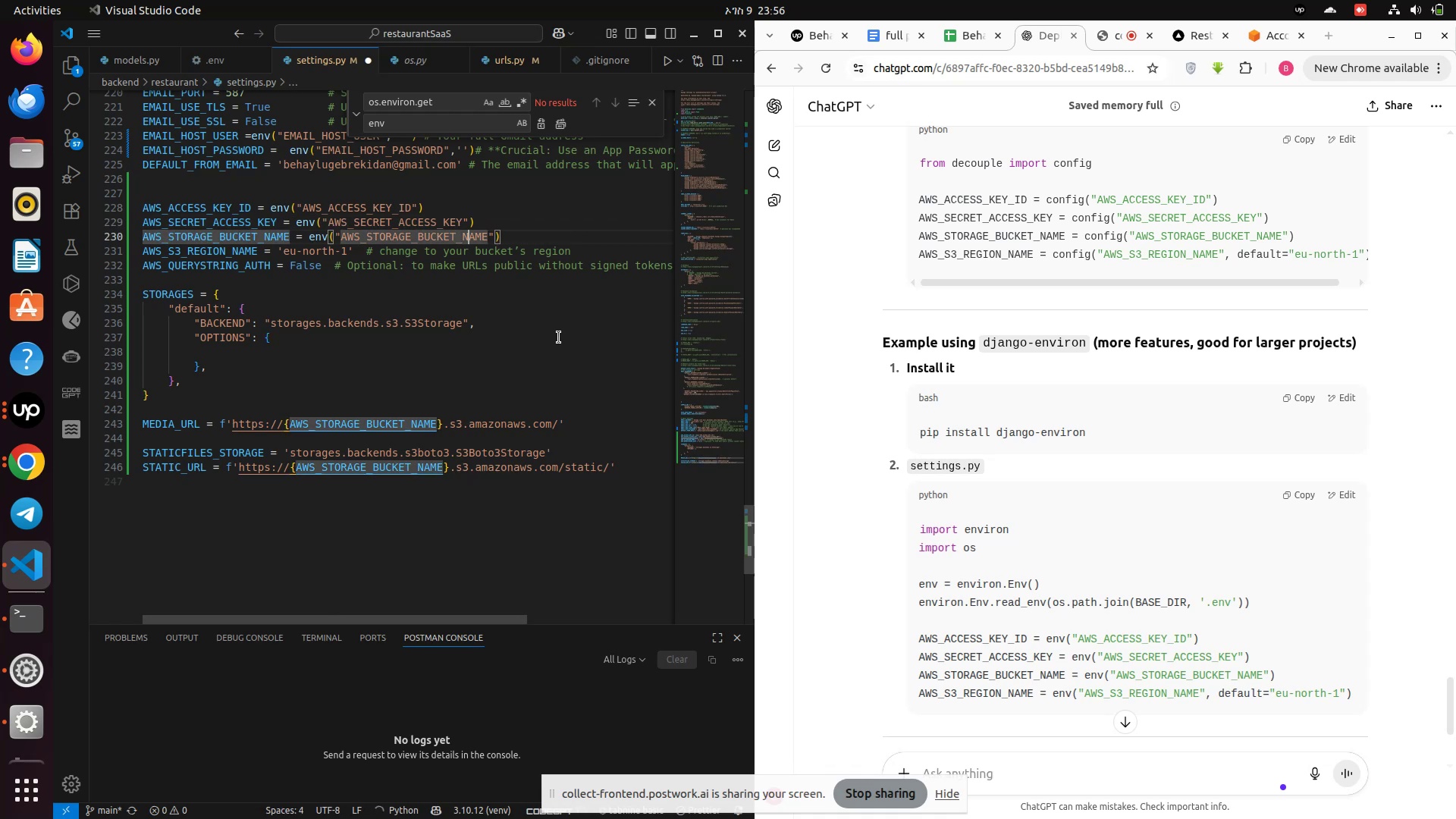 
key(ArrowDown)
 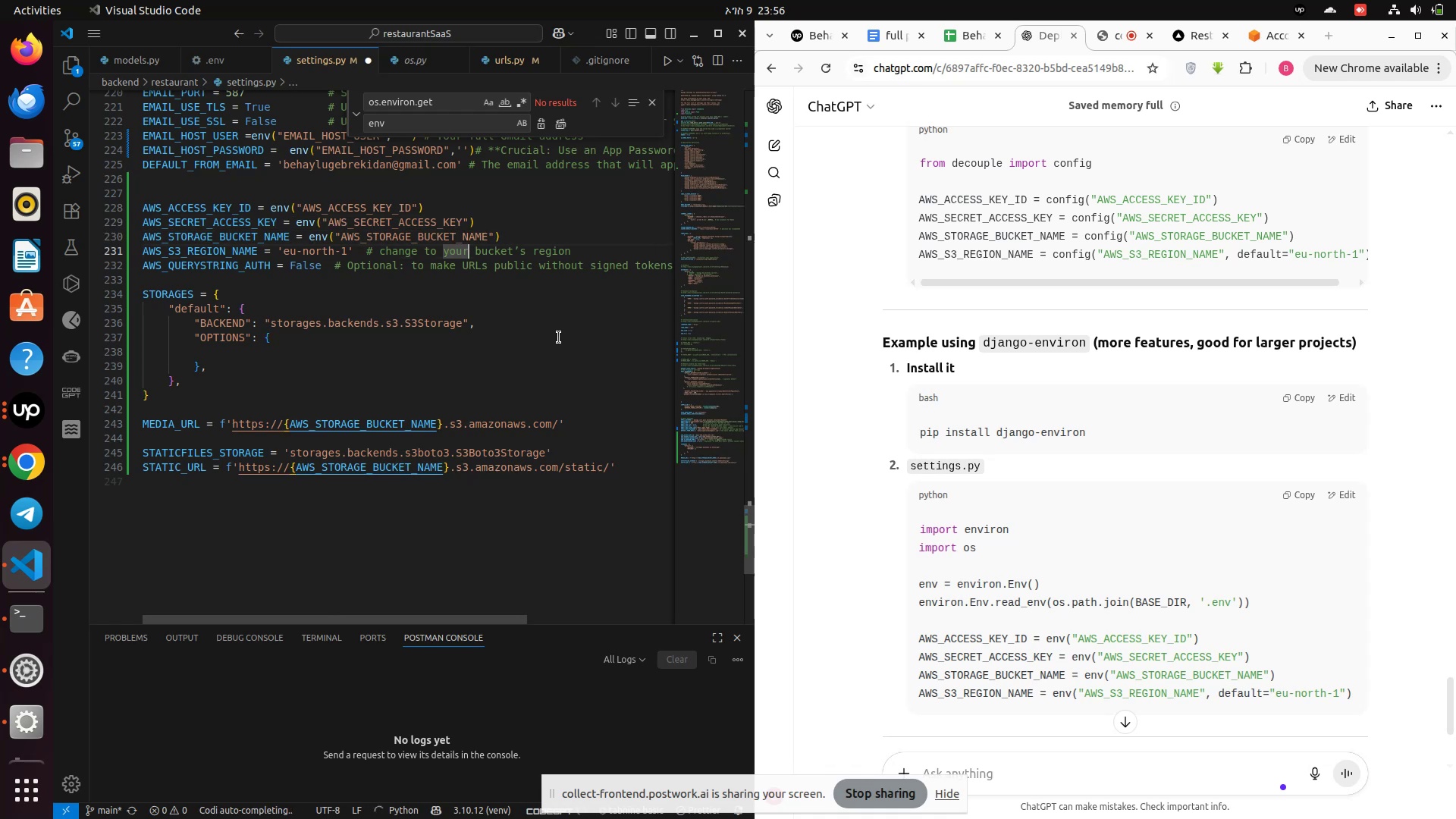 
key(ArrowDown)
 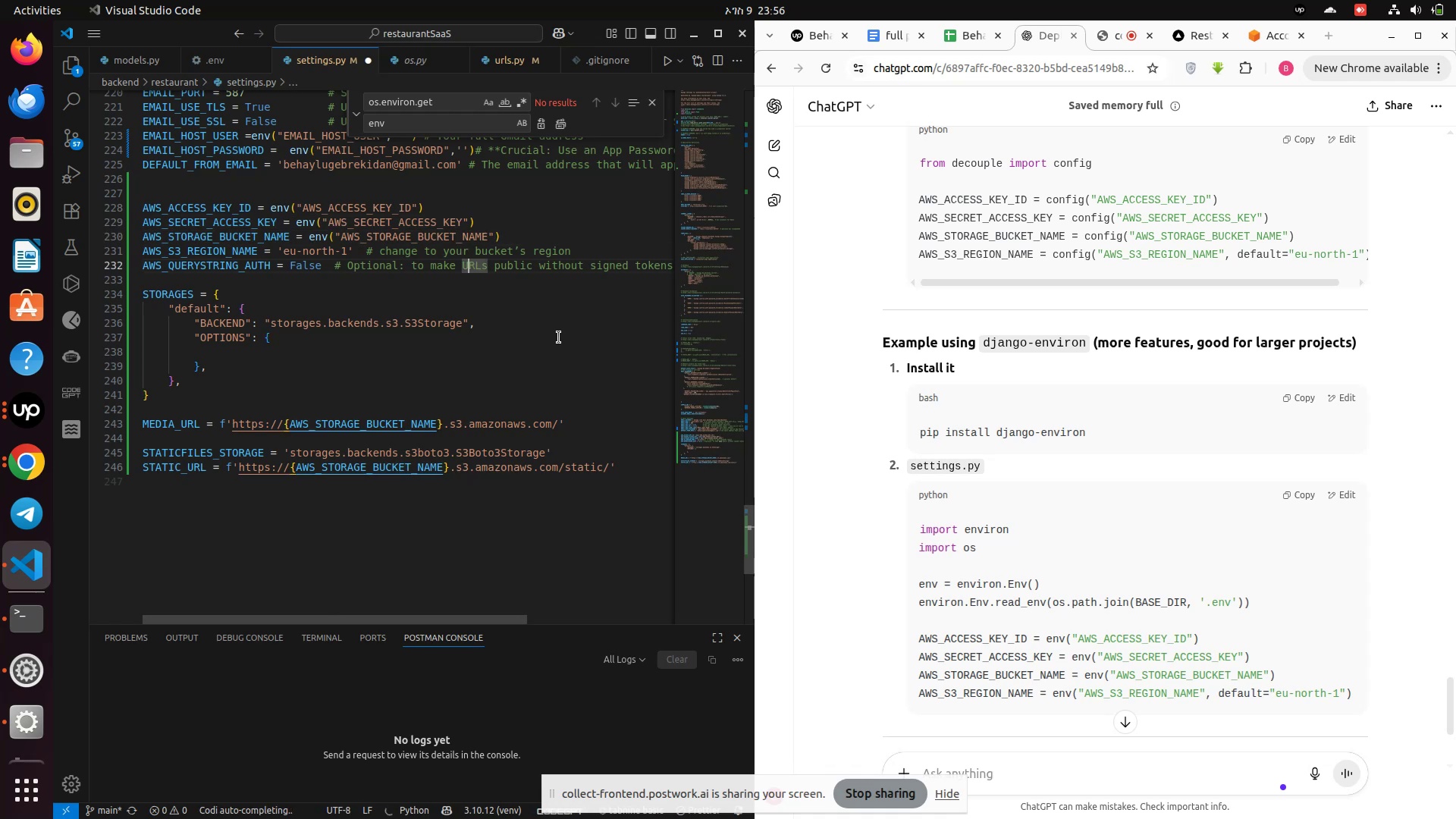 
key(ArrowDown)
 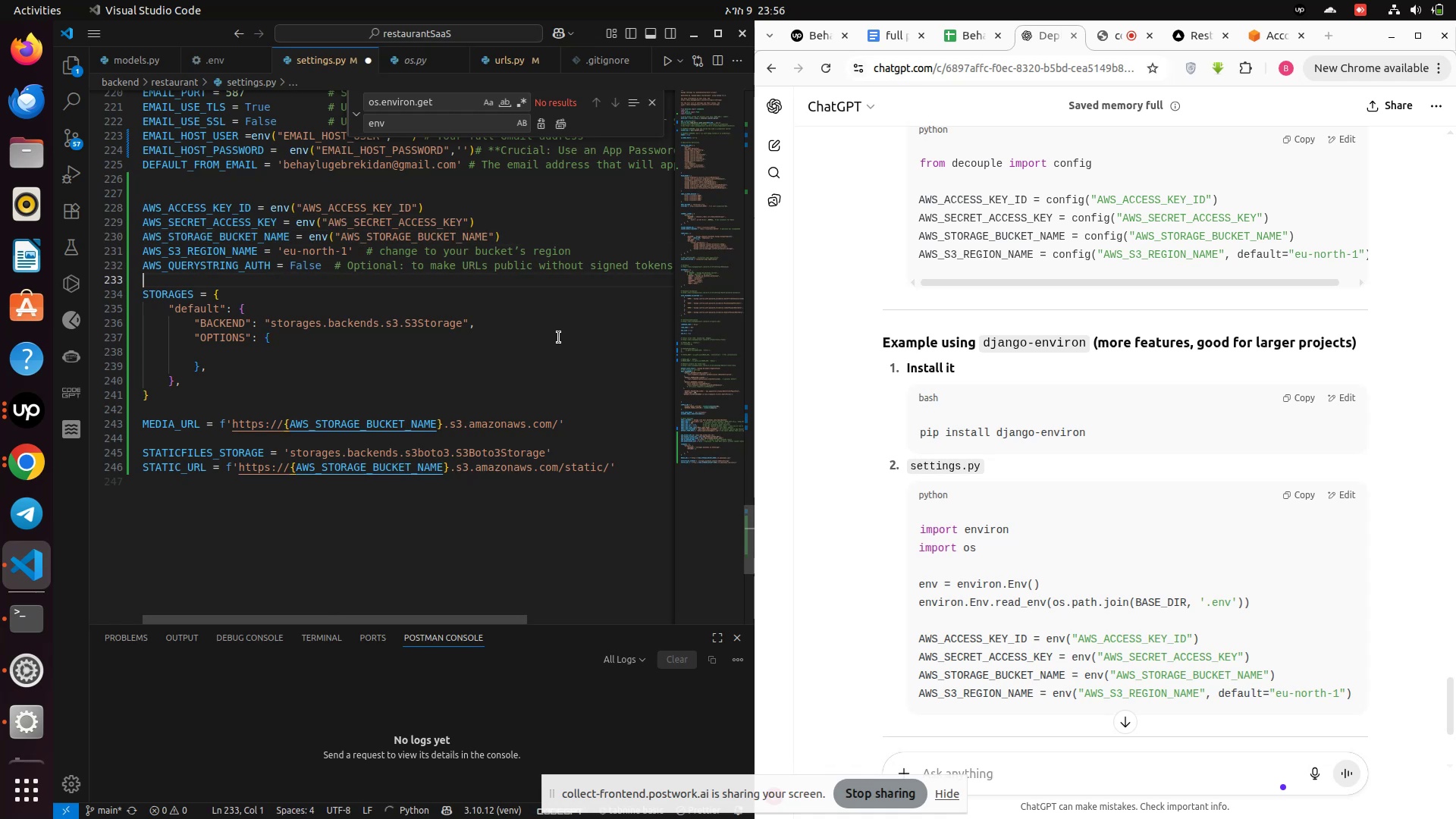 
key(ArrowDown)
 